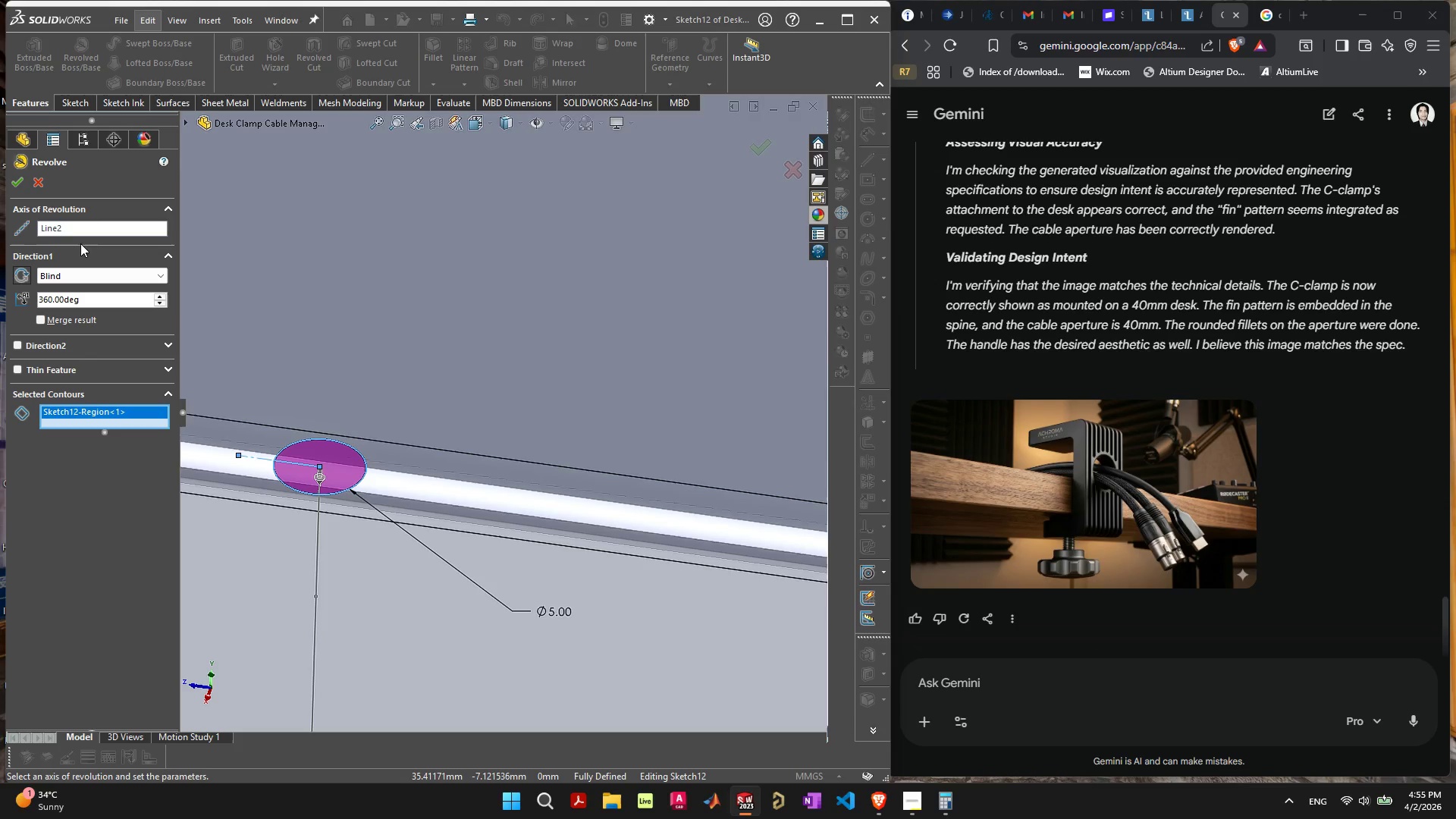 
left_click([86, 230])
 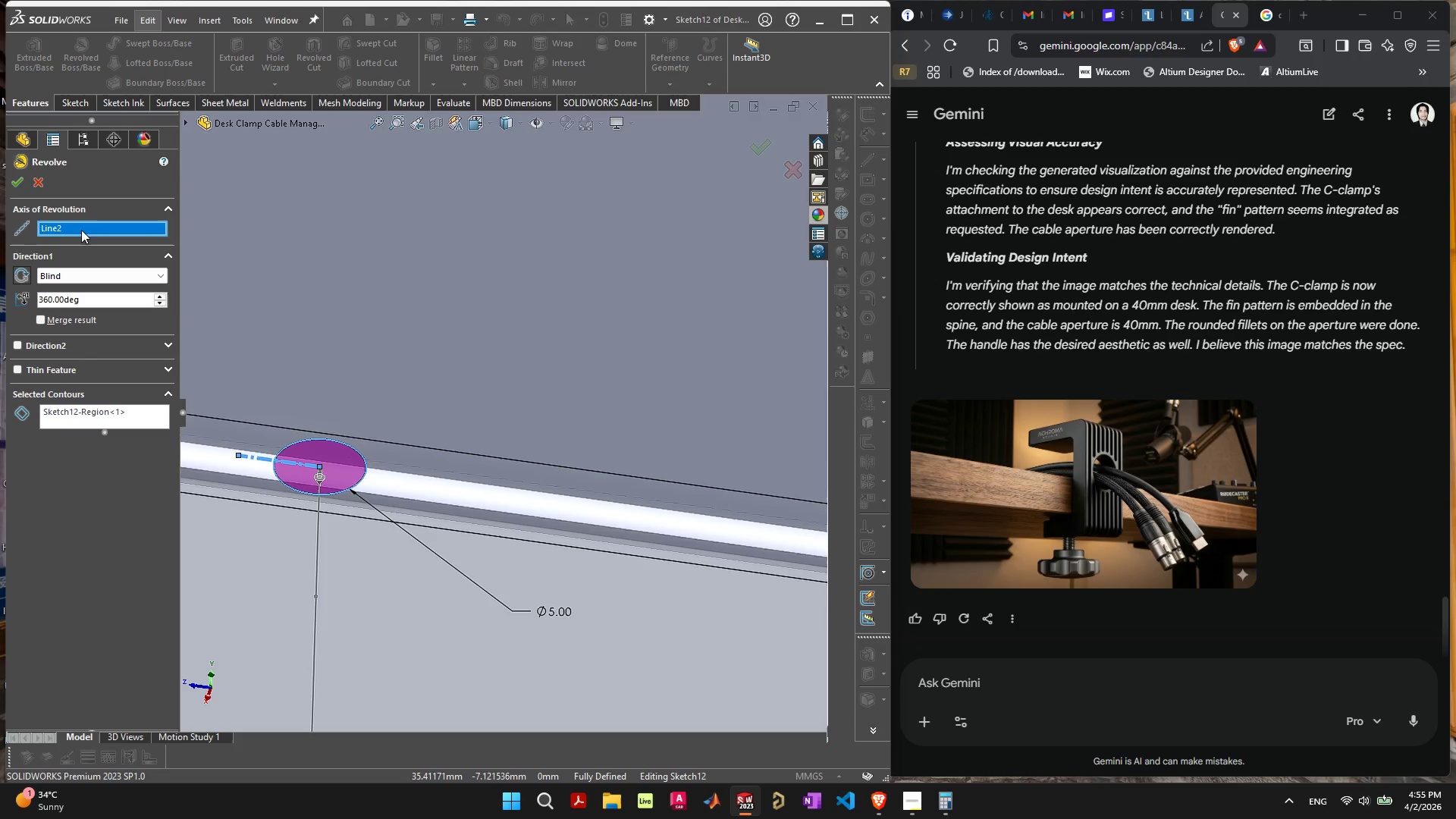 
key(Delete)
 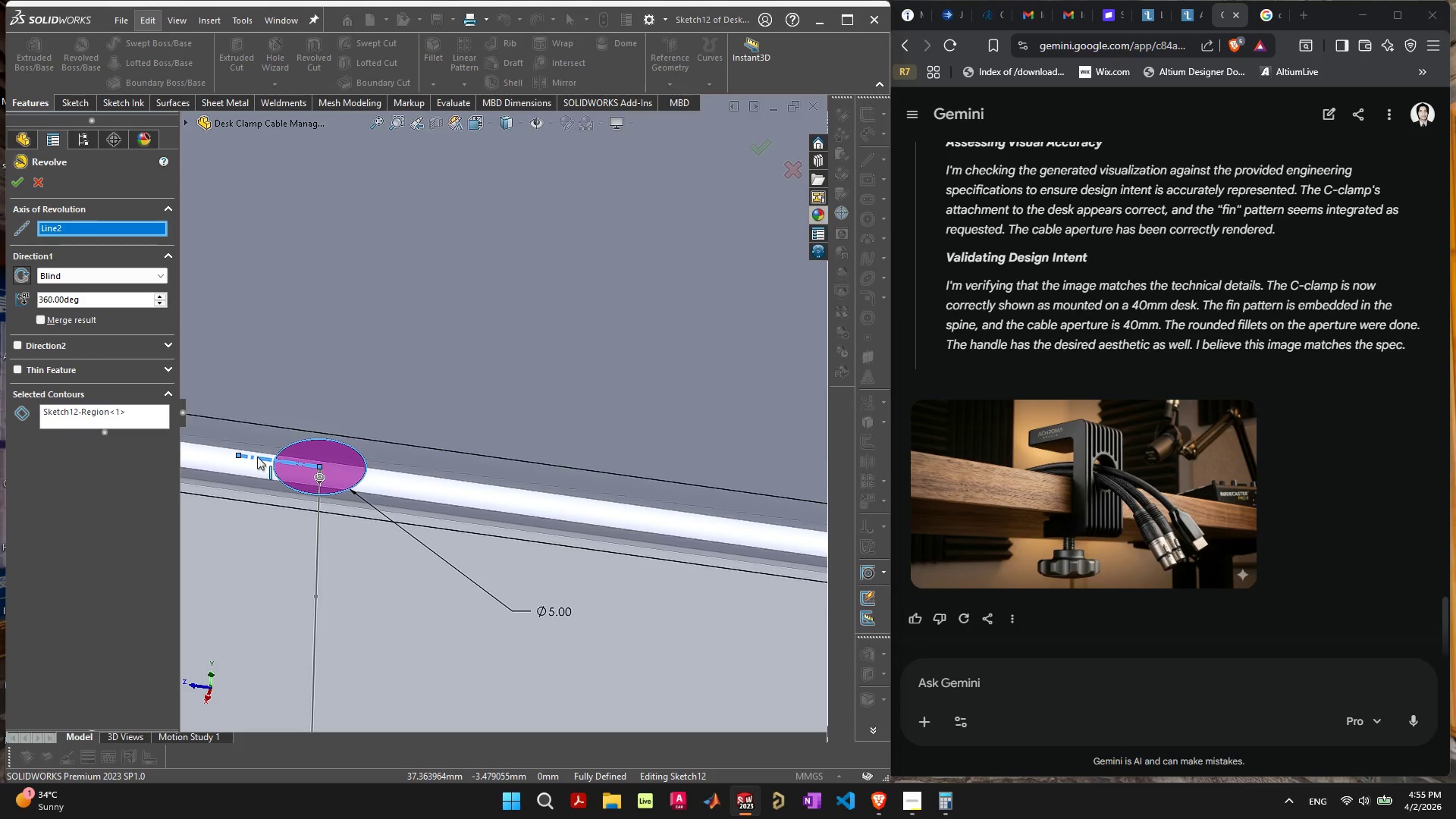 
left_click([257, 457])
 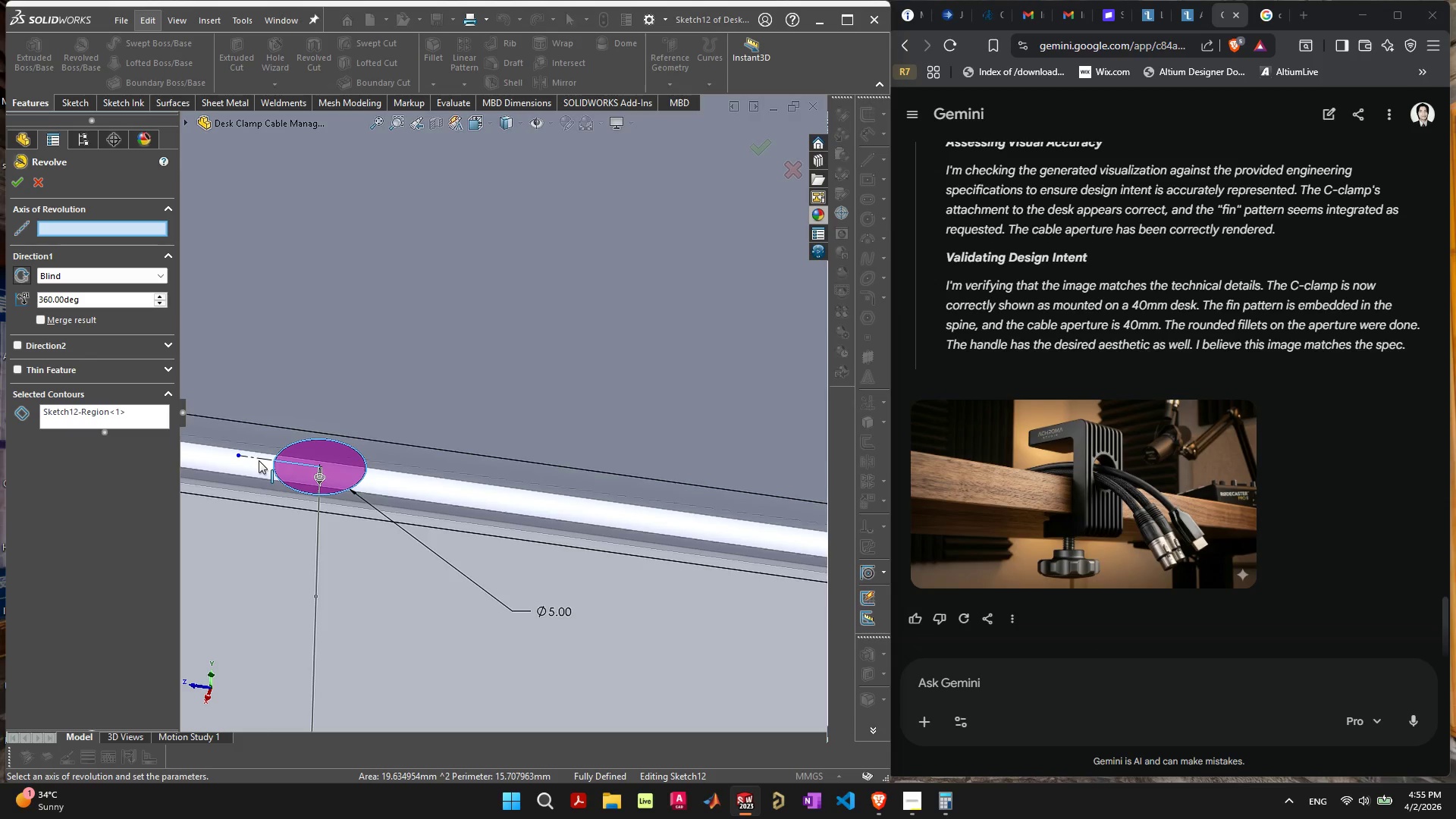 
left_click([259, 460])
 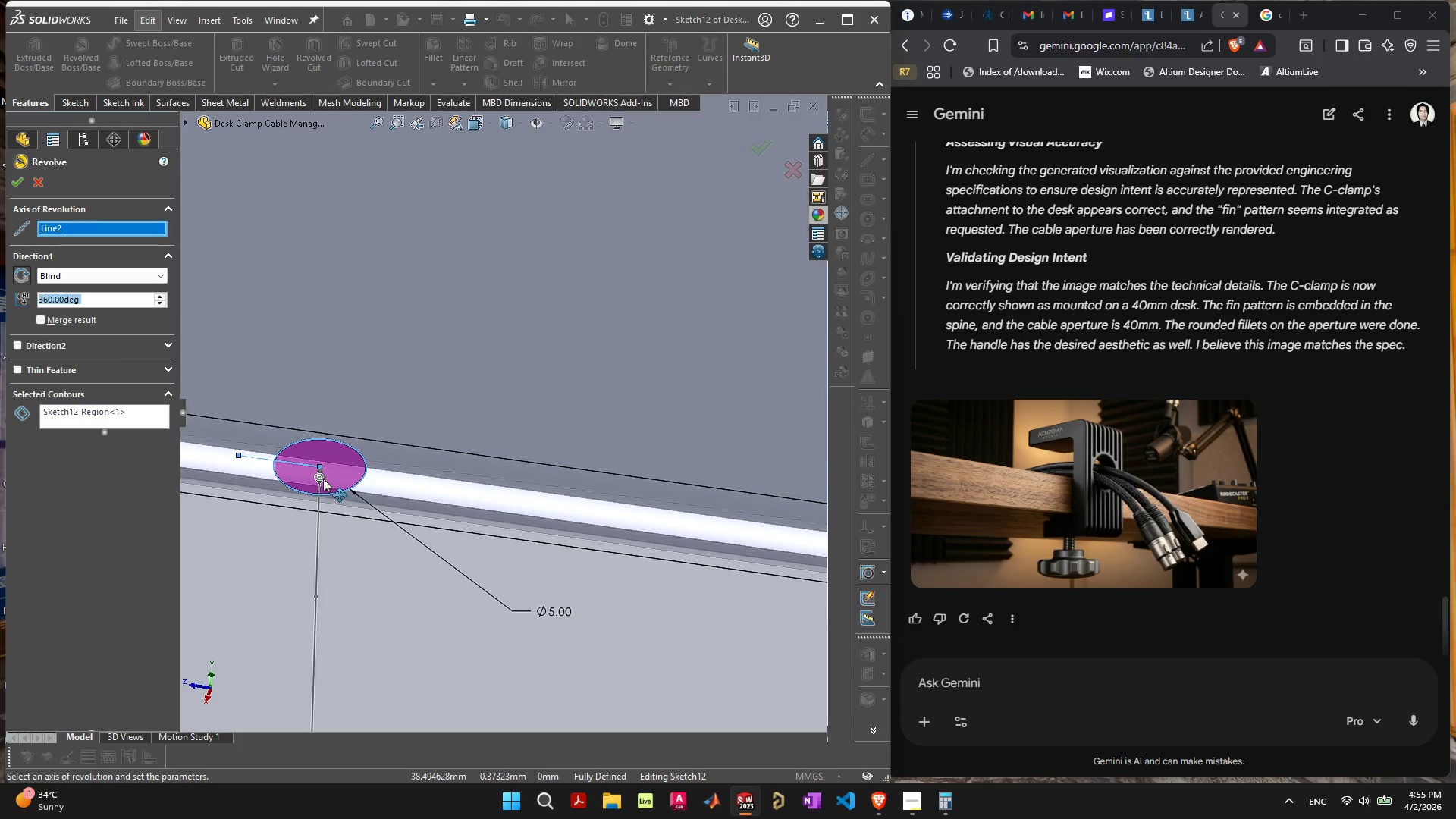 
wait(6.55)
 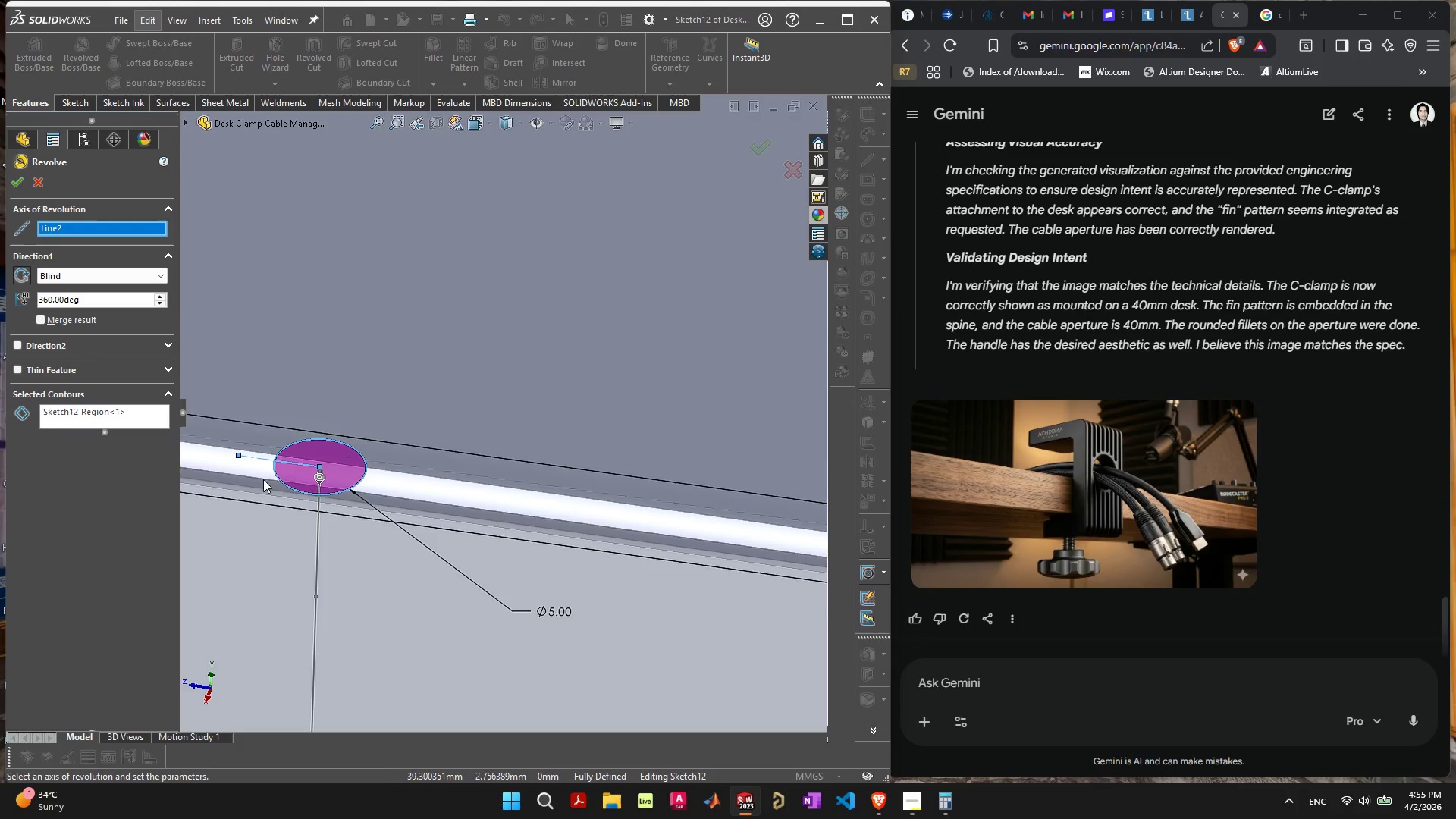 
left_click([16, 184])
 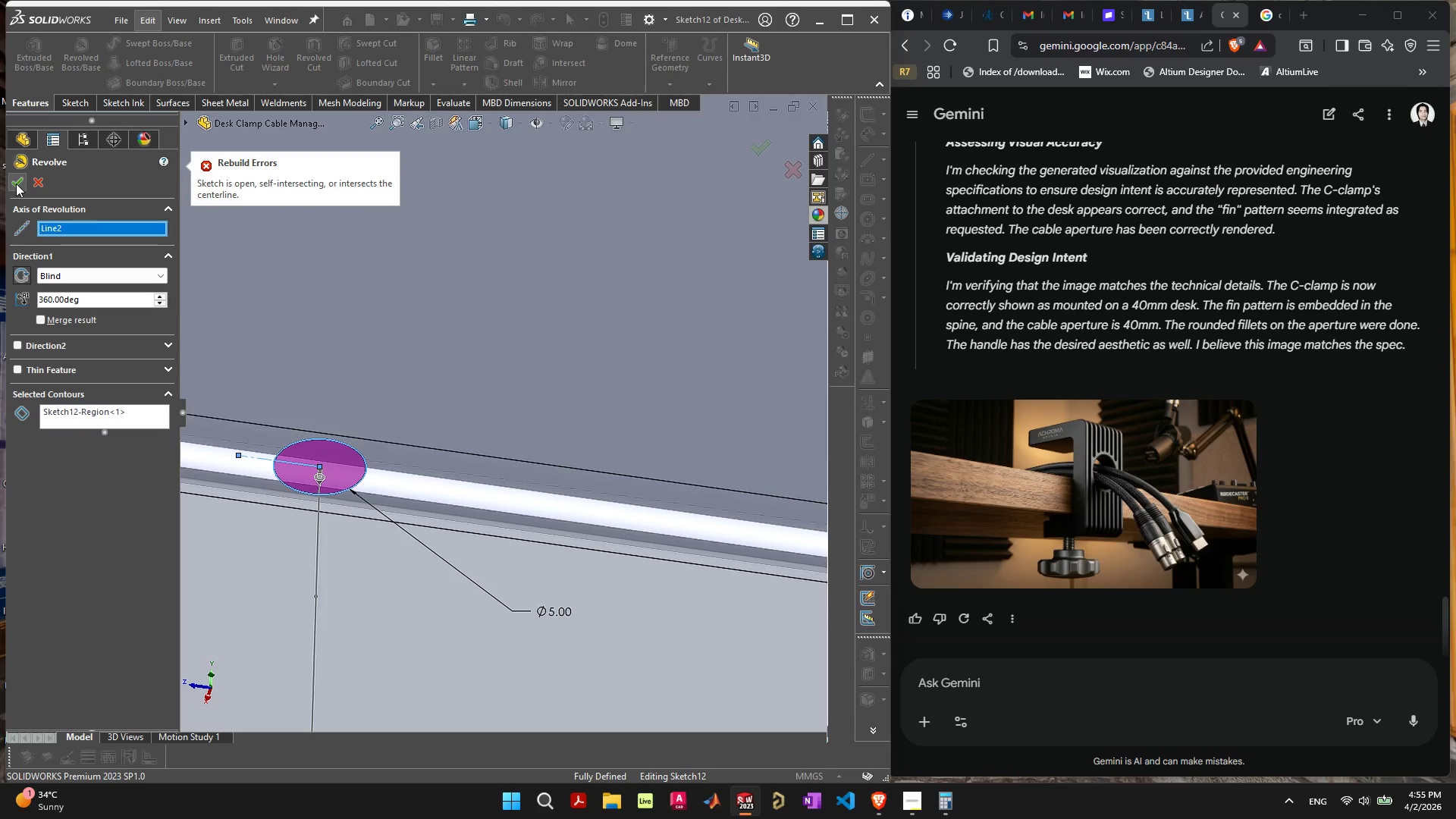 
wait(8.53)
 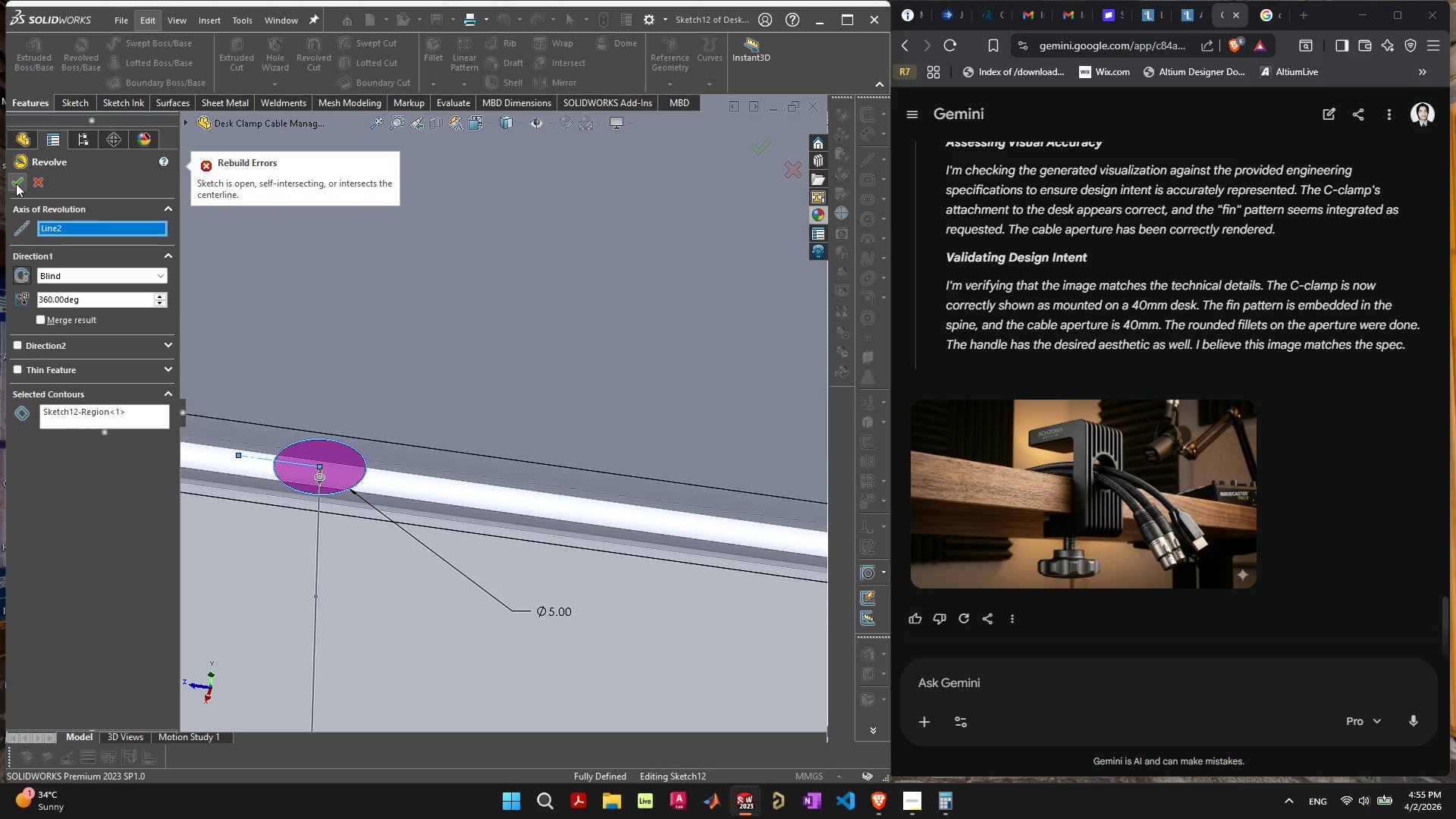 
key(Escape)
 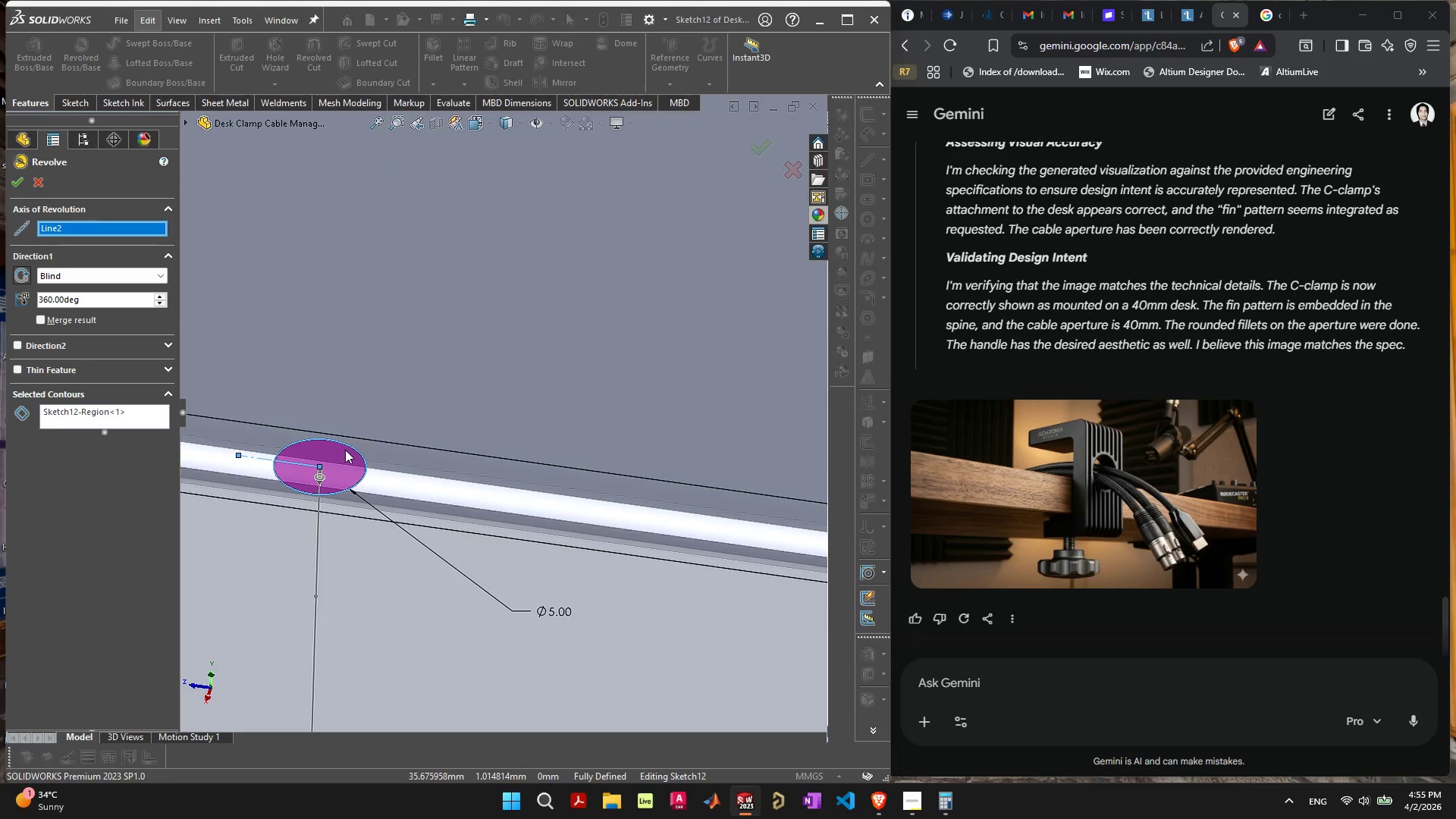 
left_click([345, 449])
 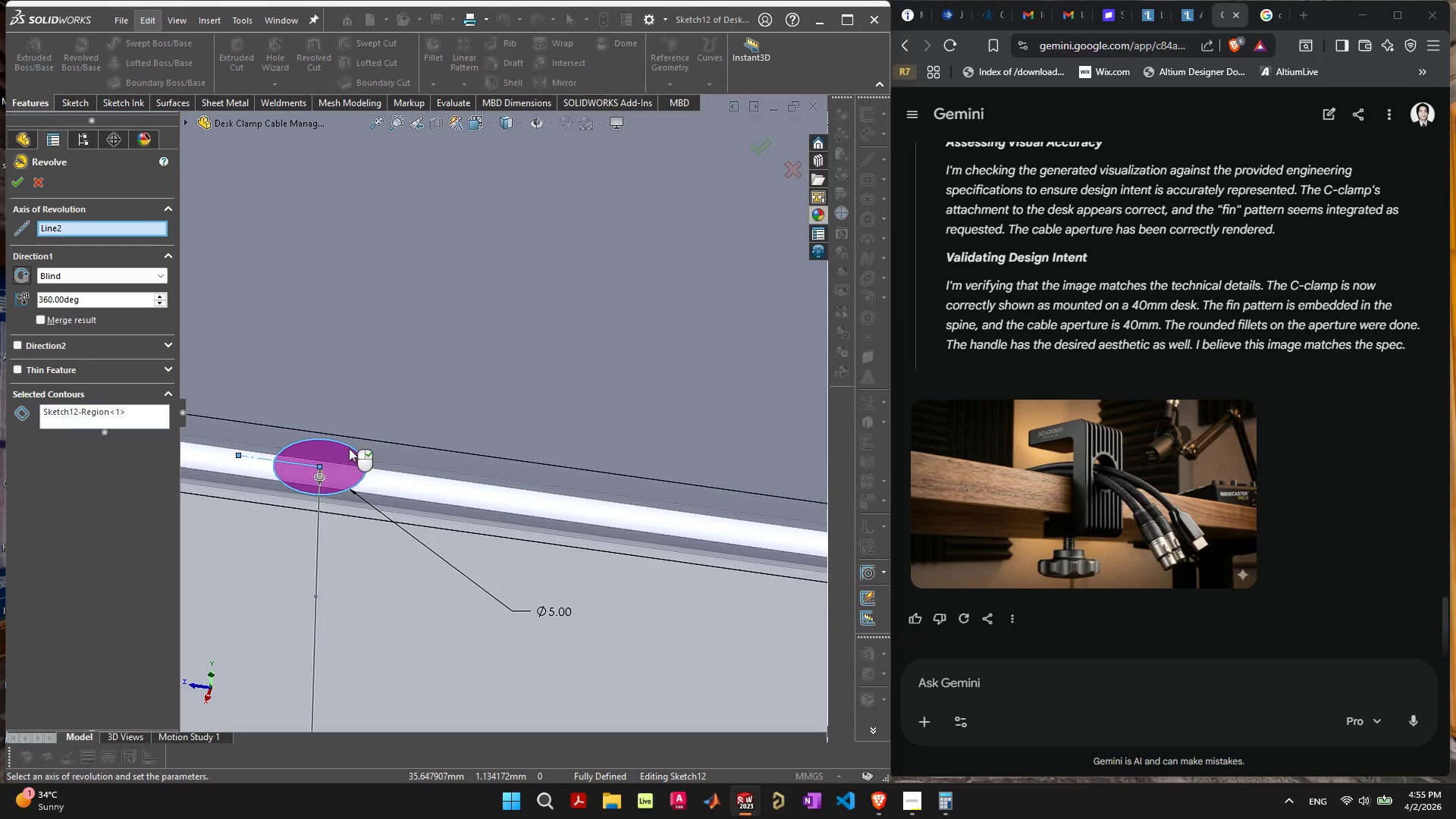 
key(Escape)
 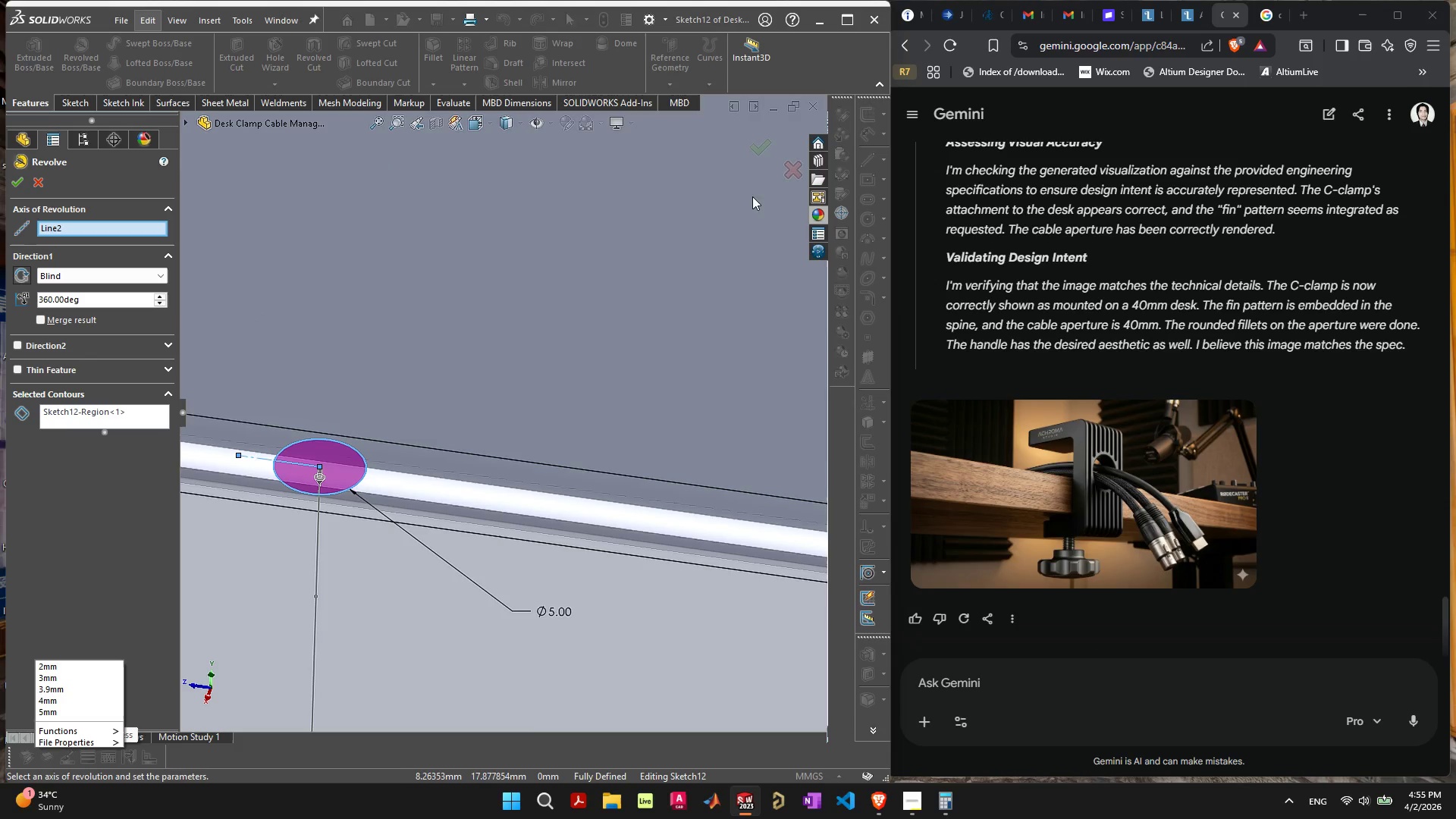 
left_click([793, 165])
 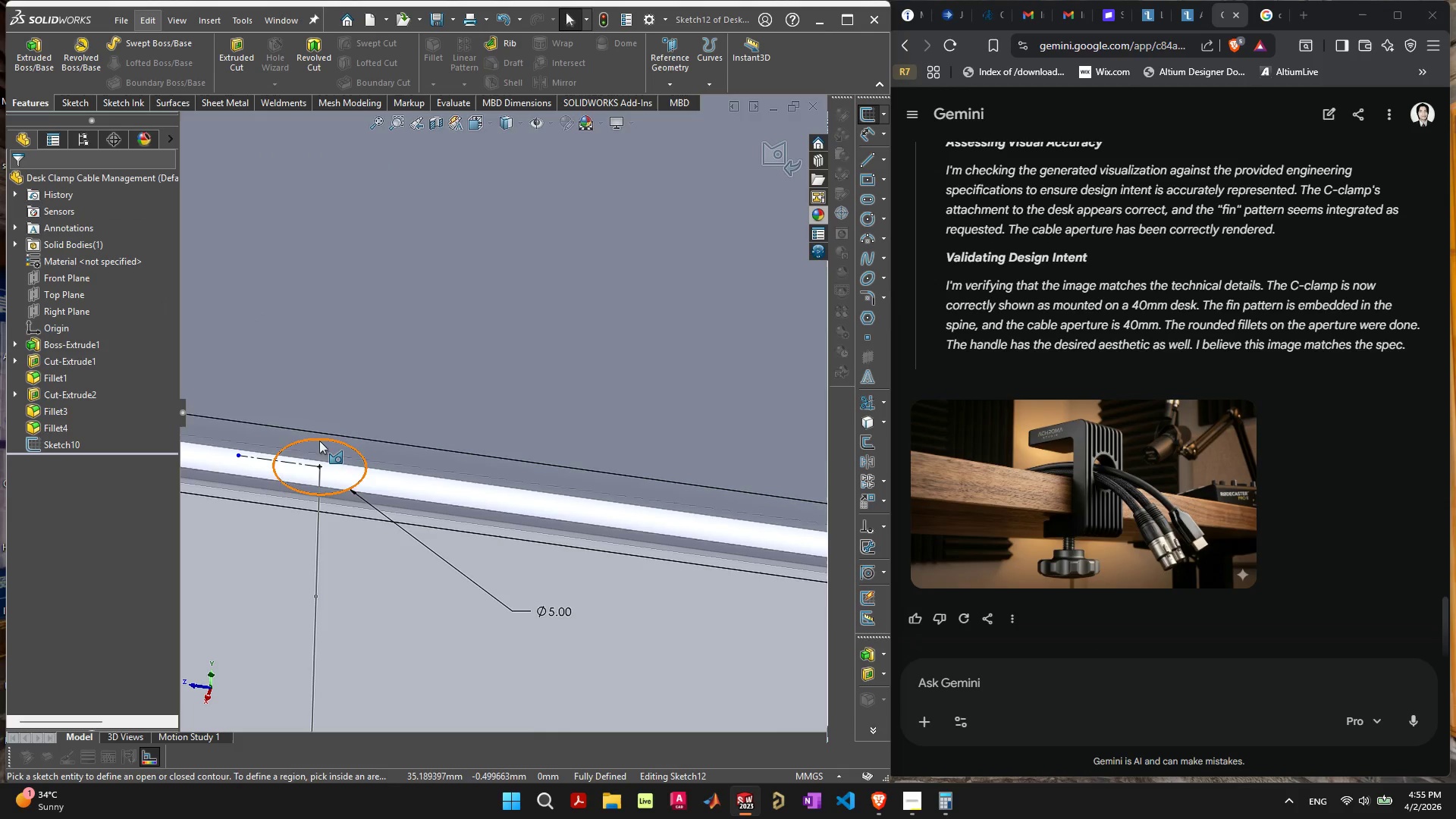 
key(Escape)
 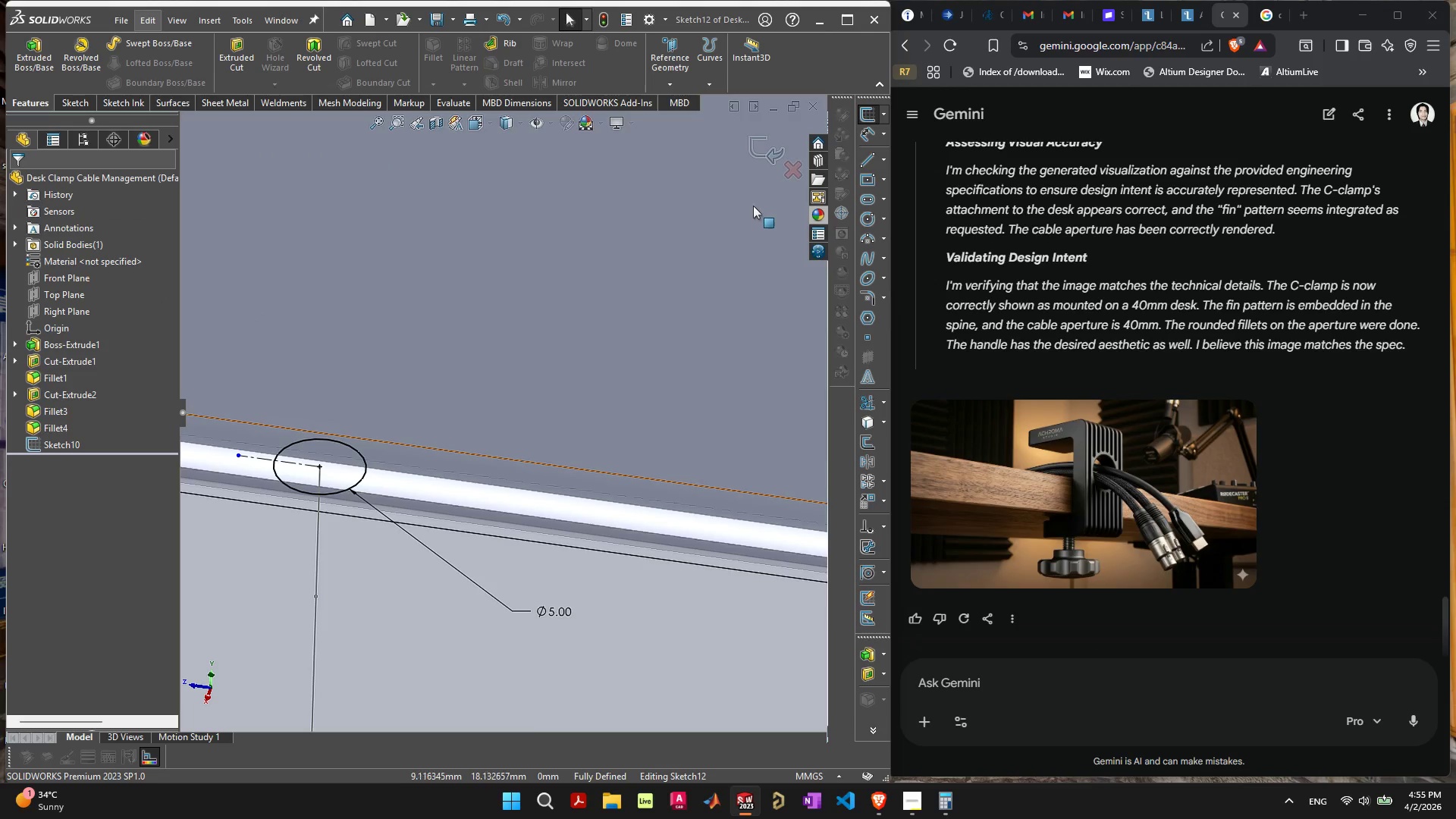 
left_click([782, 168])
 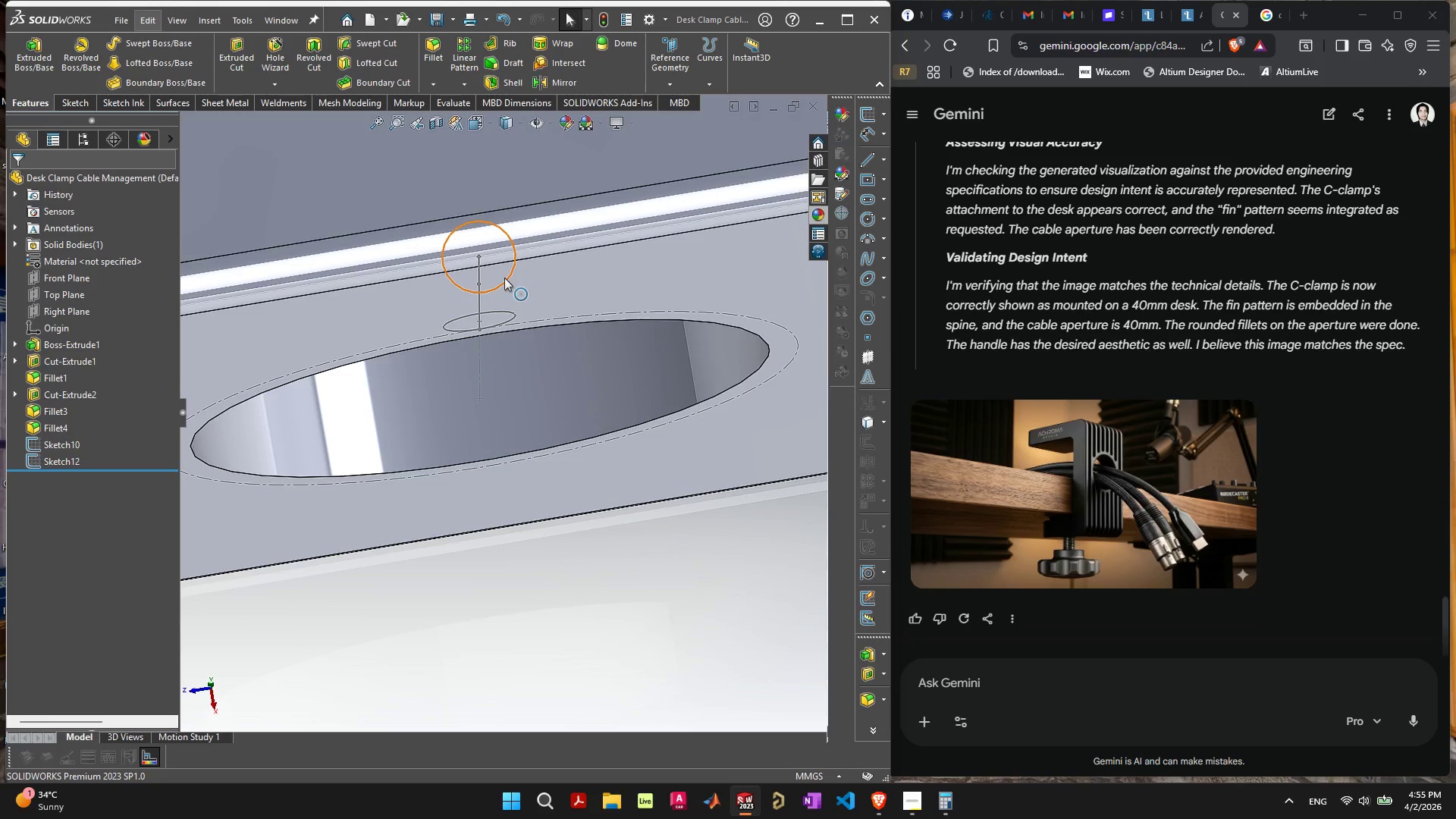 
scroll: coordinate [459, 366], scroll_direction: up, amount: 4.0
 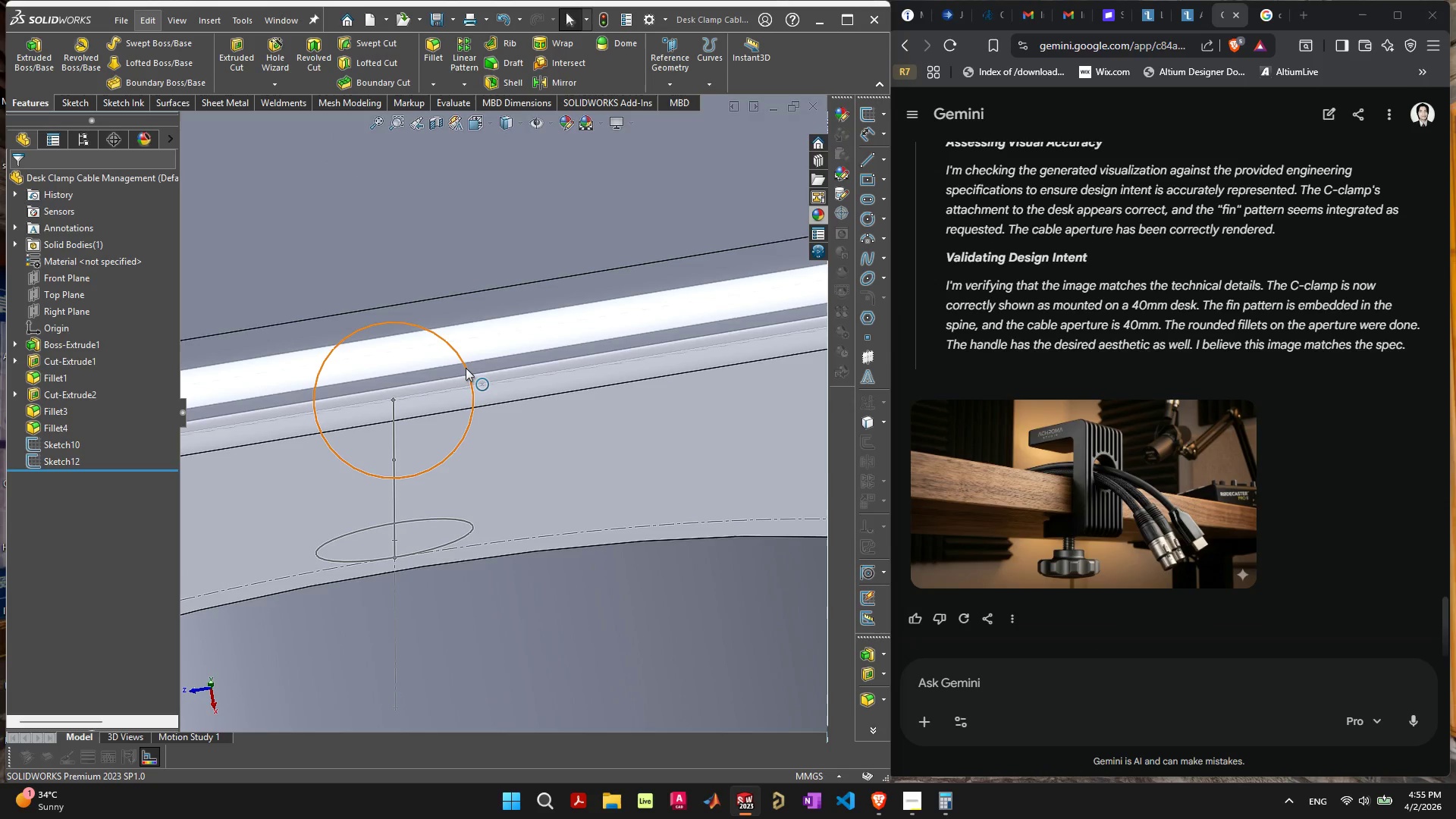 
left_click([466, 368])
 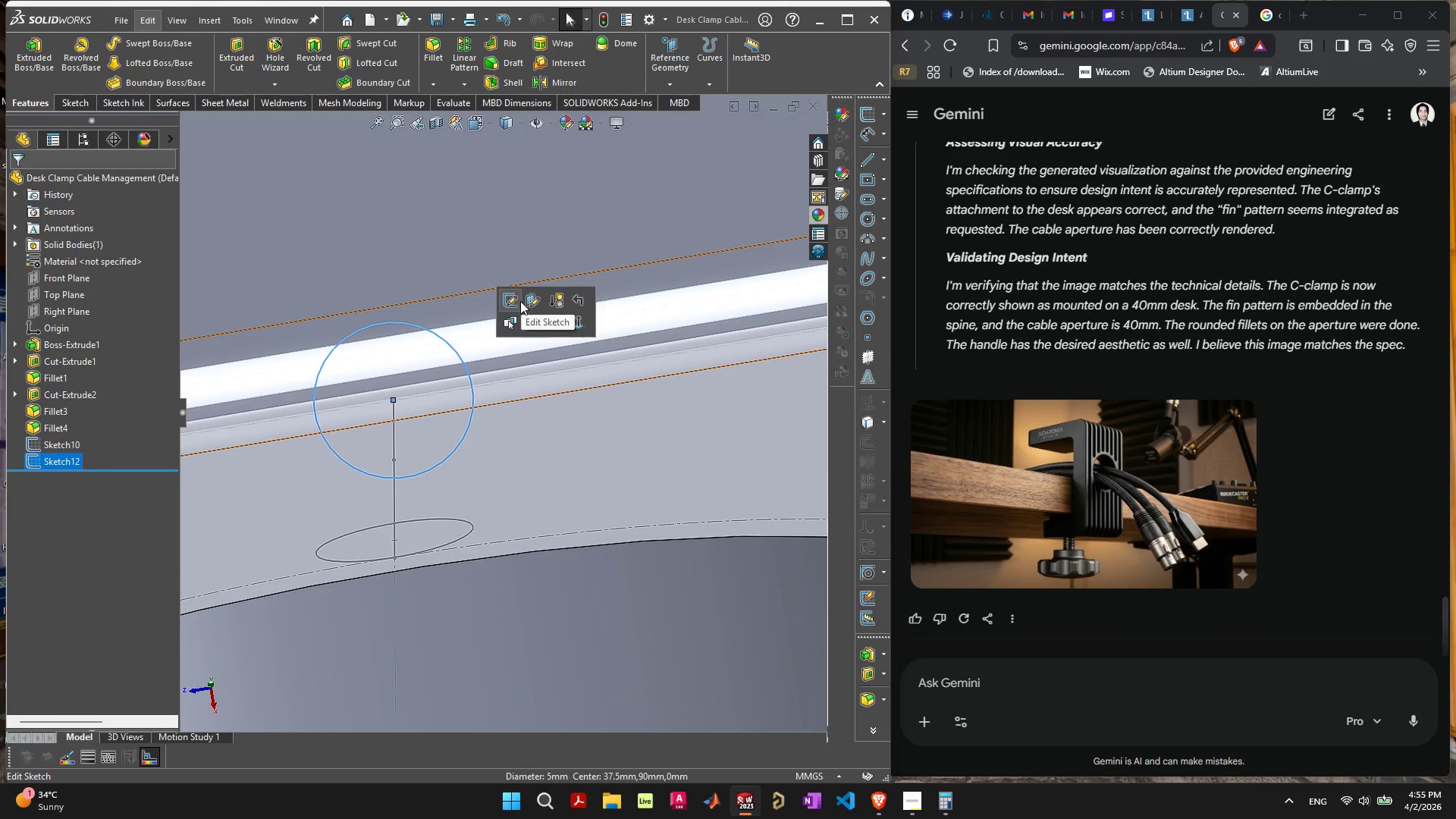 
left_click([512, 301])
 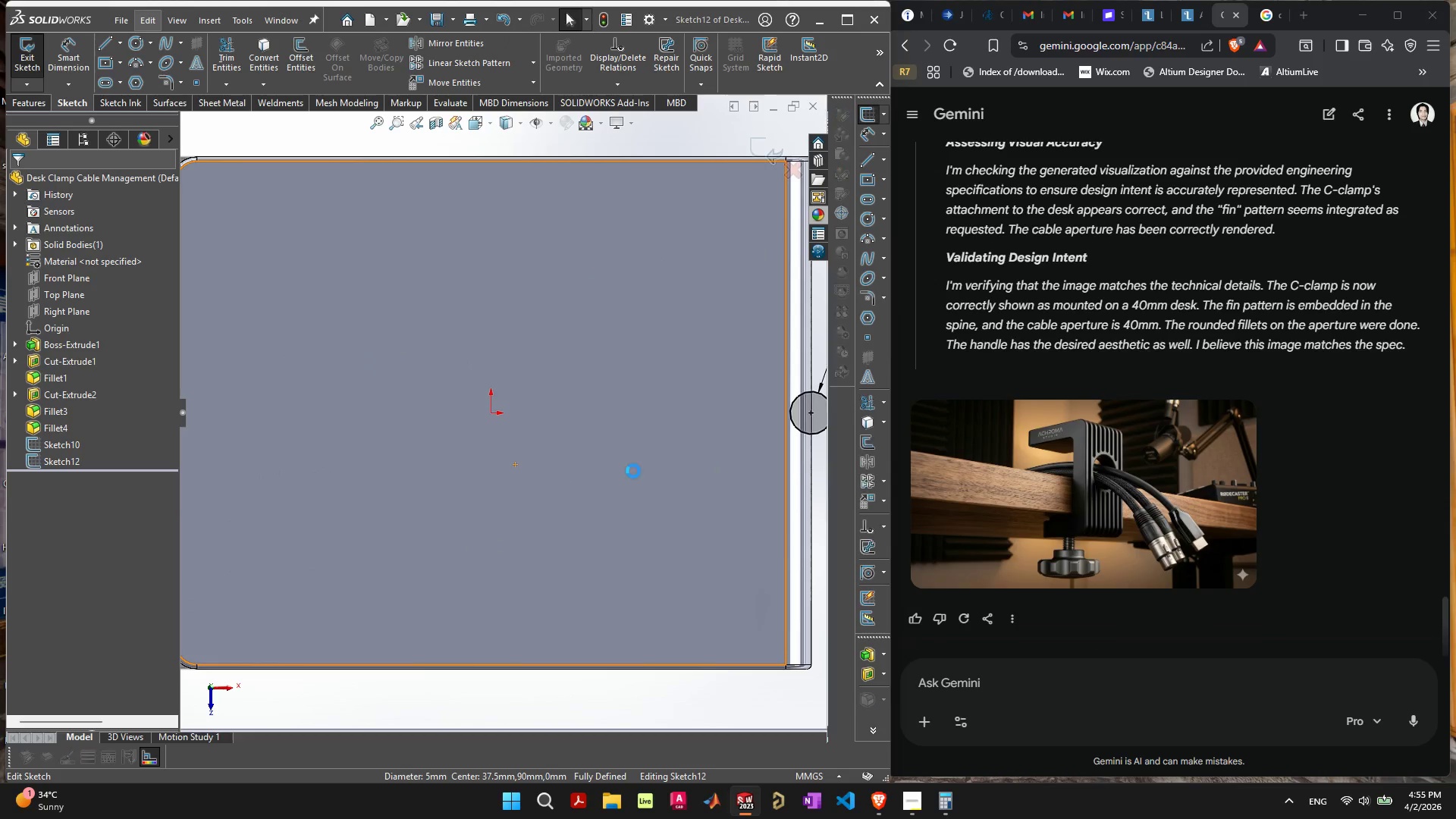 
scroll: coordinate [510, 463], scroll_direction: up, amount: 7.0
 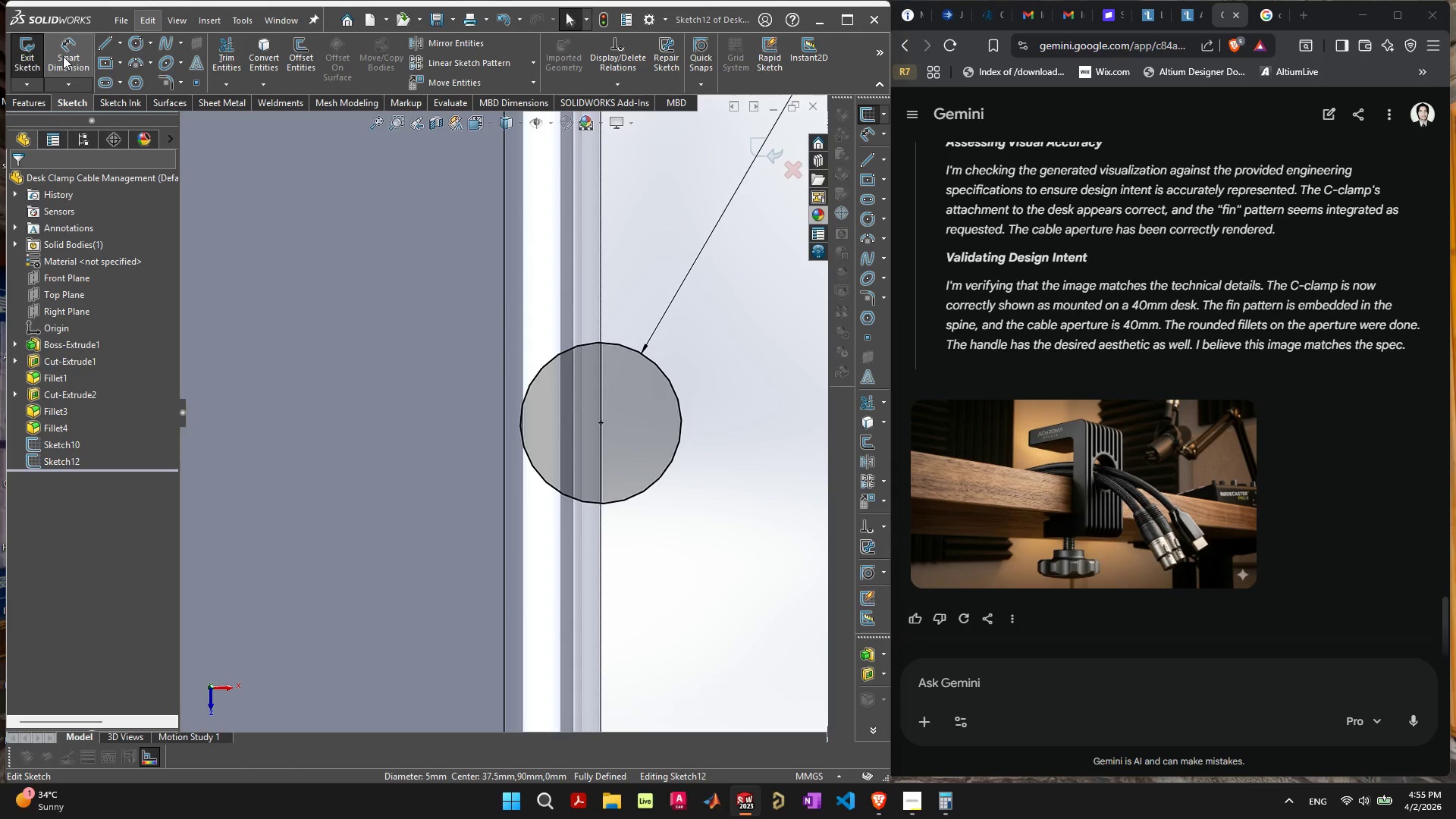 
mouse_move([104, 32])
 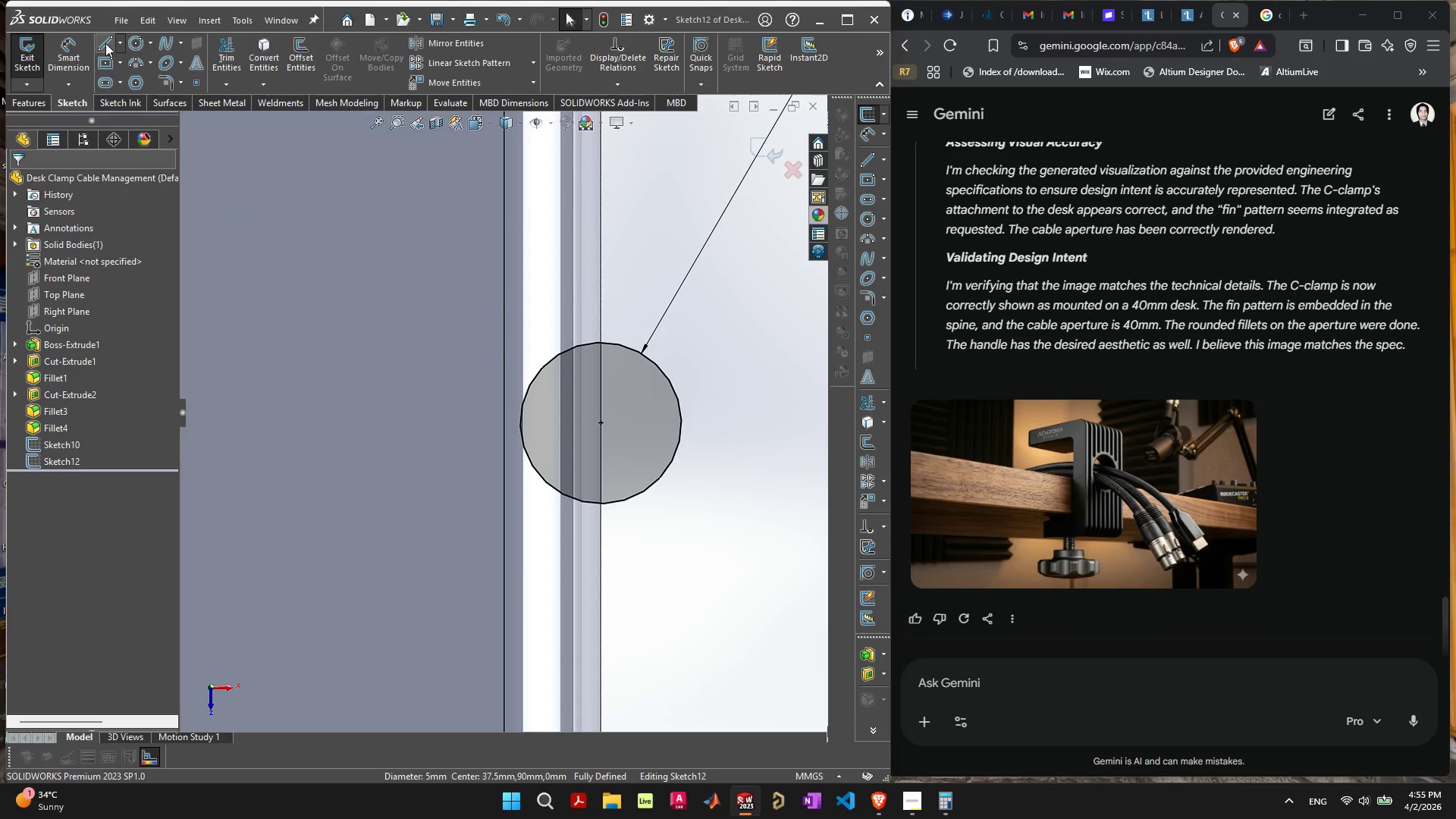 
left_click([105, 43])
 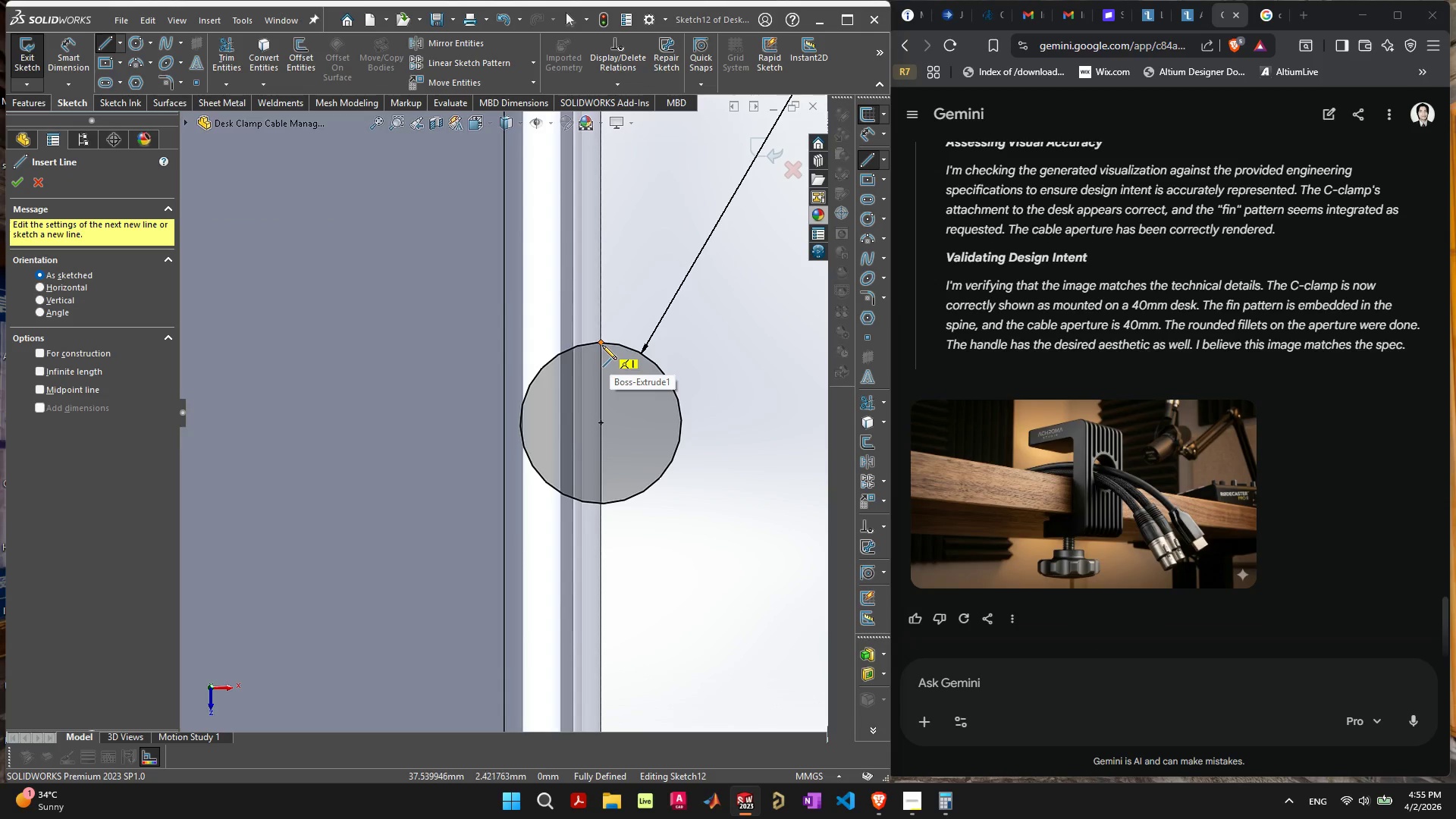 
left_click([602, 344])
 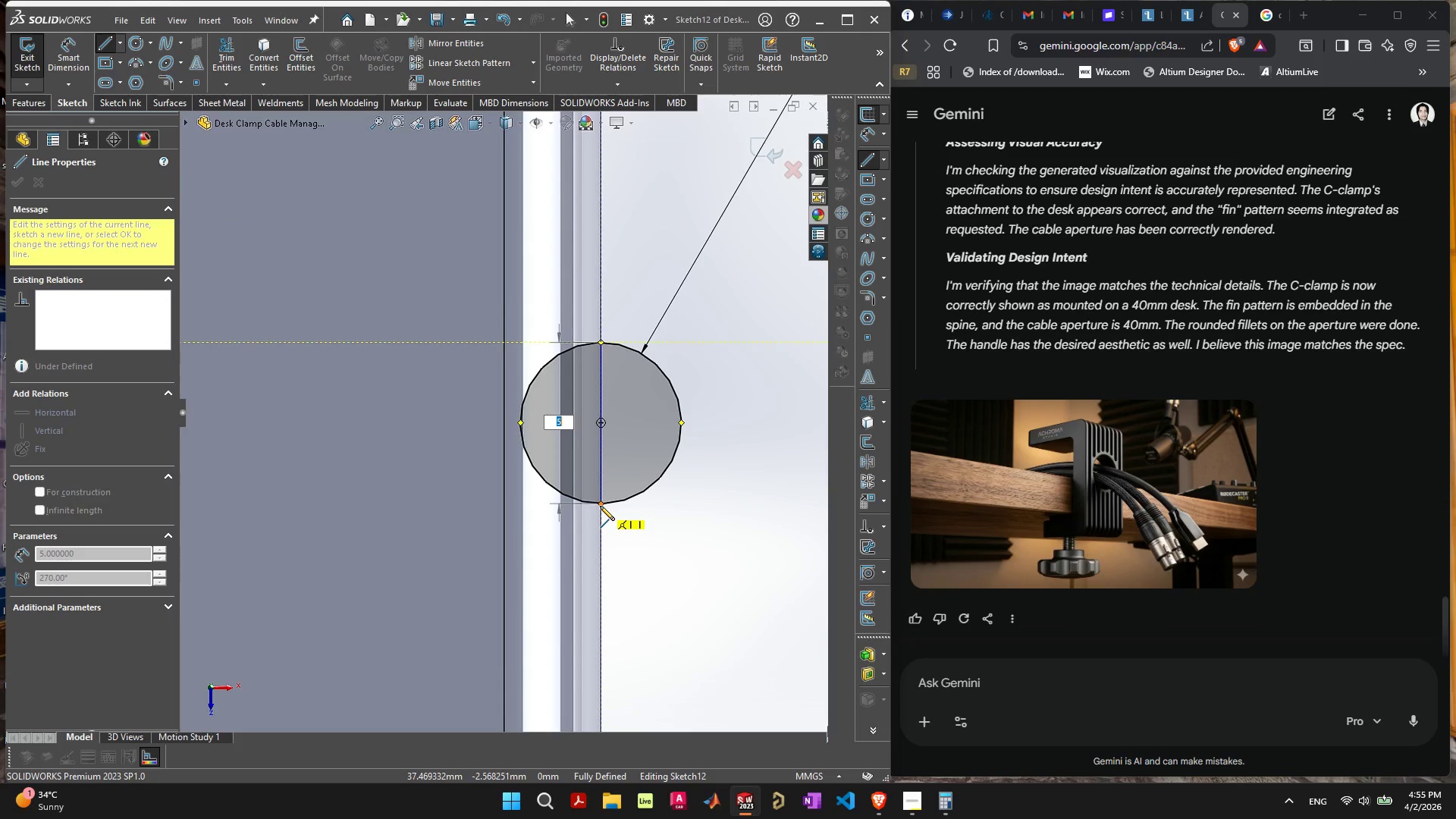 
left_click([600, 504])
 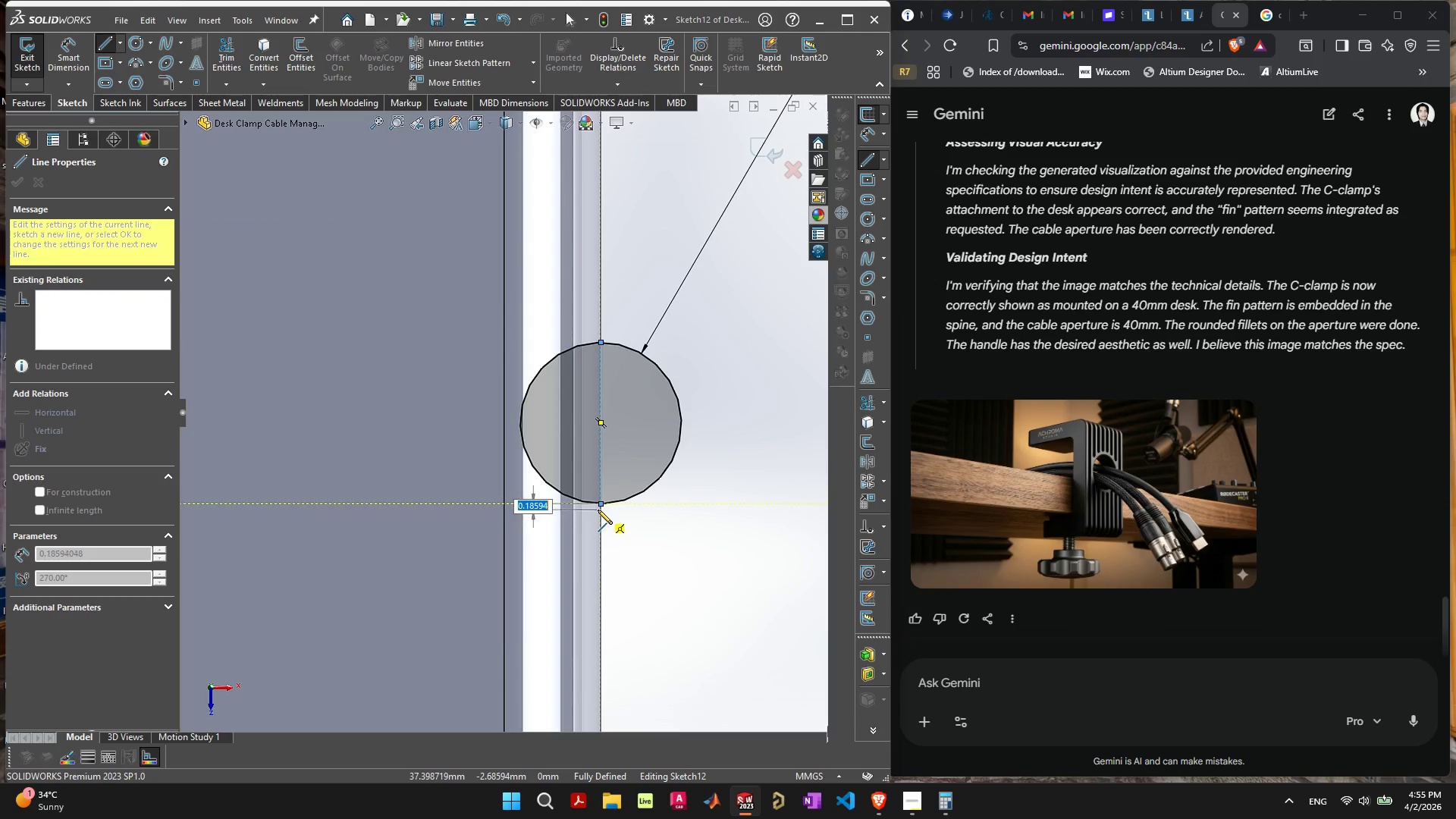 
key(Escape)
 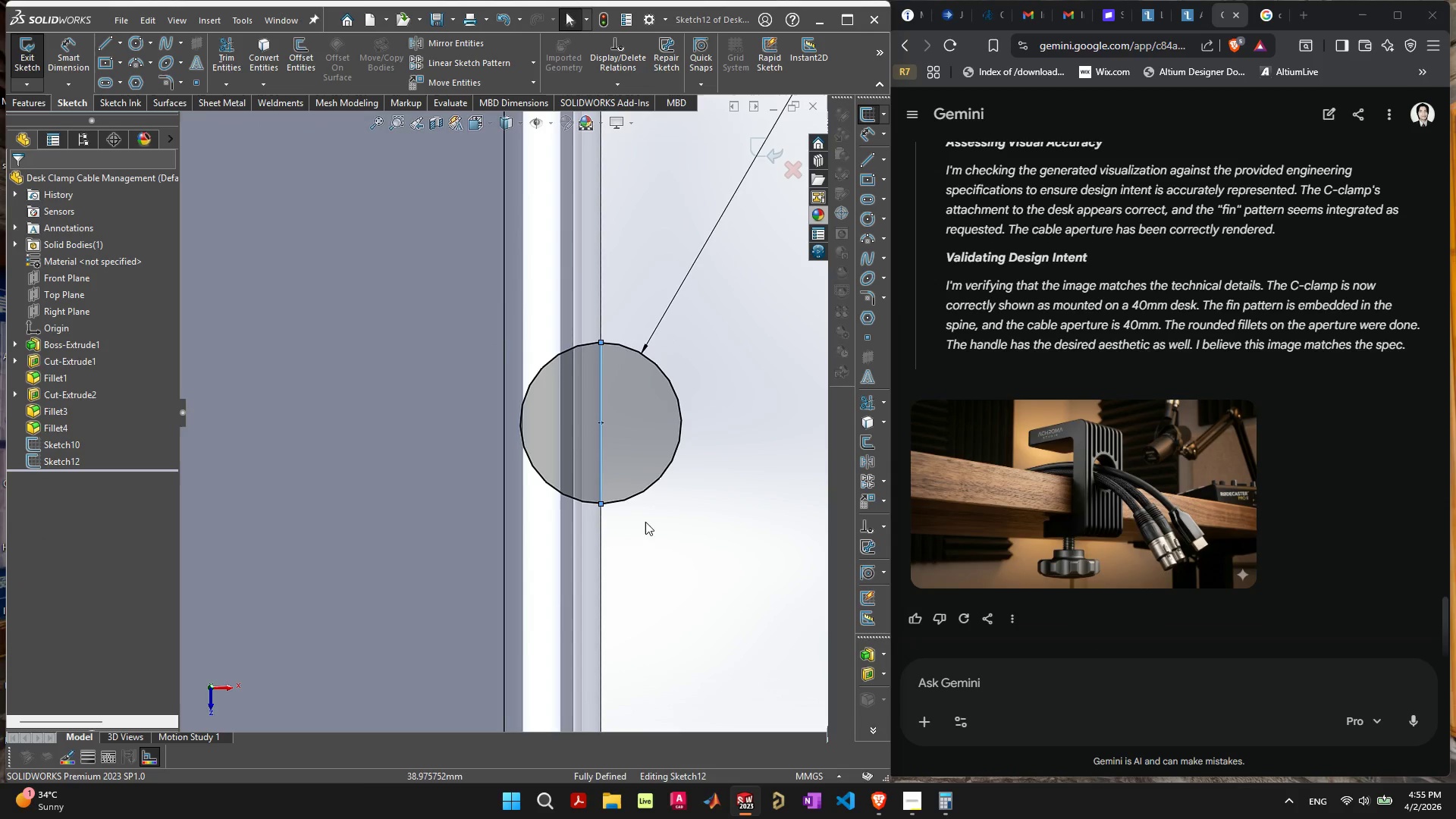 
left_click([664, 523])
 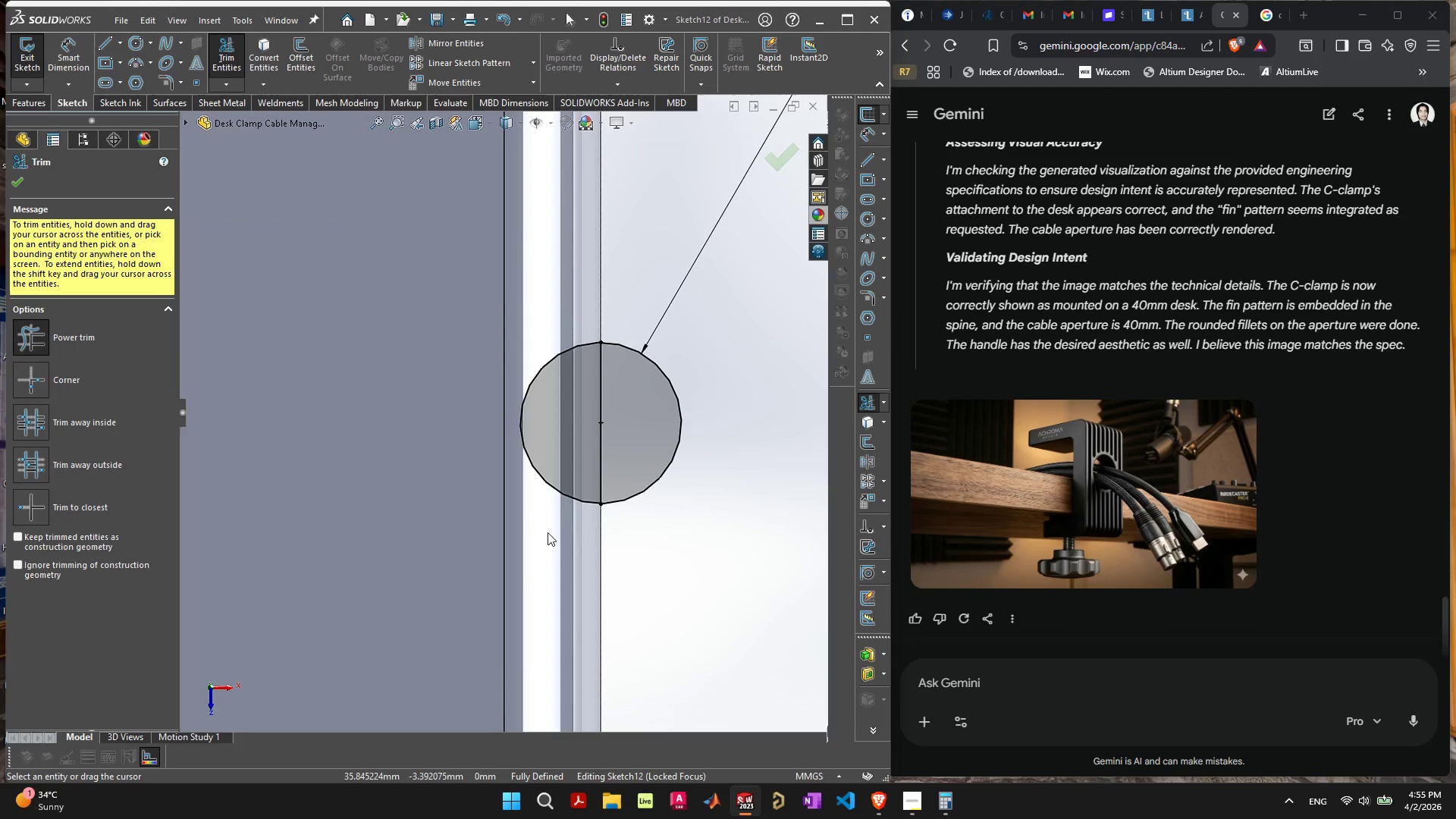 
left_click_drag(start_coordinate=[542, 512], to_coordinate=[560, 459])
 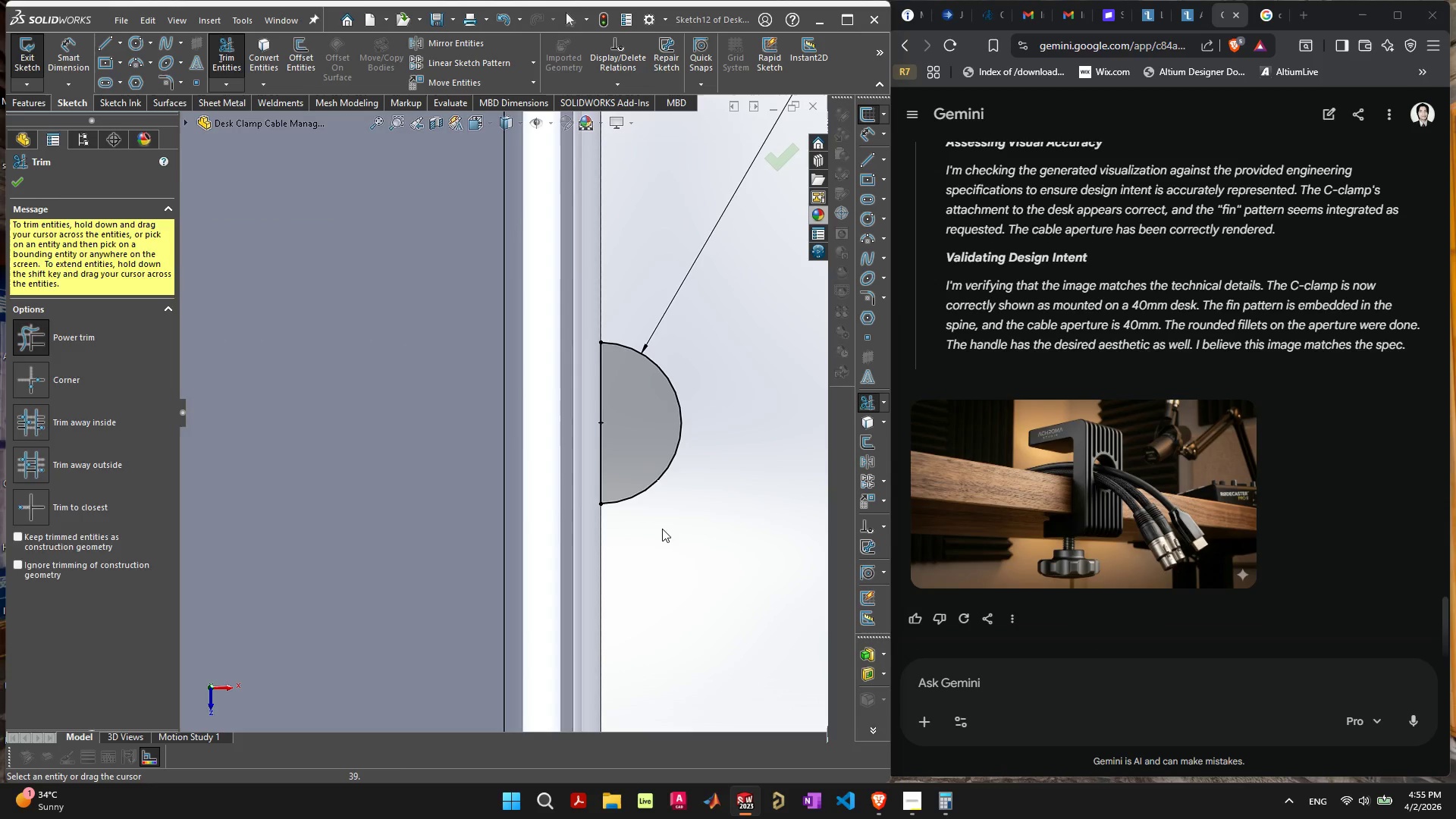 
key(Escape)
 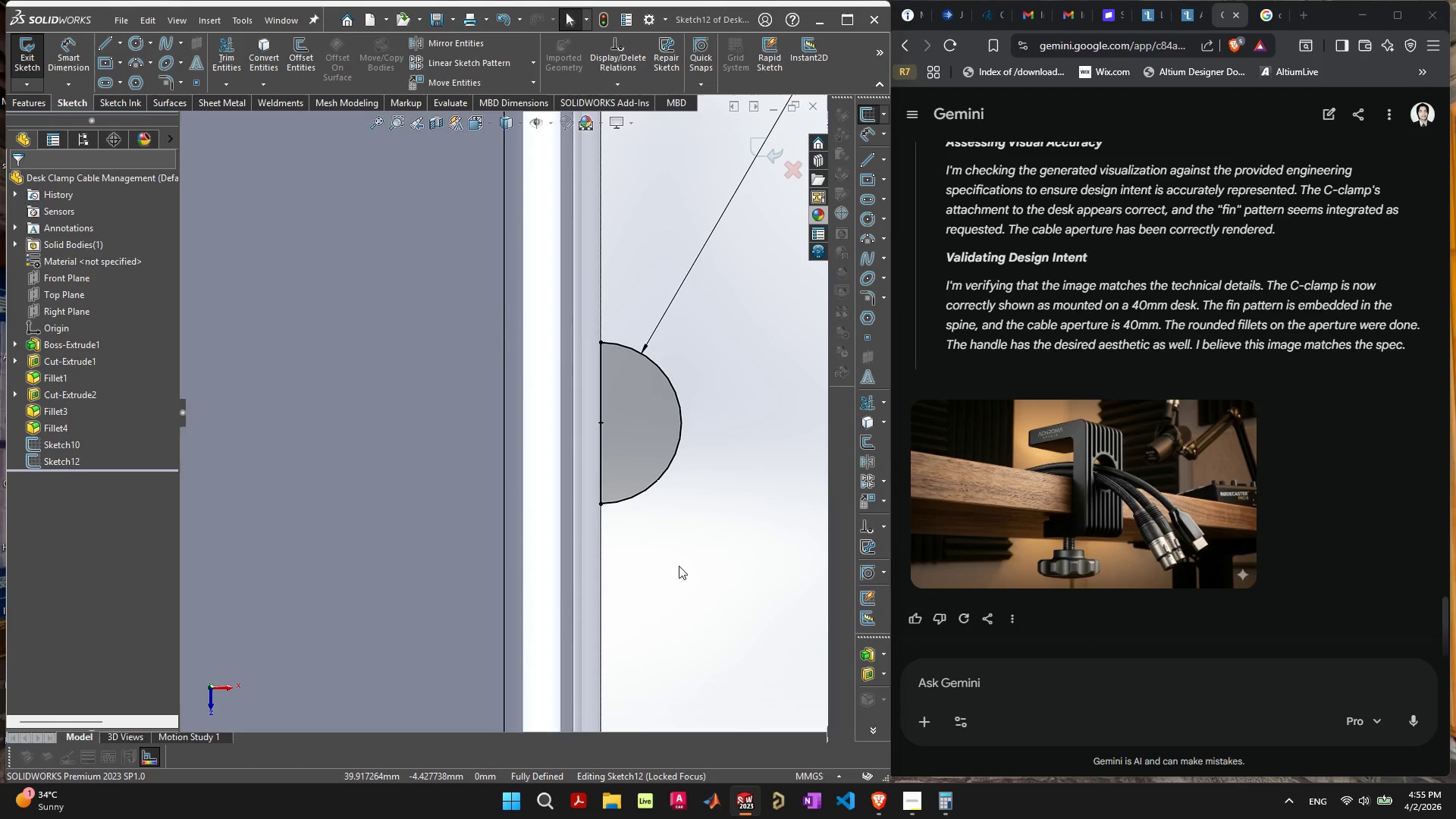 
left_click([679, 566])
 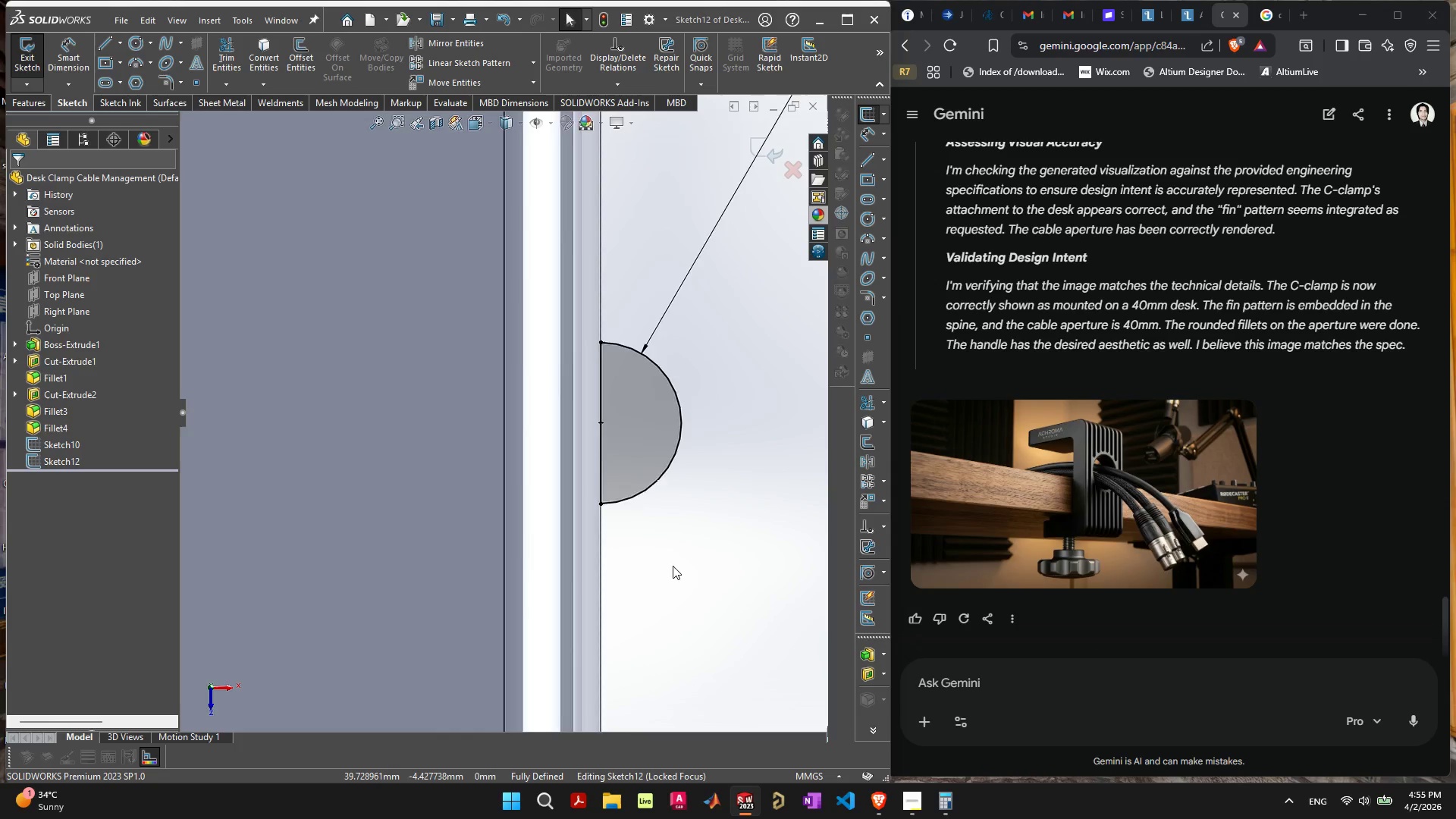 
scroll: coordinate [672, 566], scroll_direction: down, amount: 7.0
 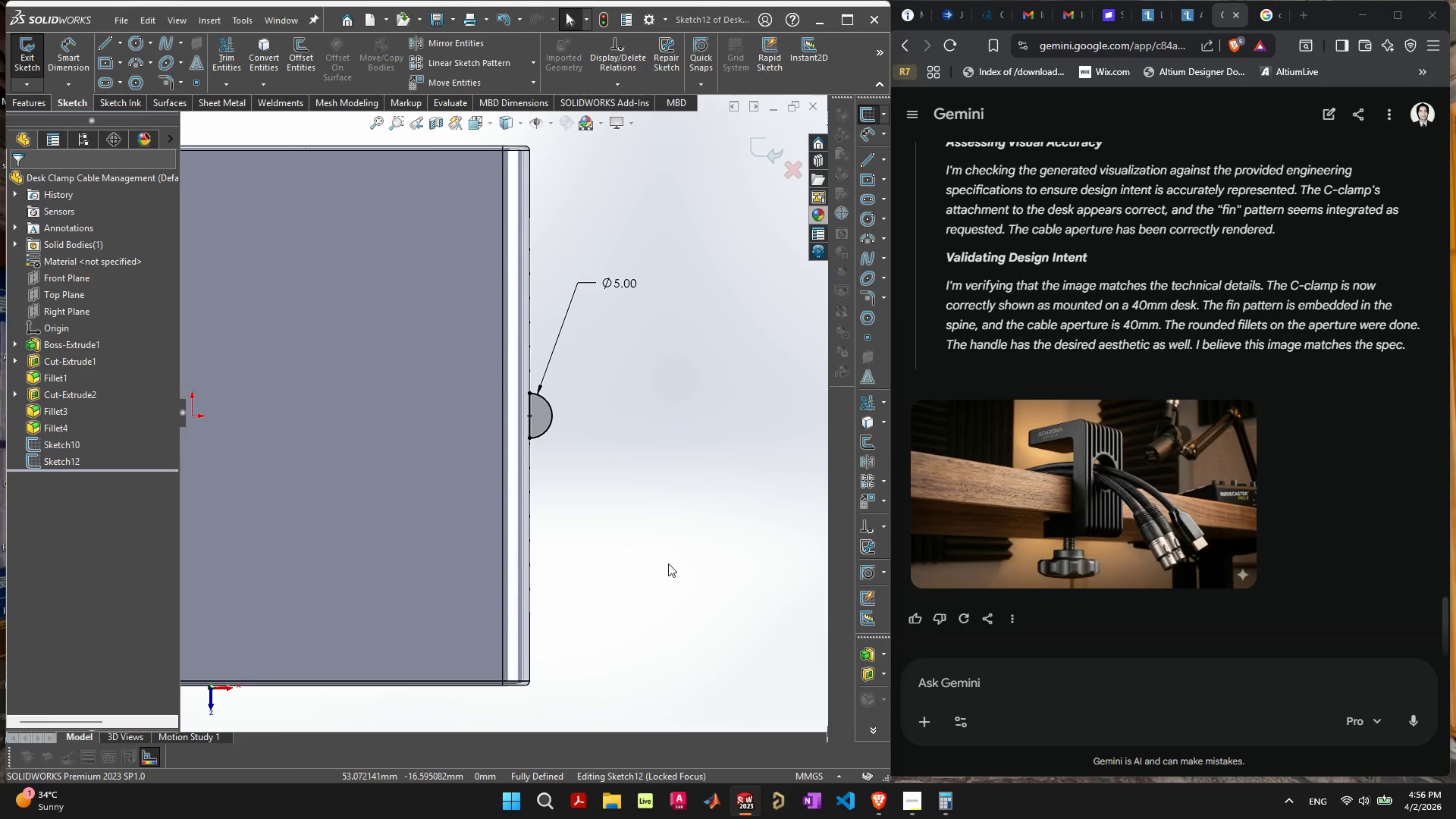 
key(Control+Z)
 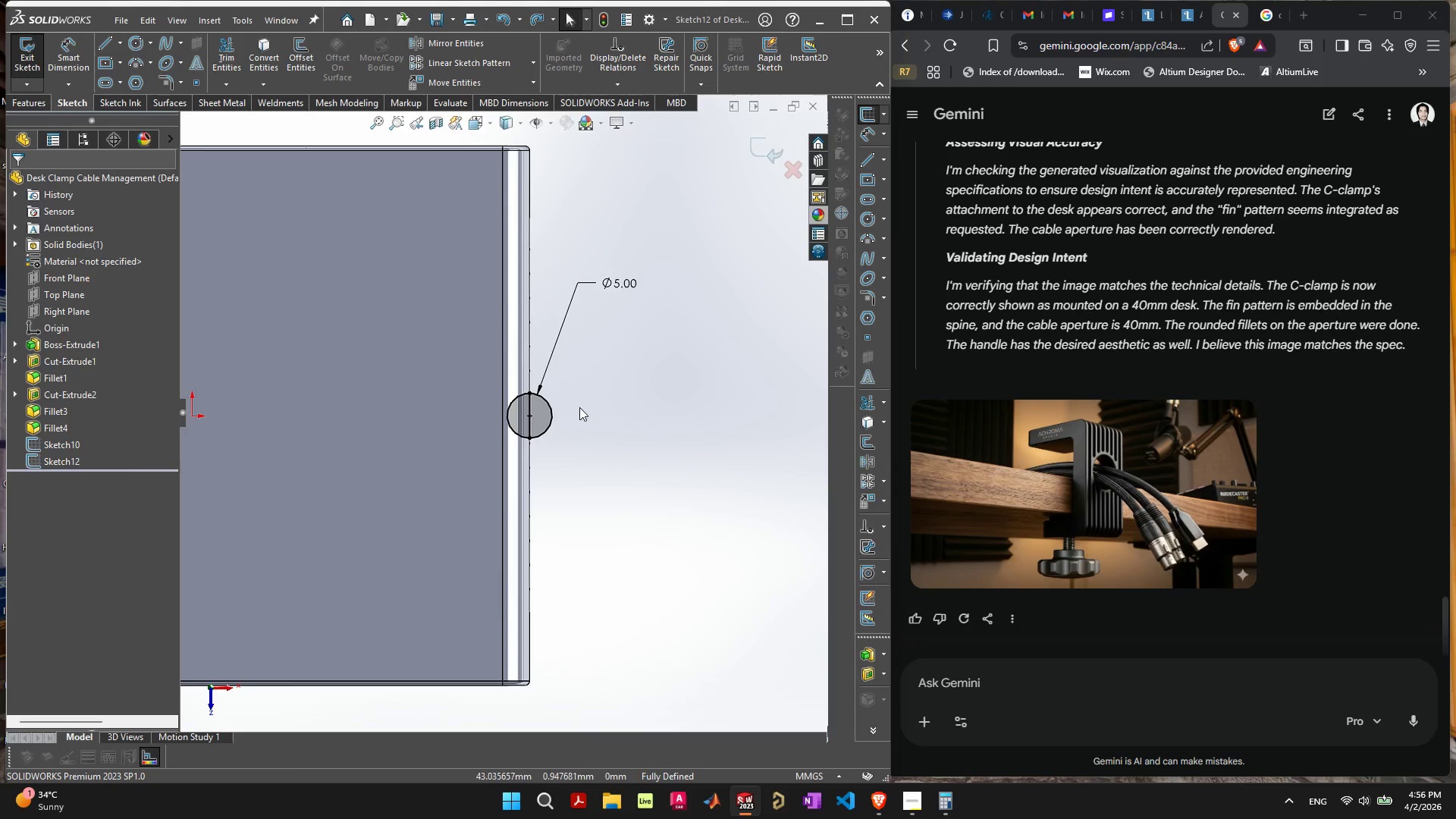 
scroll: coordinate [527, 419], scroll_direction: up, amount: 7.0
 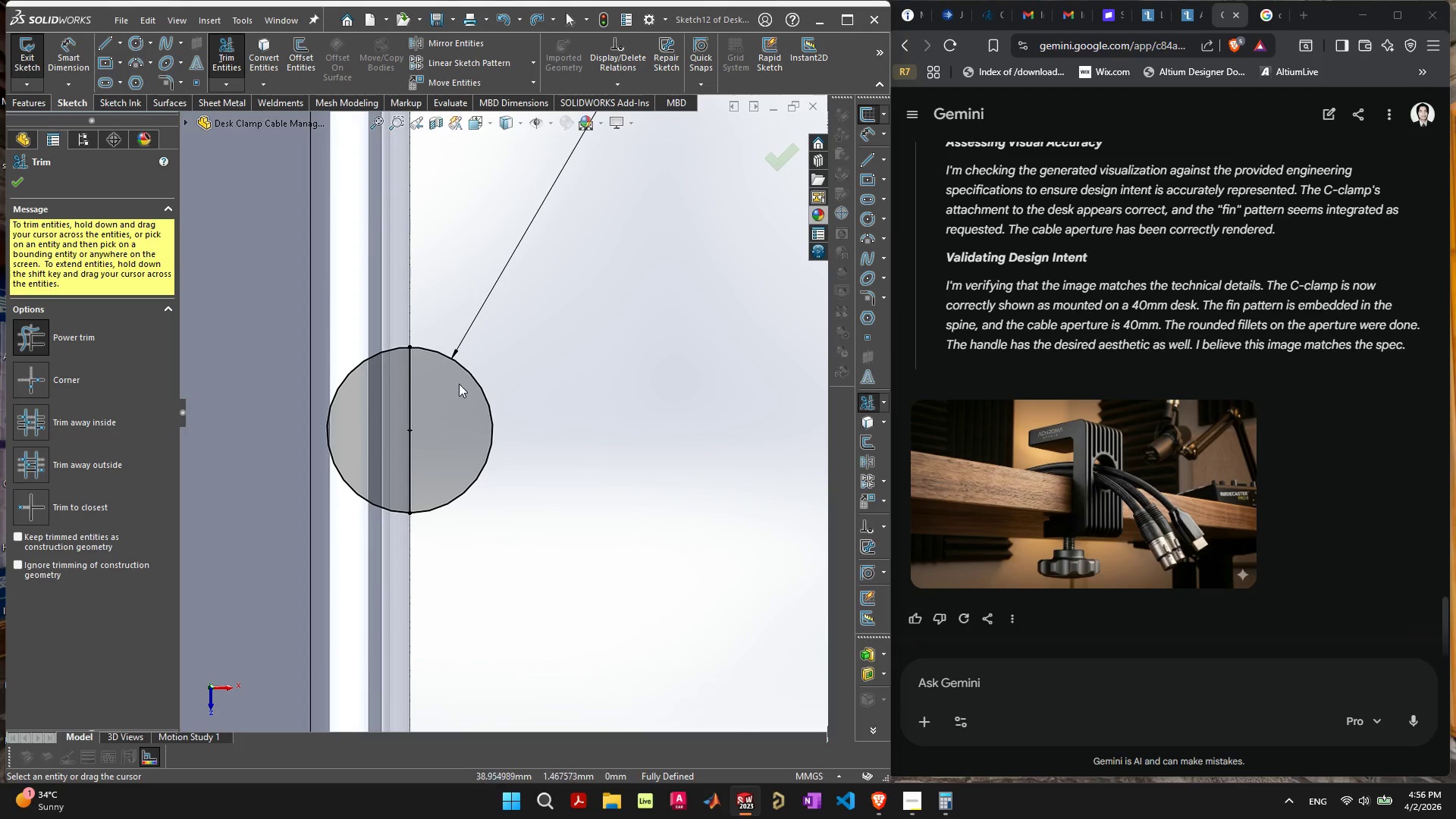 
left_click_drag(start_coordinate=[493, 331], to_coordinate=[450, 487])
 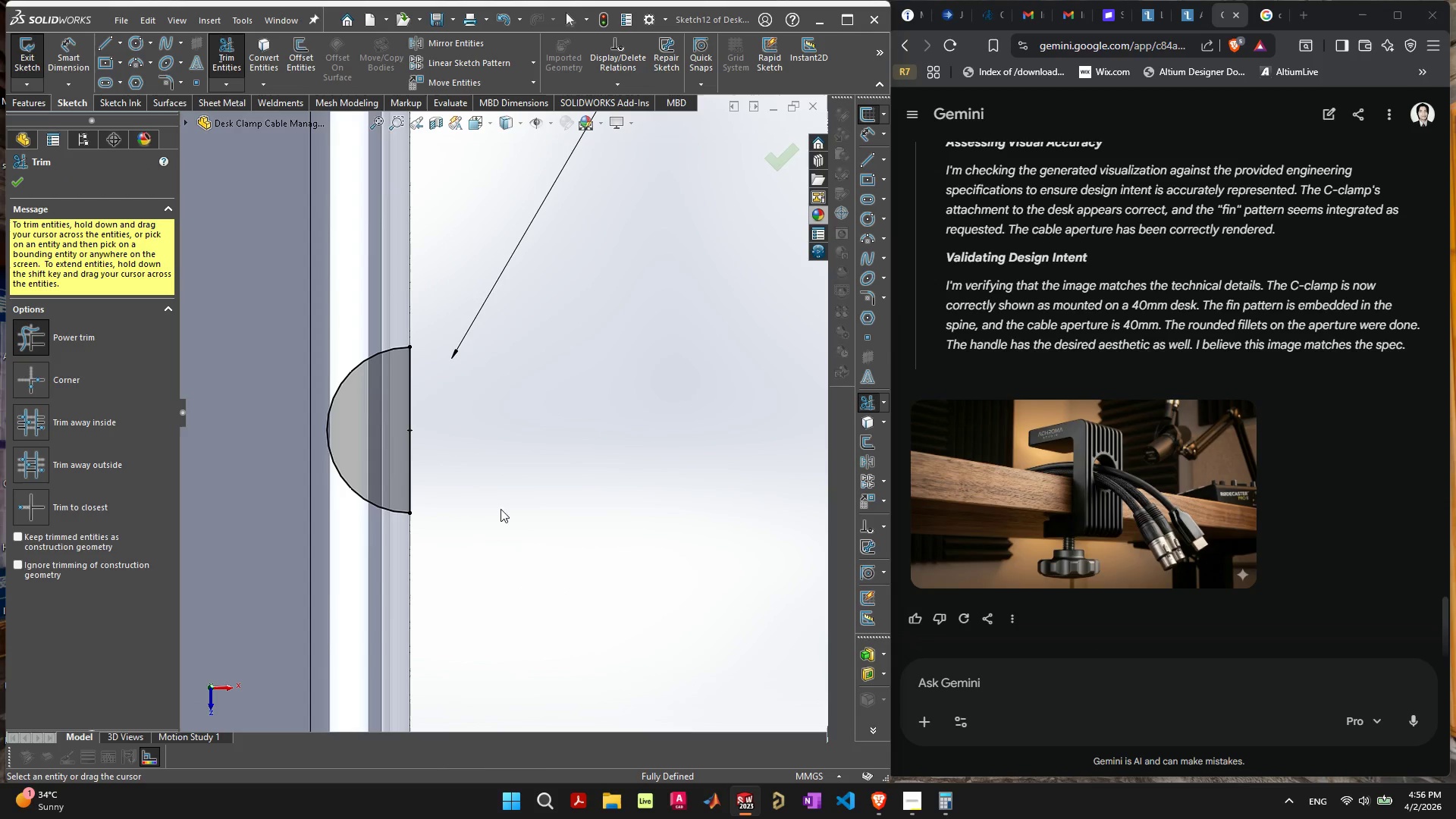 
key(Escape)
 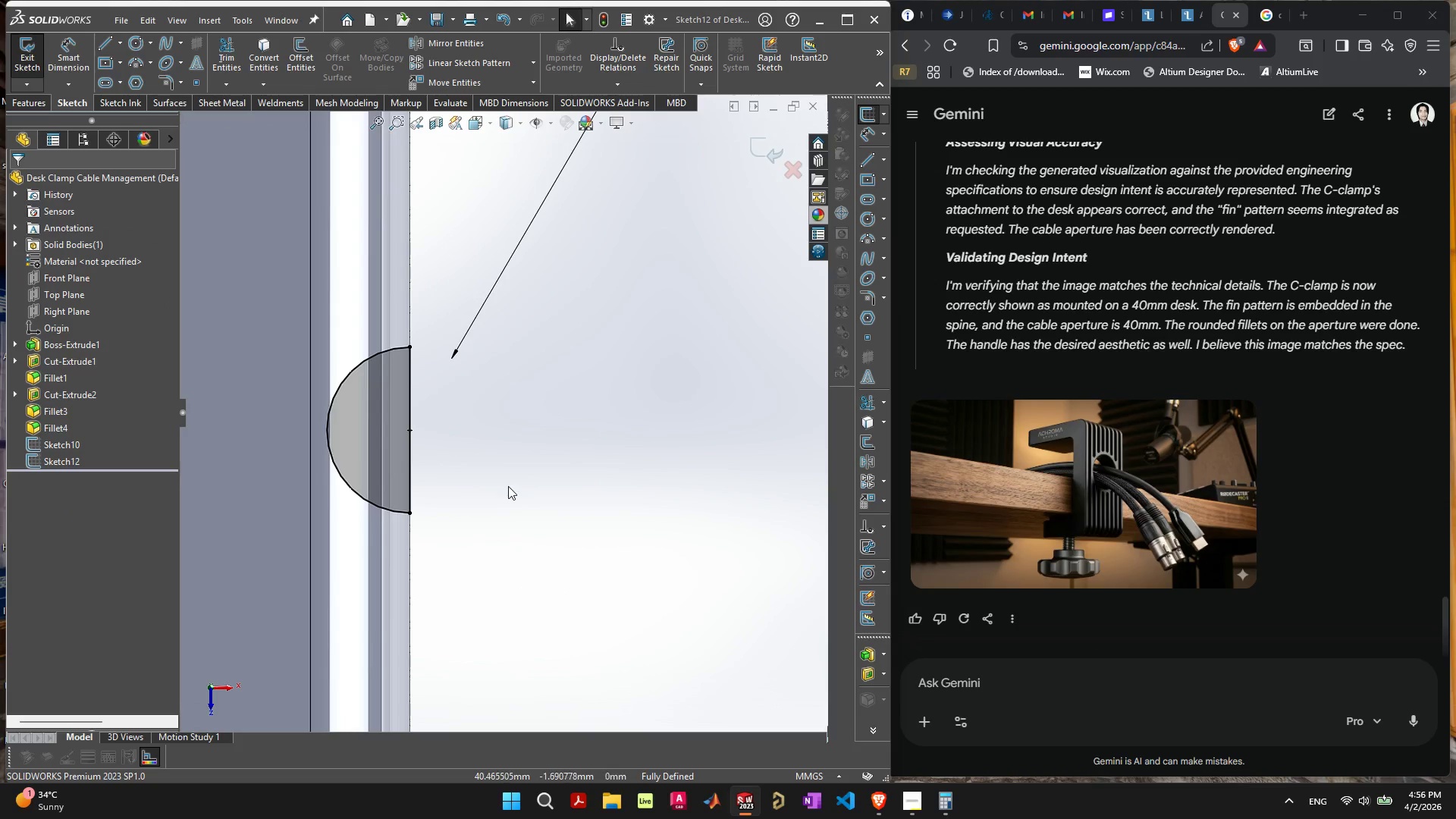 
left_click([508, 485])
 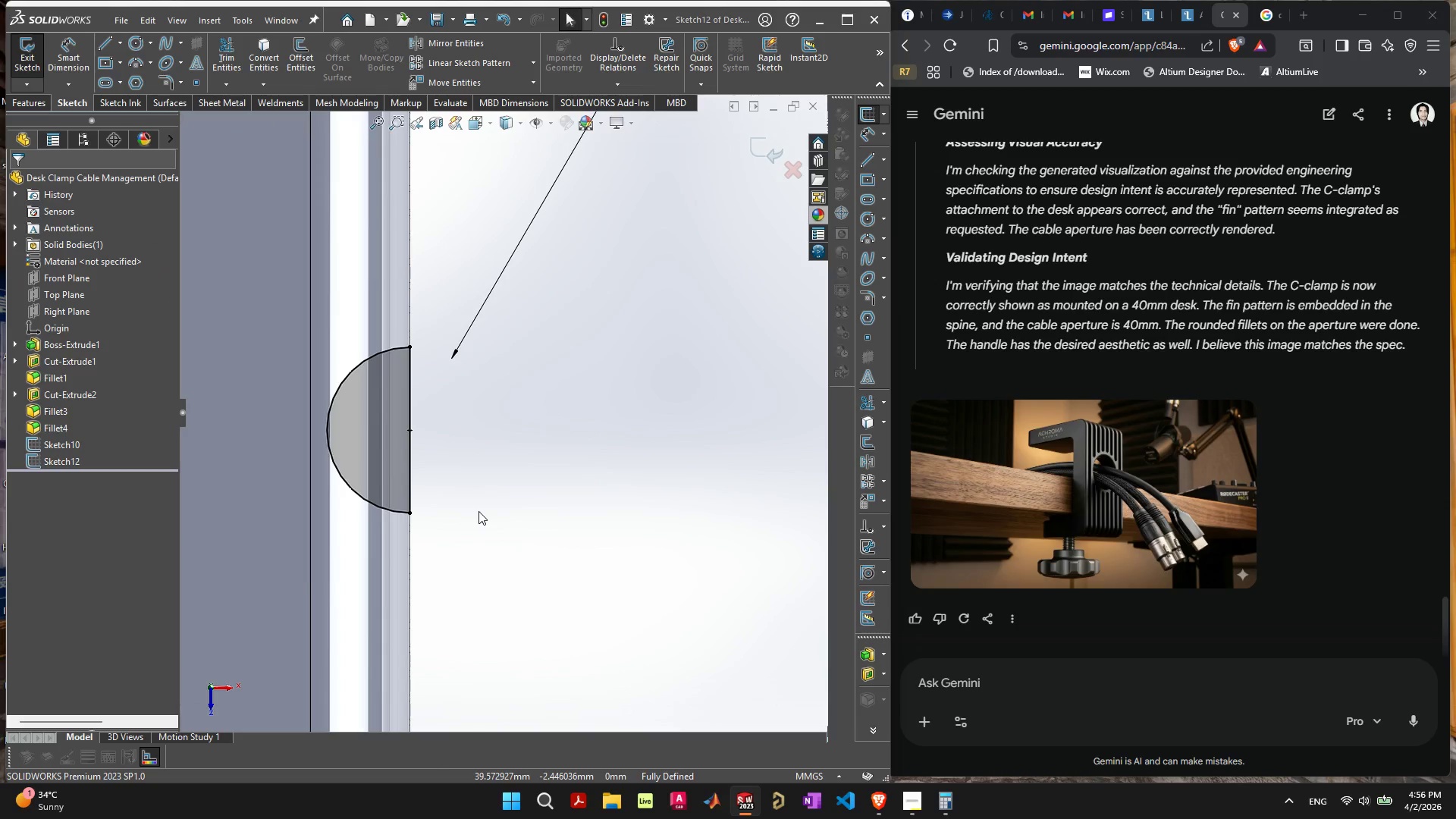 
scroll: coordinate [488, 507], scroll_direction: down, amount: 4.0
 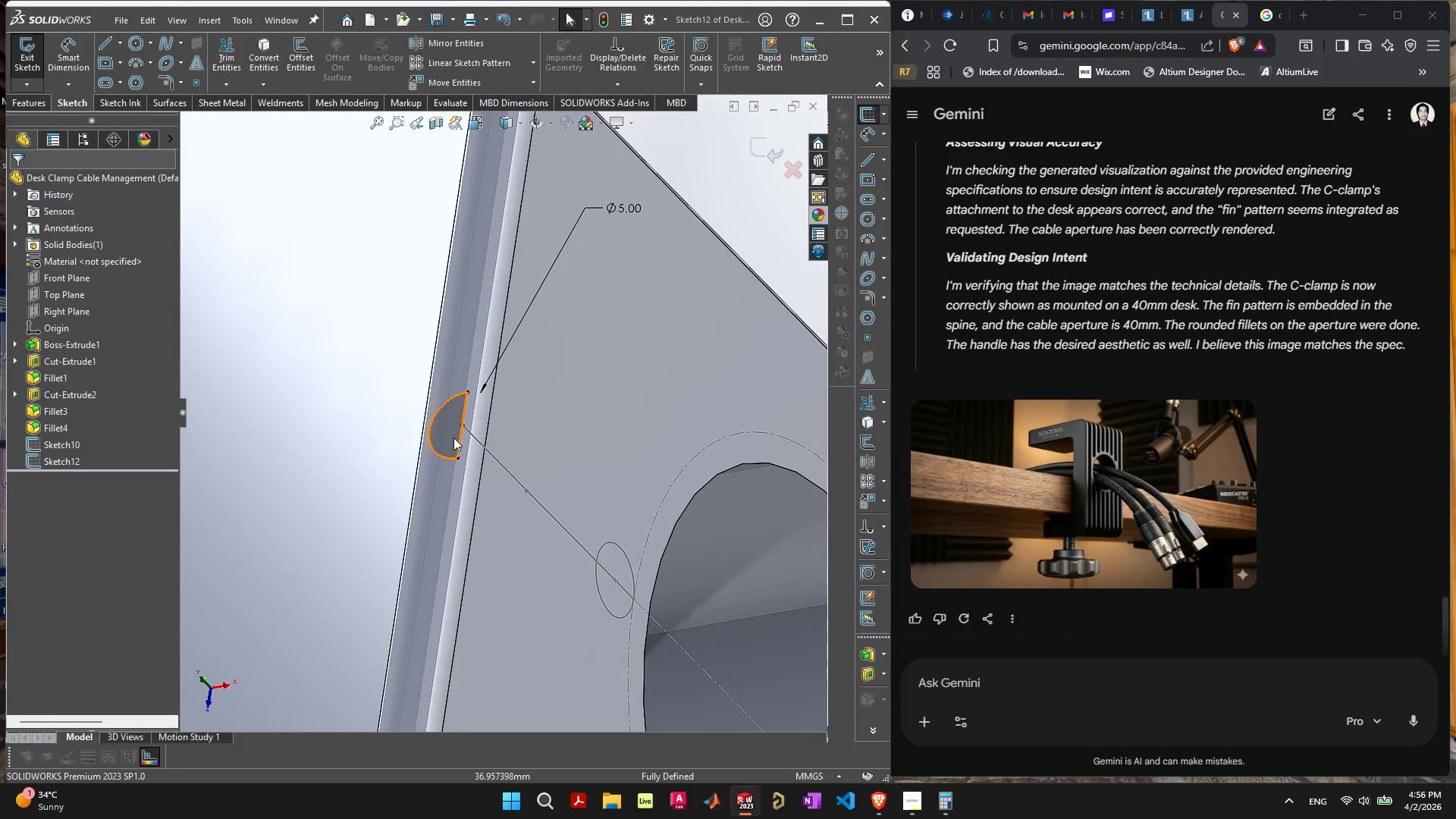 
left_click([453, 437])
 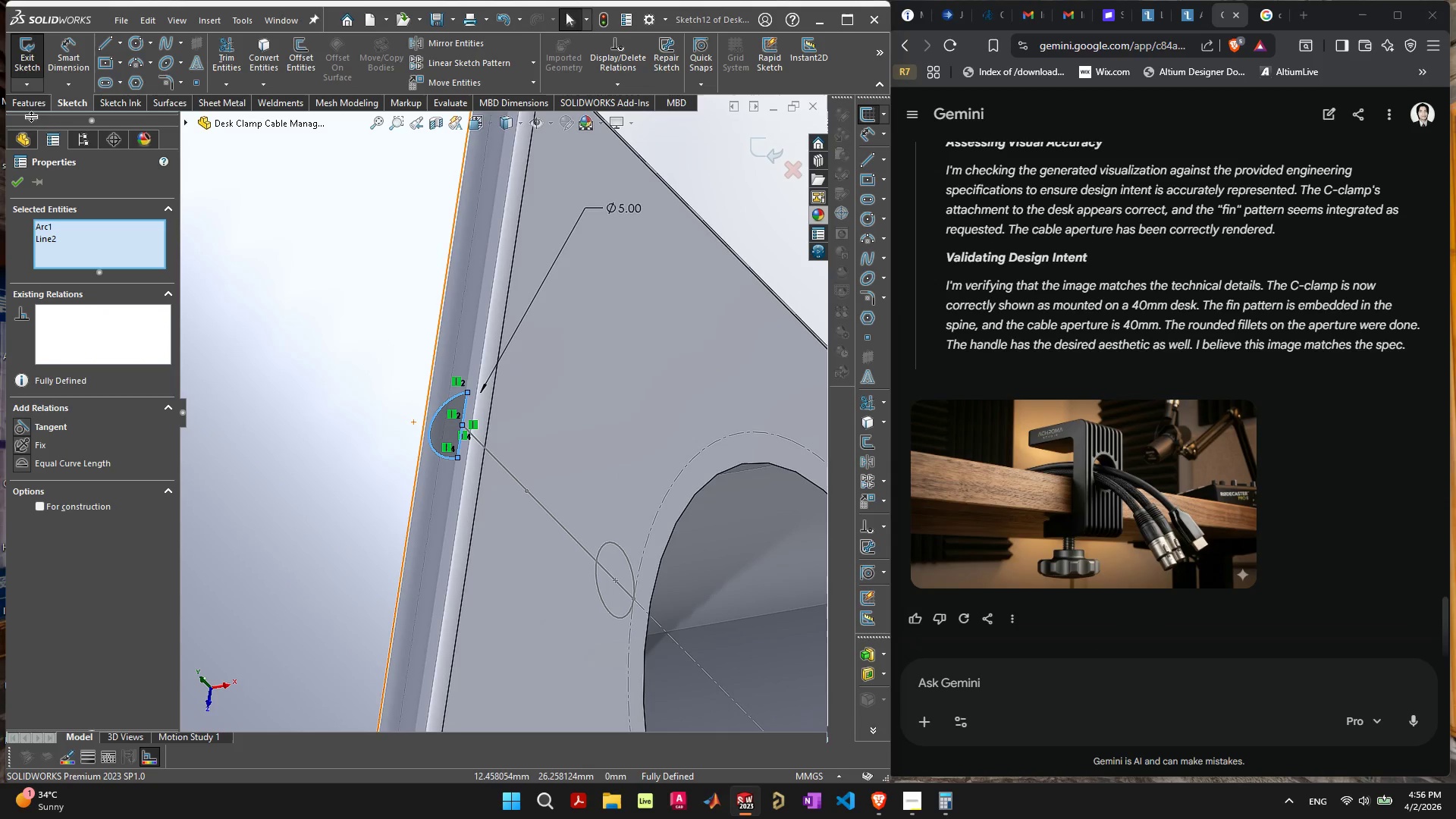 
left_click([25, 110])
 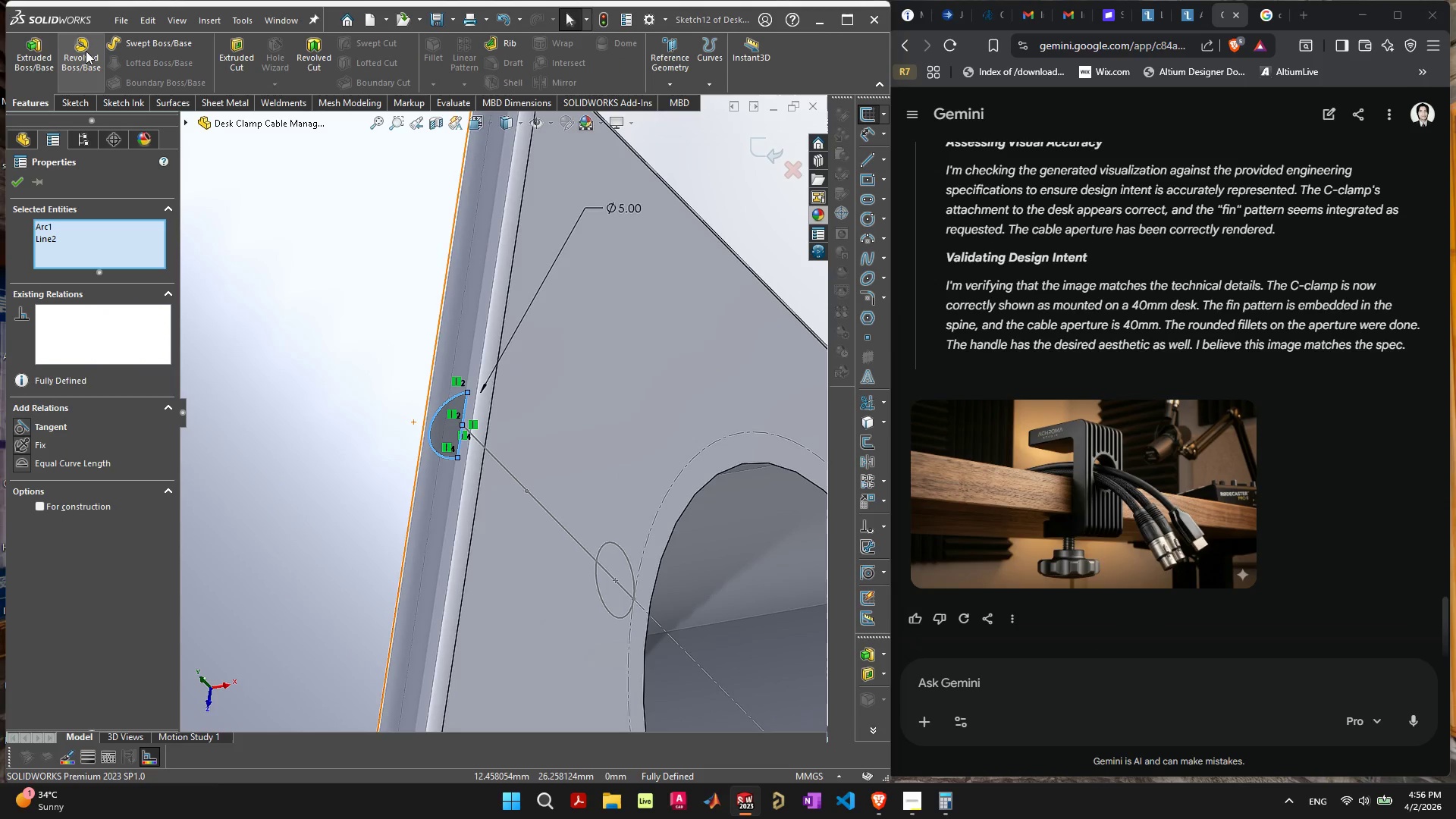 
left_click([86, 51])
 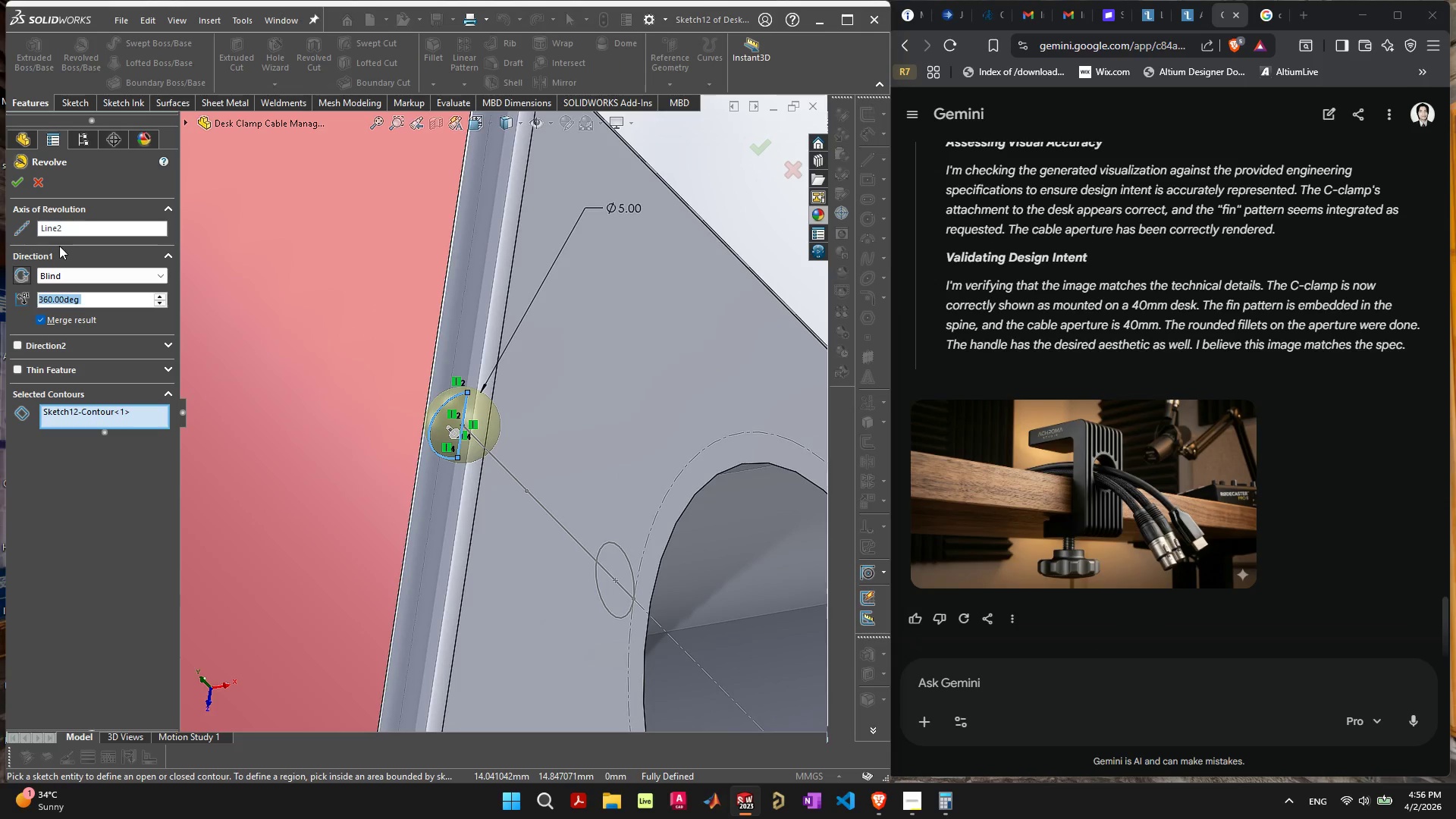 
left_click([15, 183])
 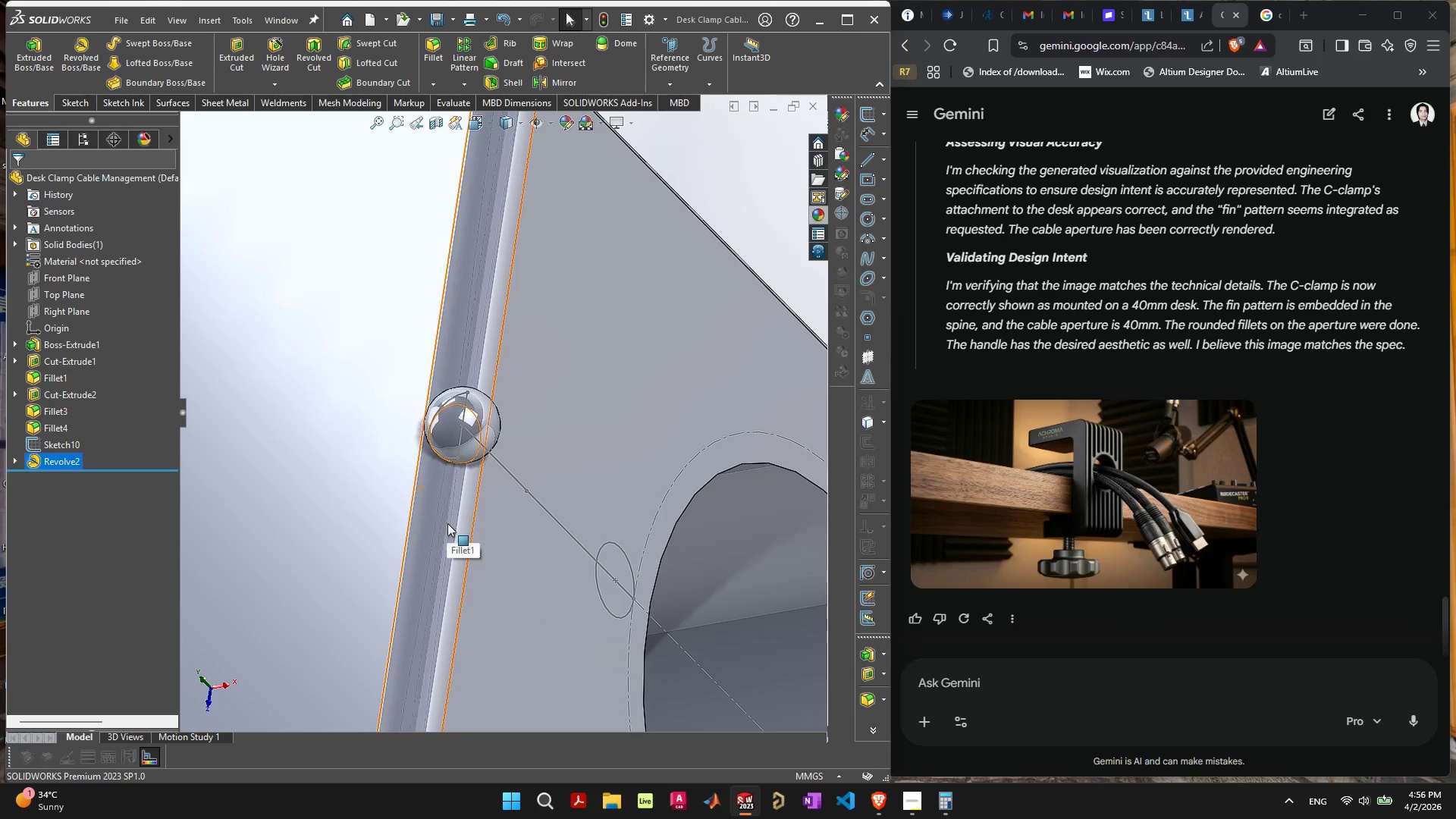 
scroll: coordinate [447, 523], scroll_direction: down, amount: 1.0
 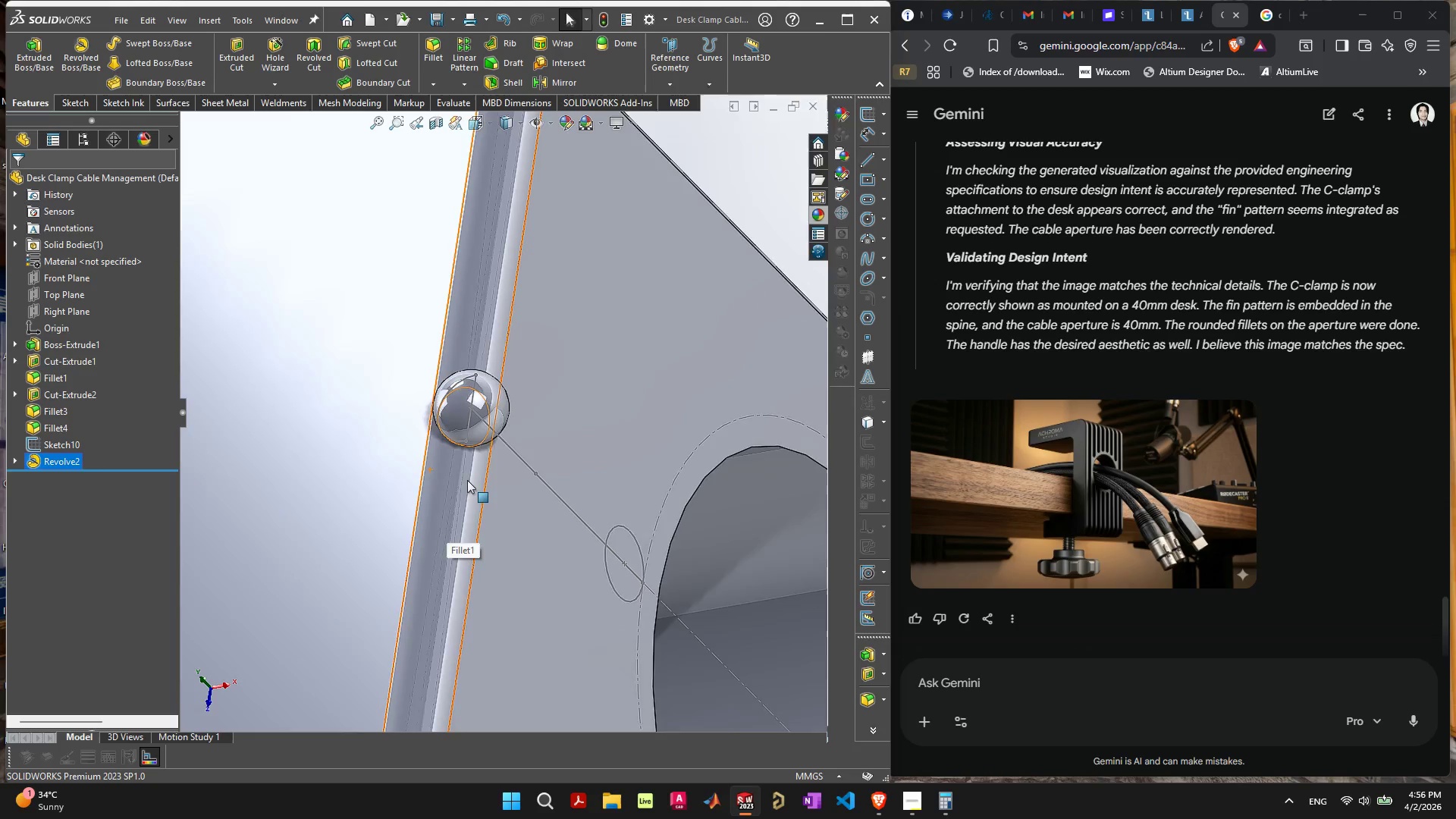 
scroll: coordinate [467, 480], scroll_direction: up, amount: 3.0
 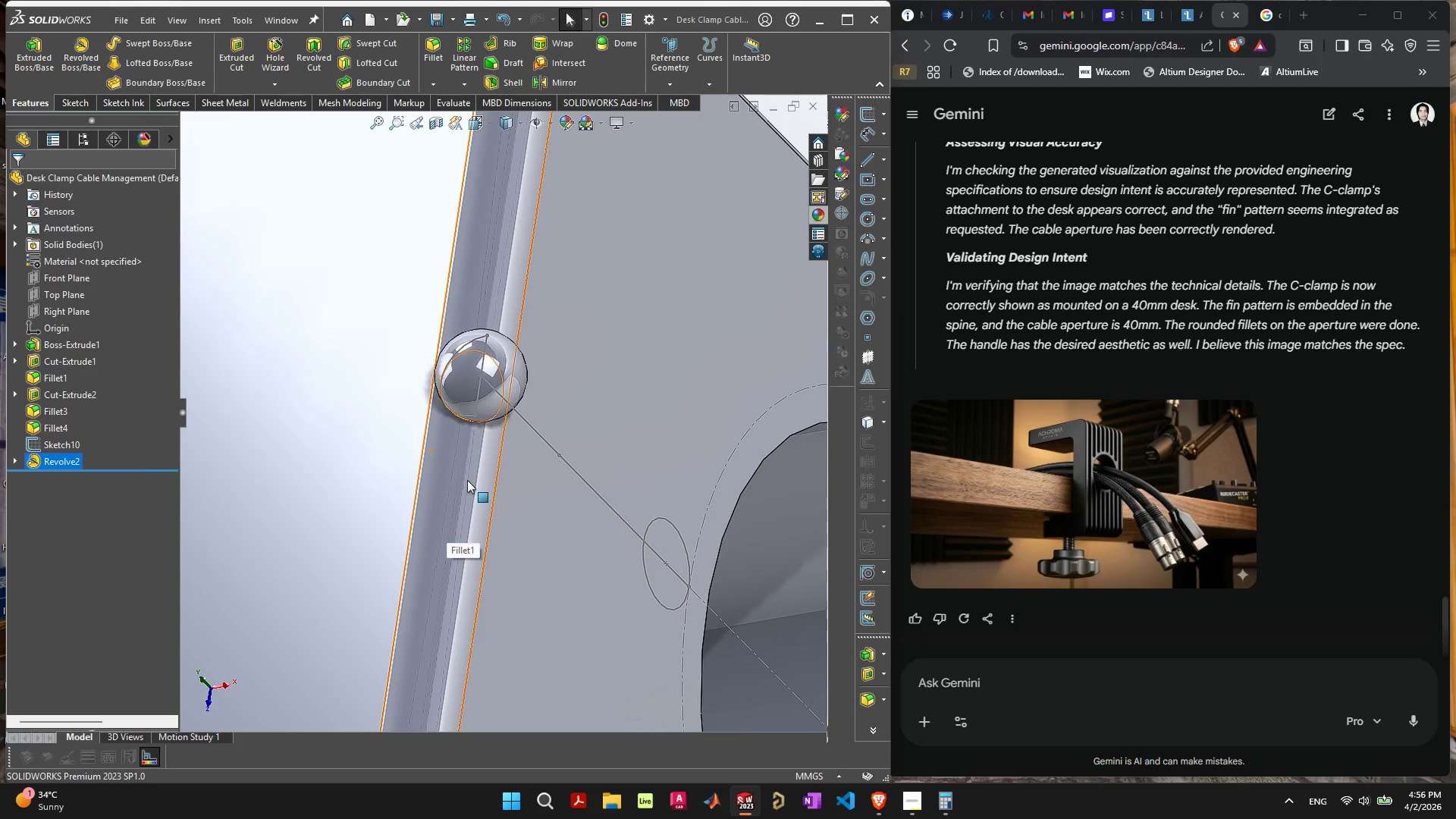 
scroll: coordinate [409, 458], scroll_direction: down, amount: 4.0
 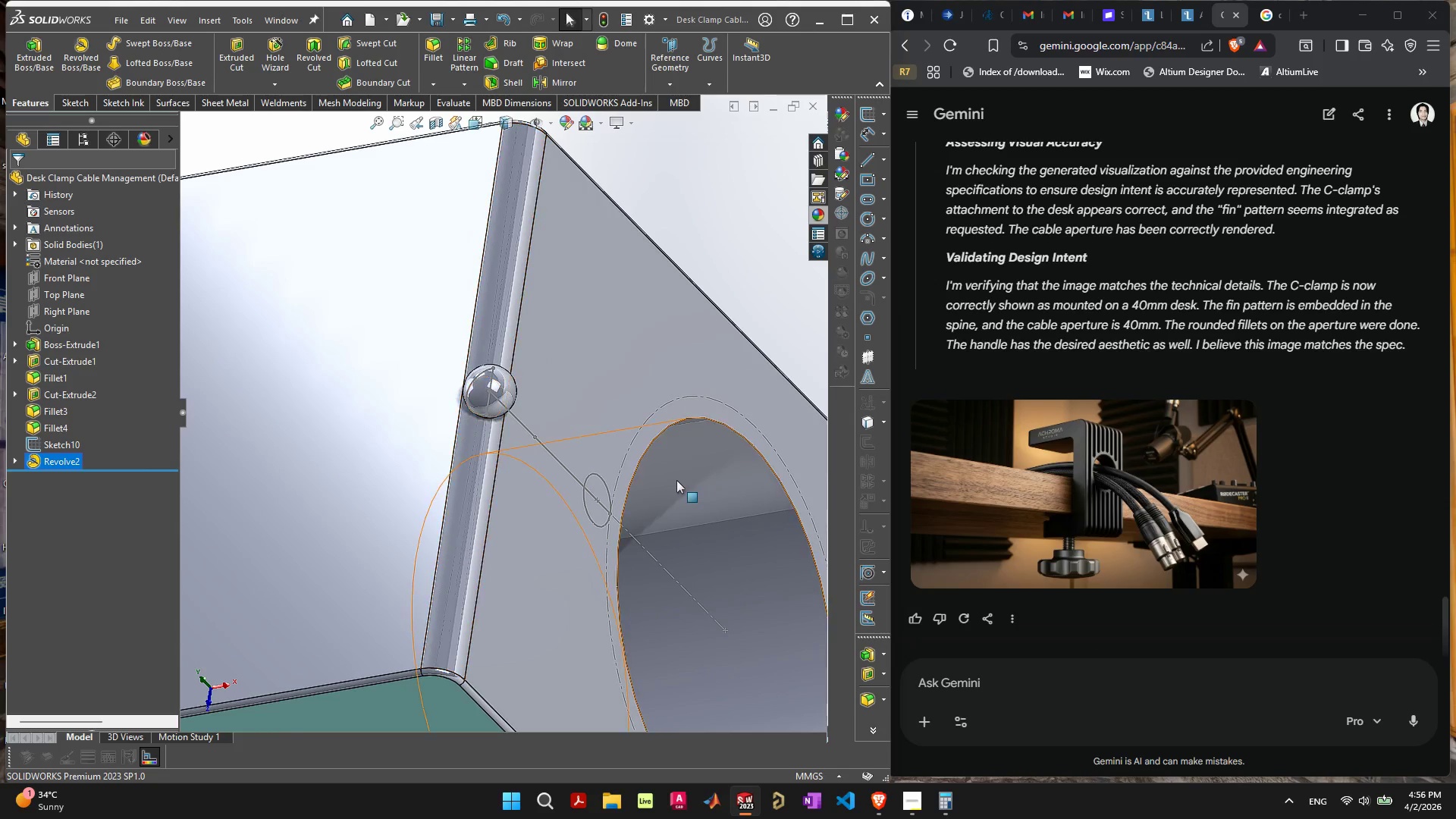 
scroll: coordinate [676, 480], scroll_direction: up, amount: 3.0
 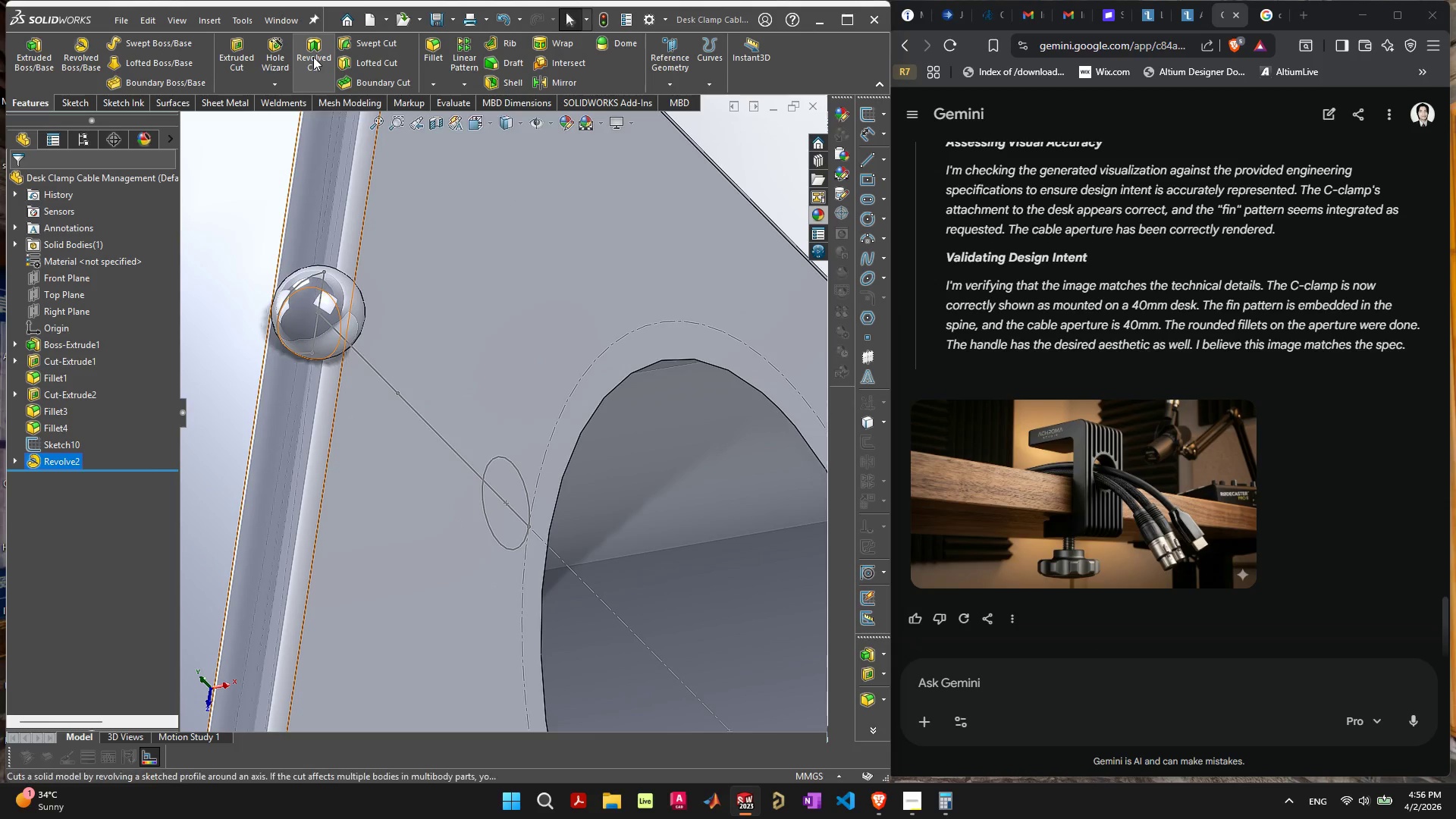 
mouse_move([175, 46])
 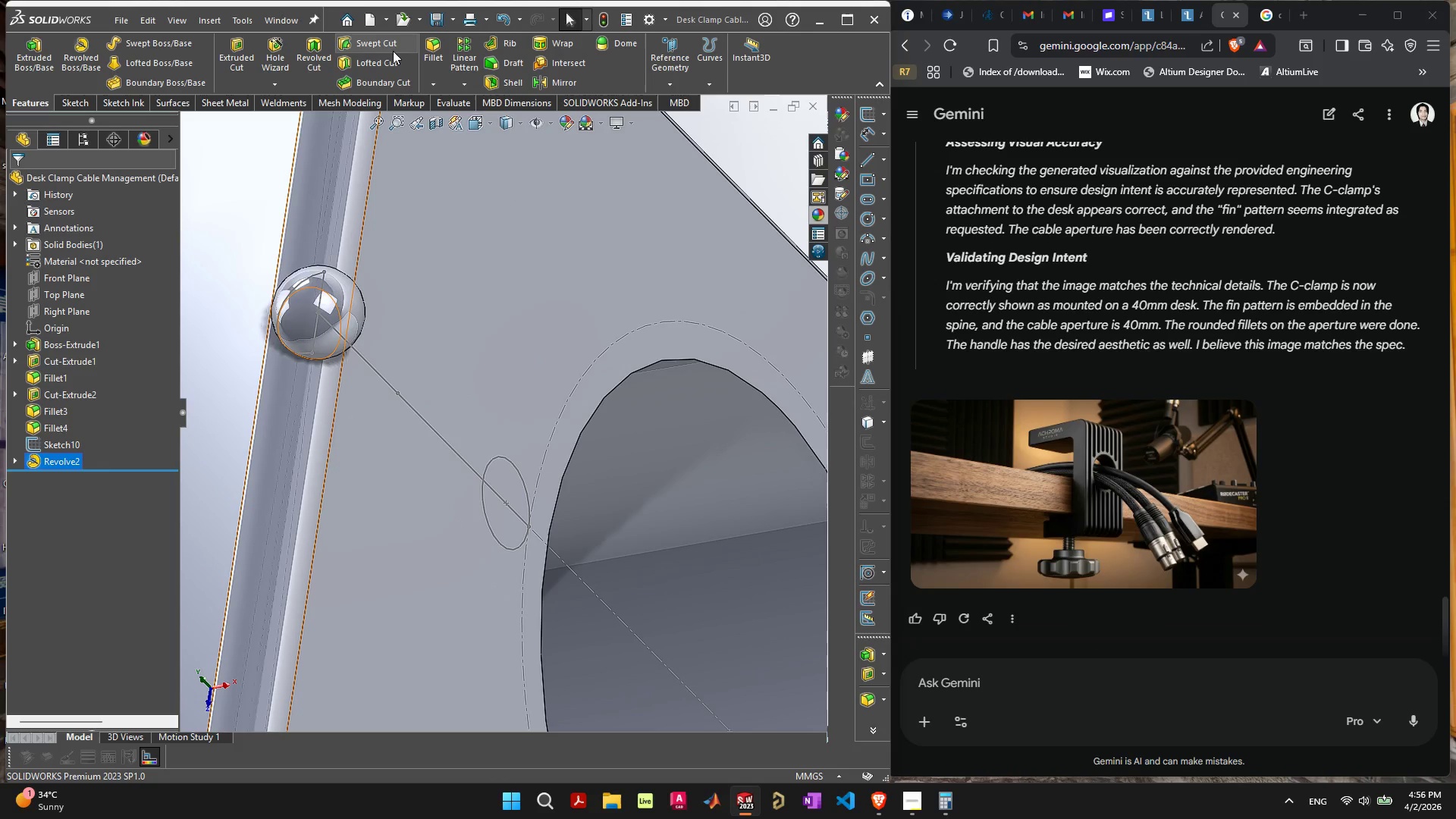 
left_click([393, 46])
 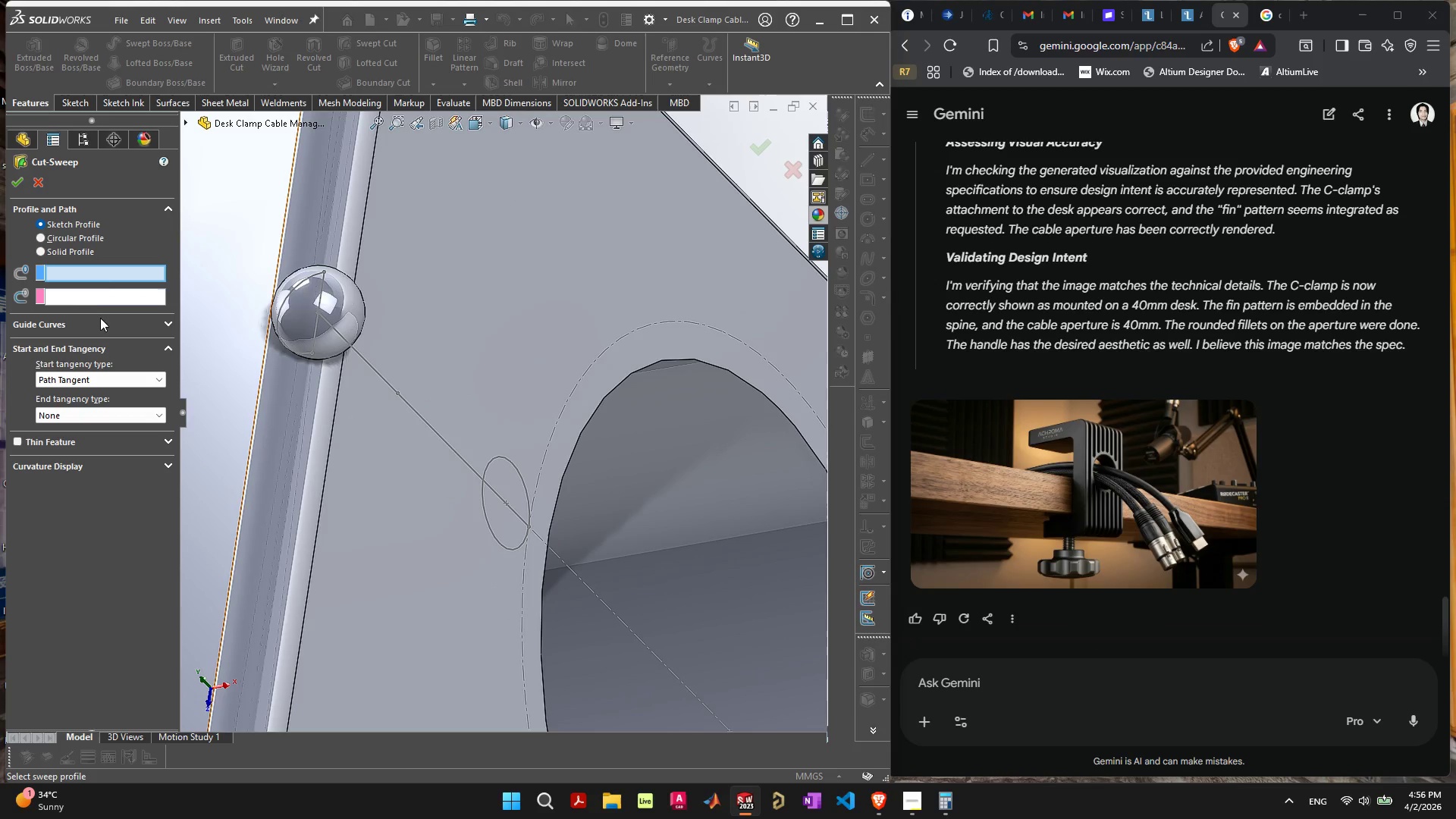 
left_click([84, 248])
 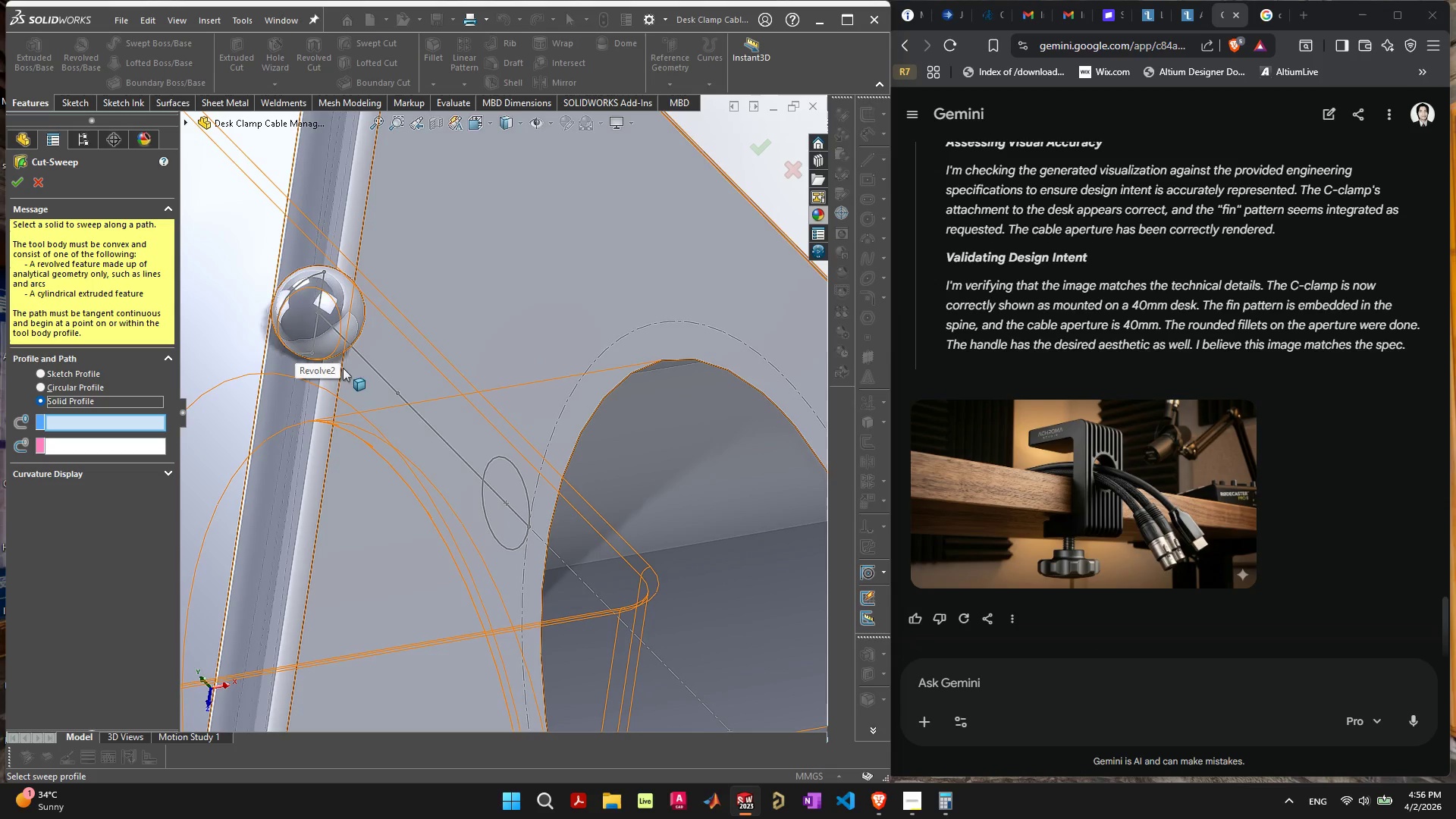 
key(Escape)
 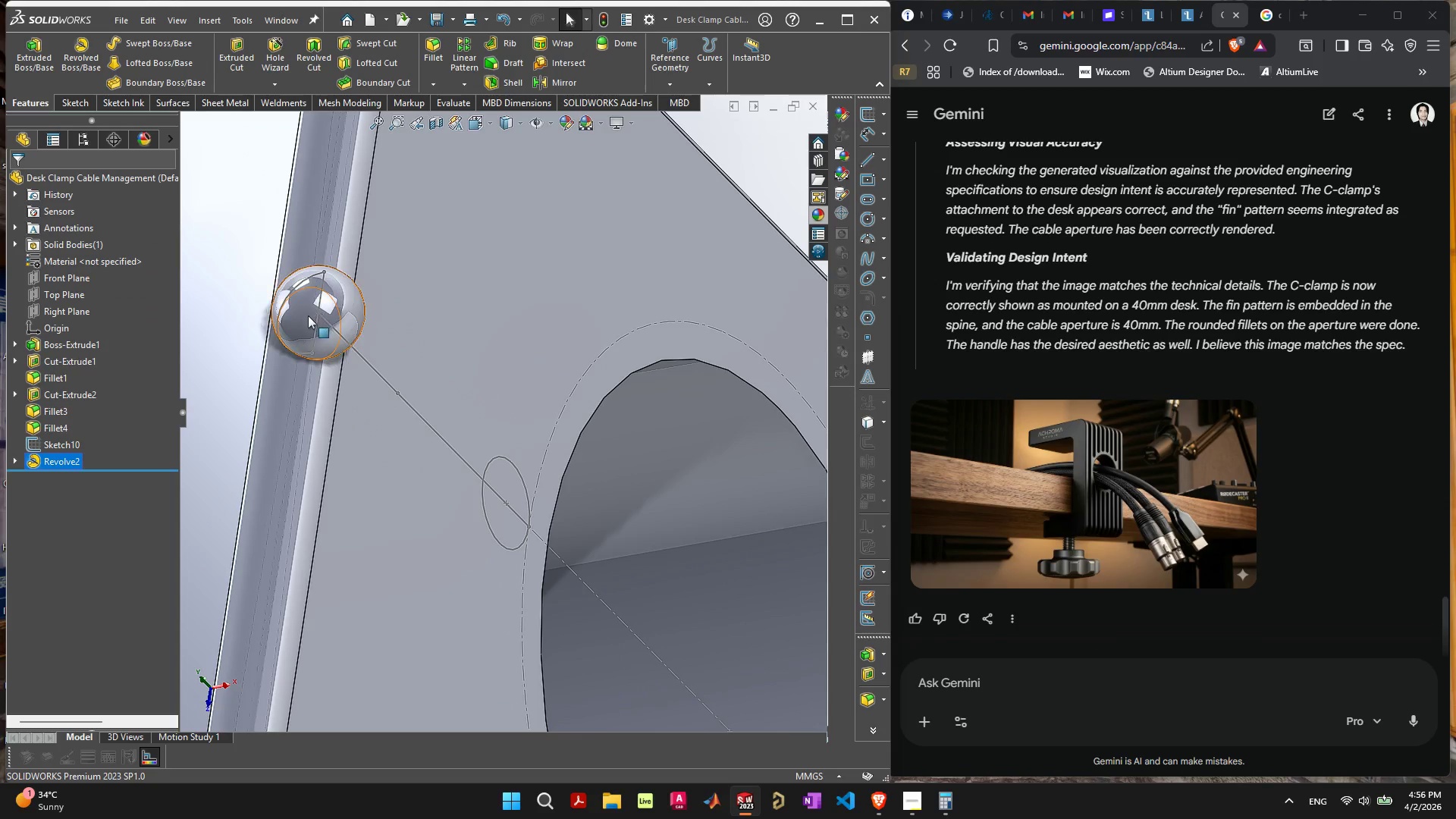 
left_click([308, 315])
 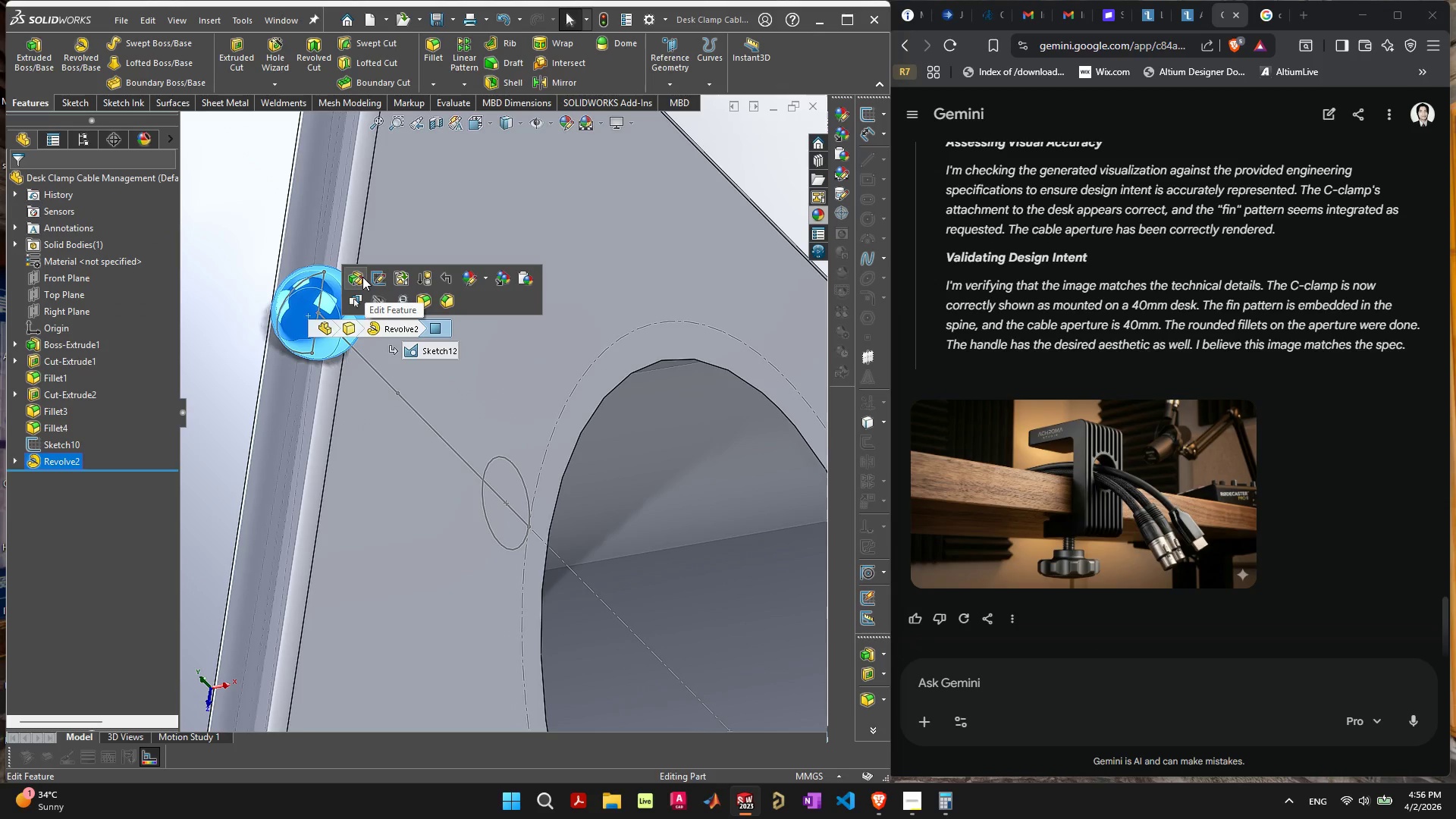 
left_click([361, 274])
 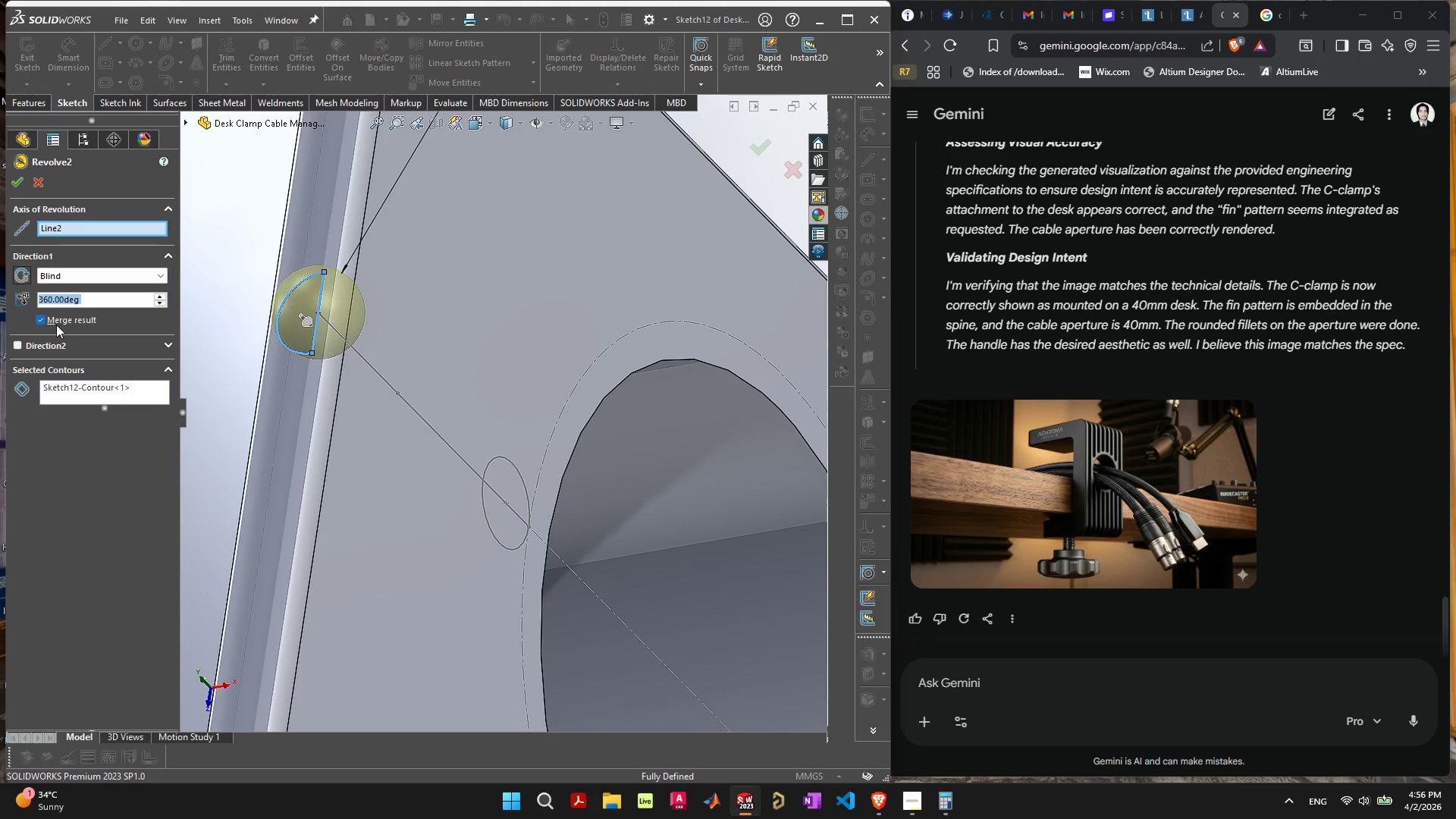 
left_click([39, 319])
 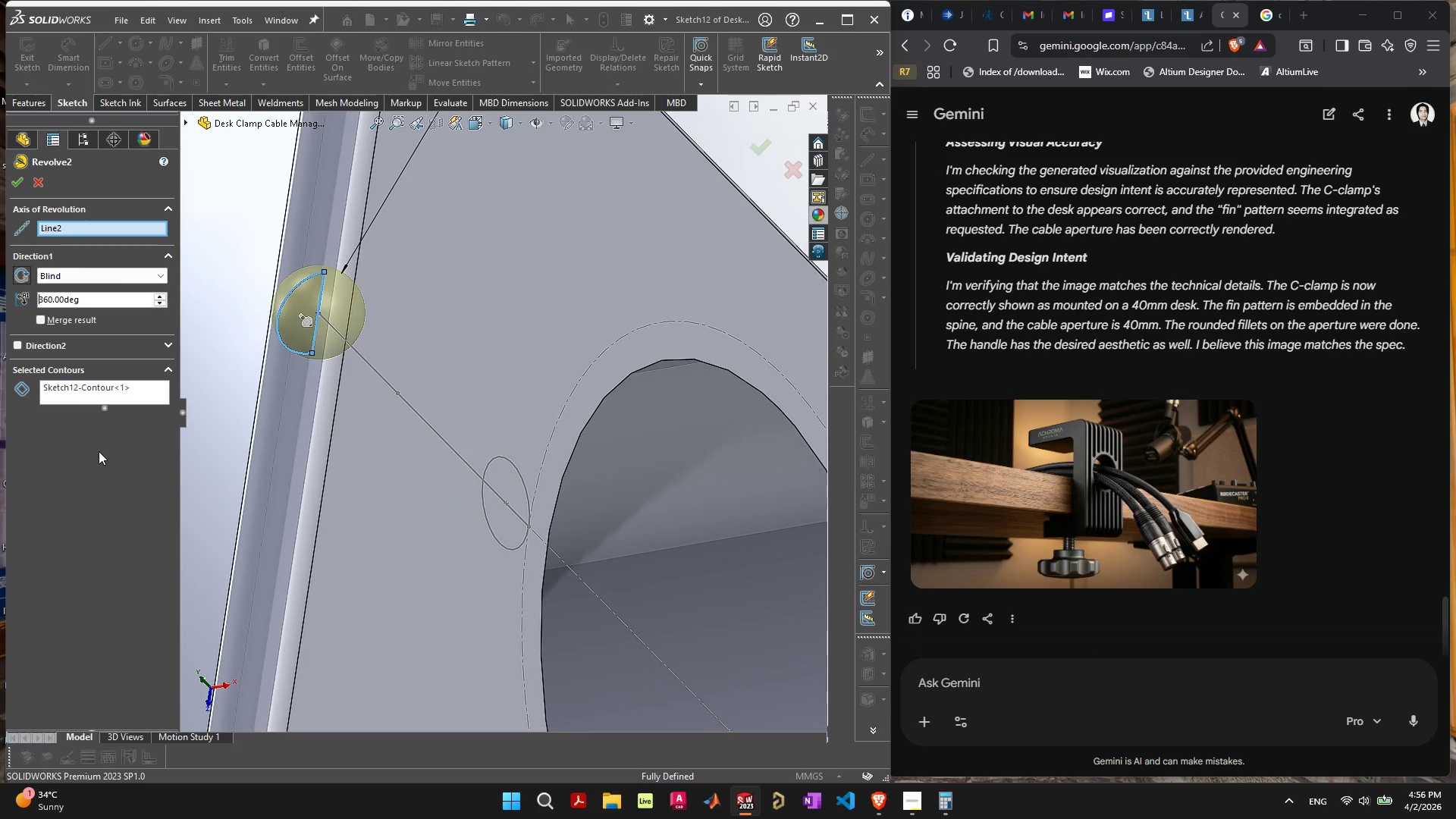 
key(Escape)
 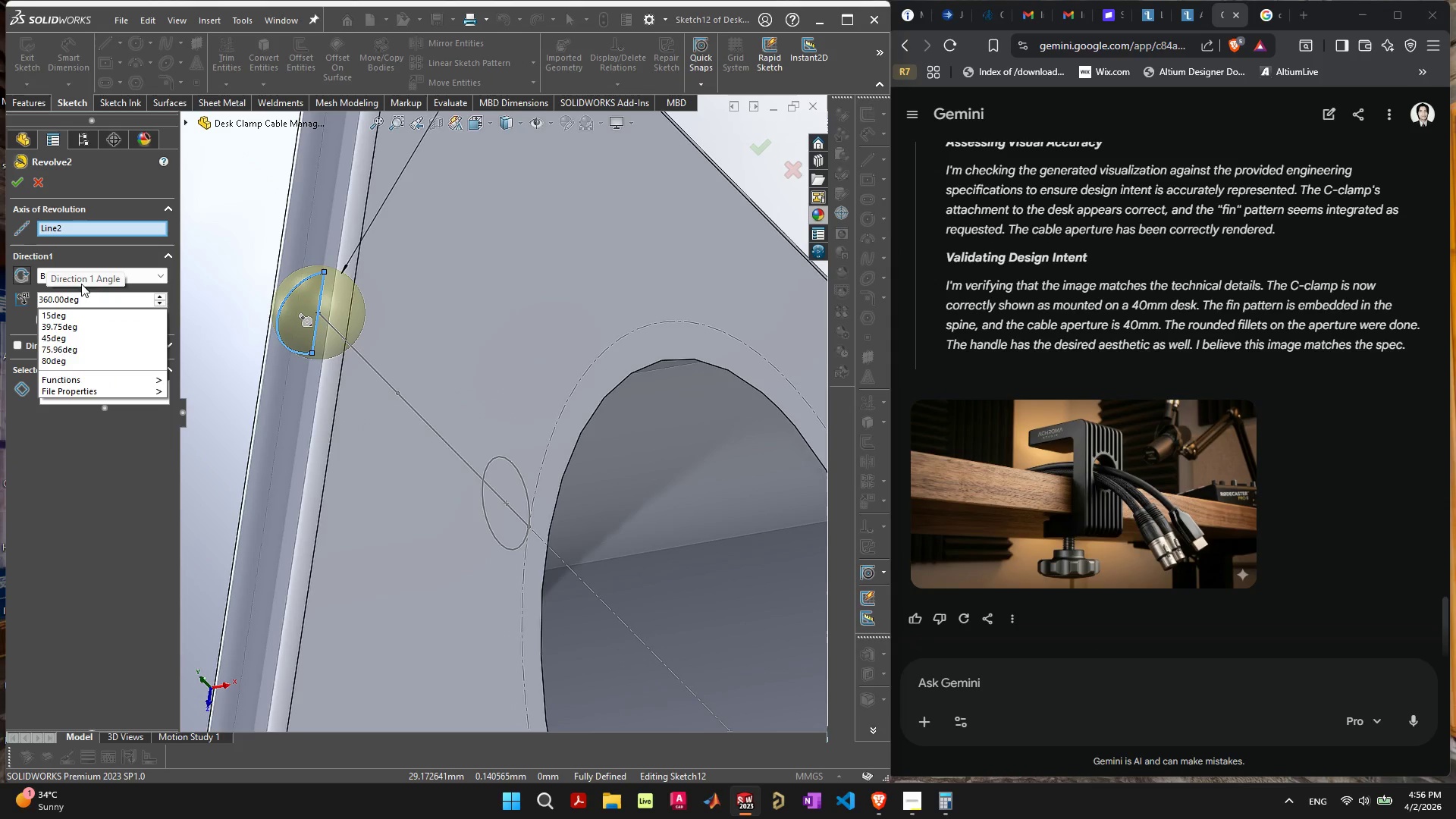 
left_click_drag(start_coordinate=[66, 487], to_coordinate=[66, 482])
 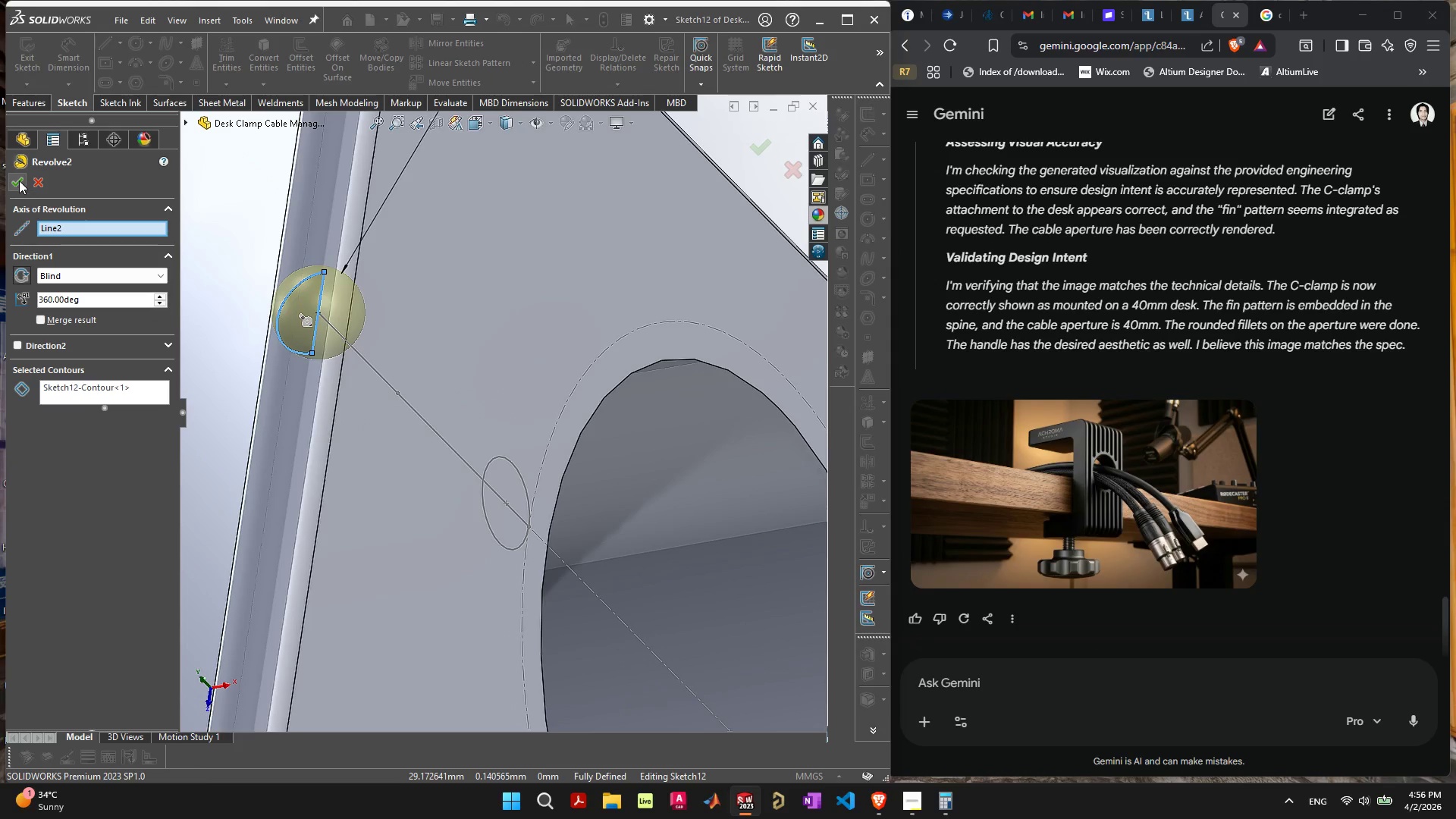 
left_click([19, 180])
 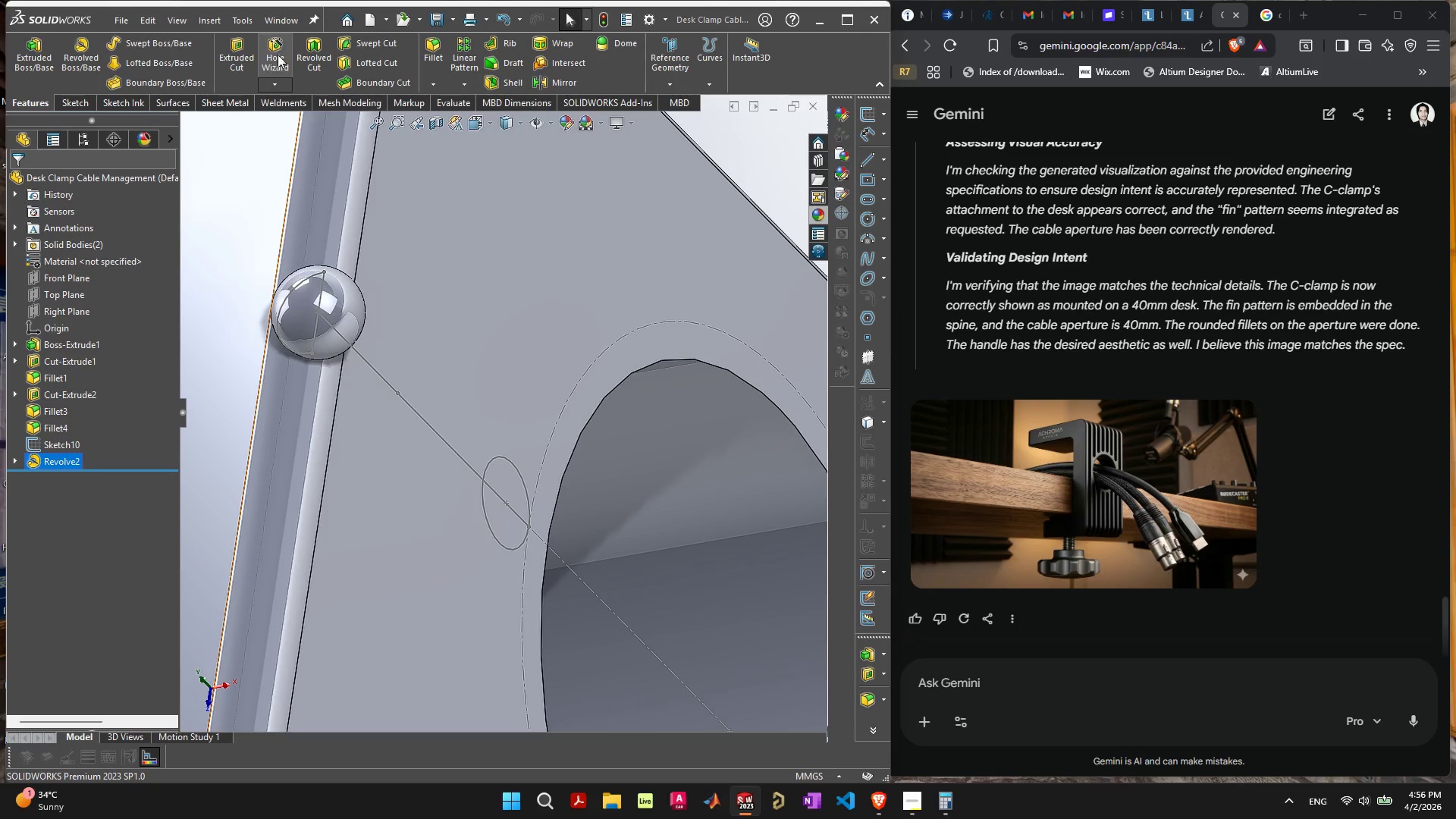 
left_click([356, 38])
 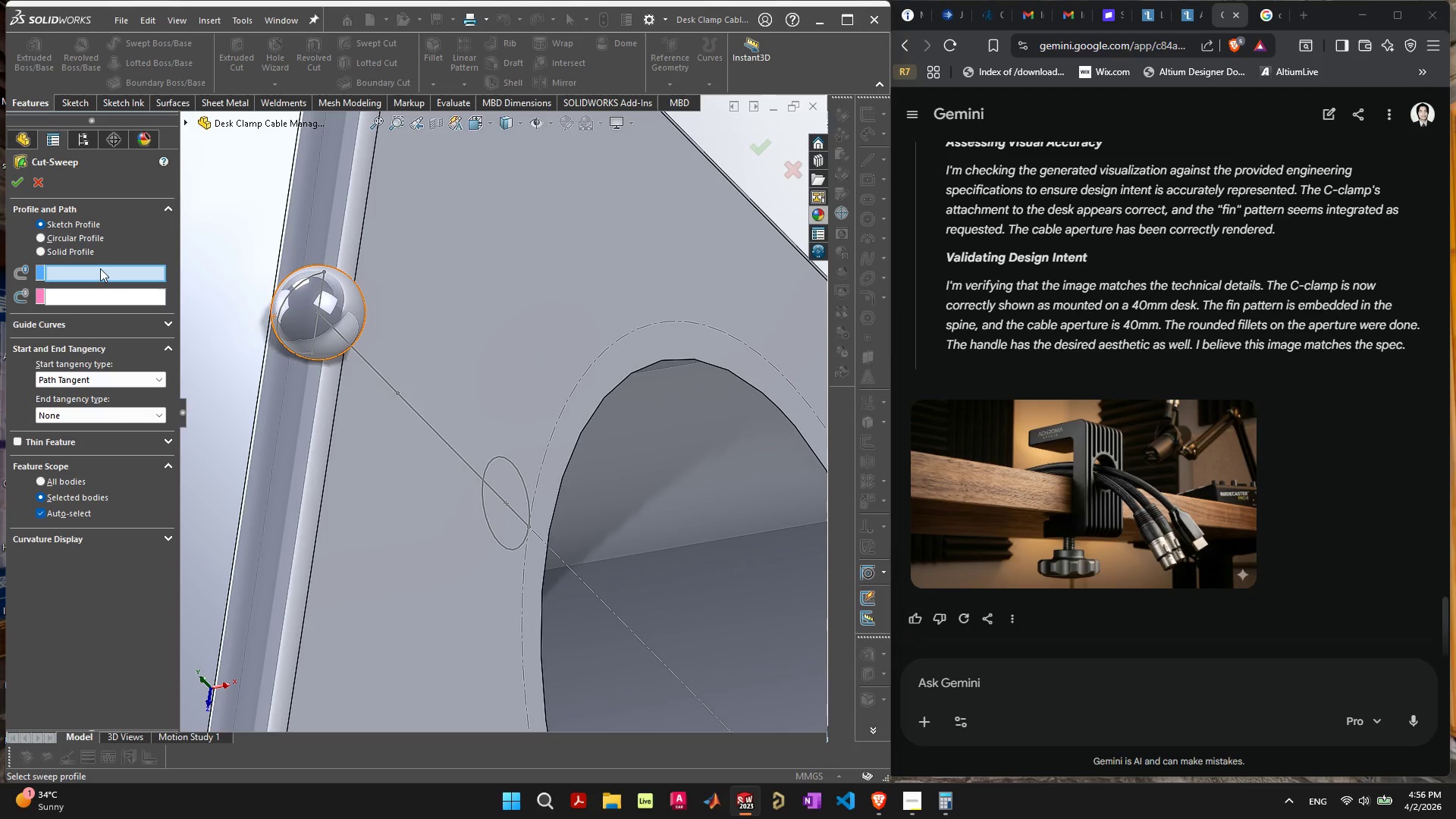 
left_click([84, 251])
 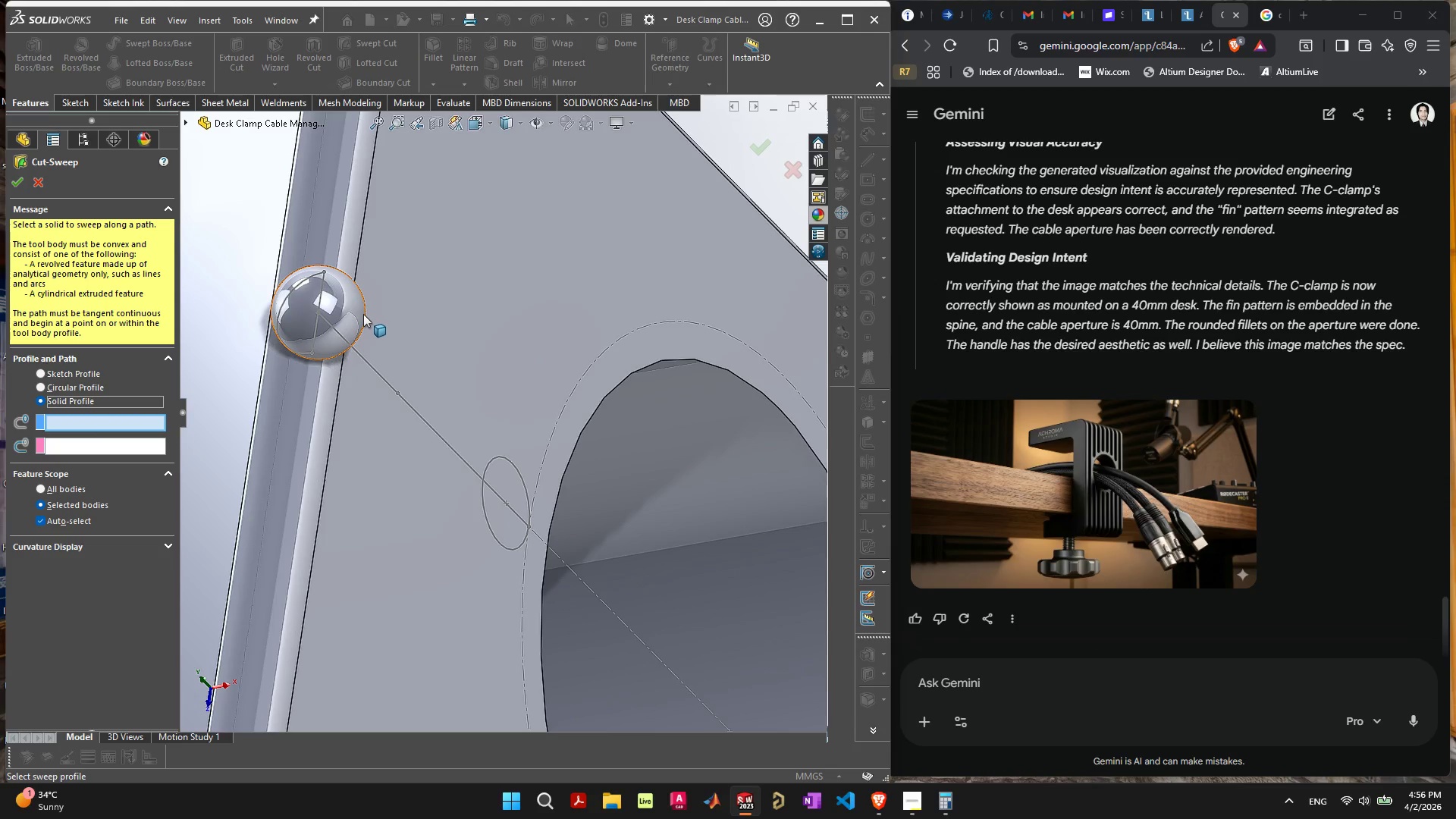 
left_click([363, 314])
 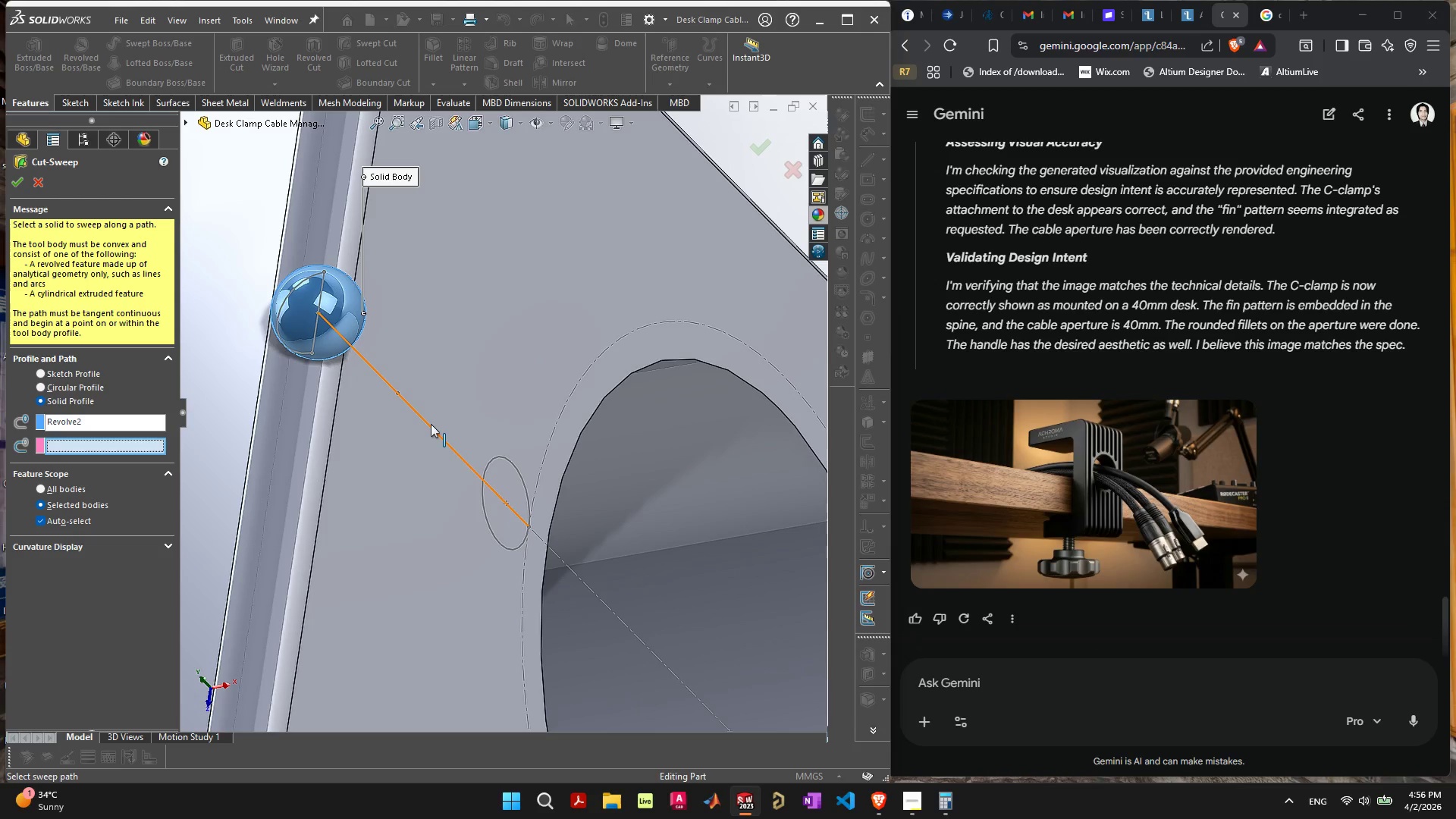 
left_click([429, 426])
 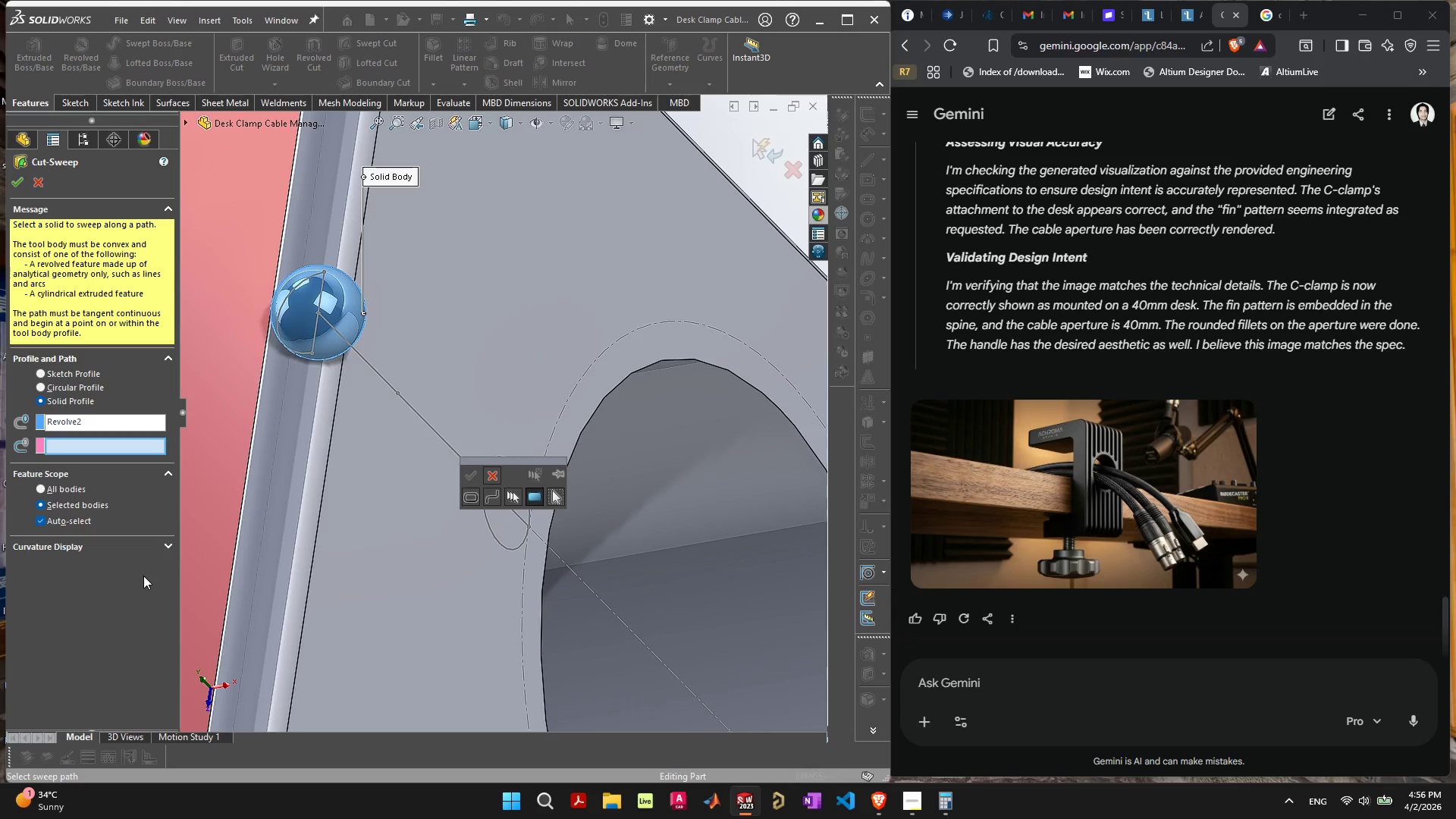 
wait(14.89)
 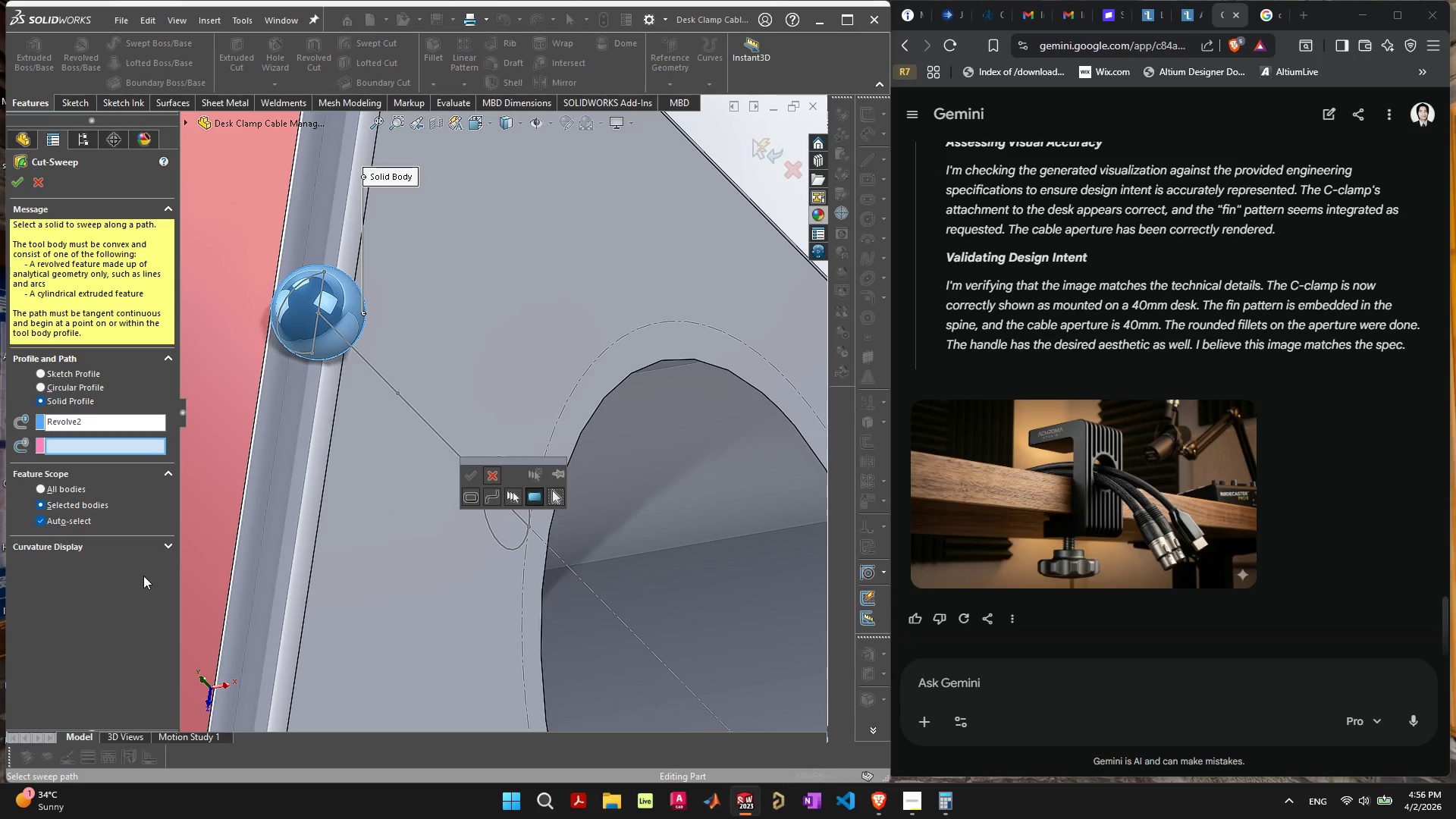 
scroll: coordinate [572, 583], scroll_direction: down, amount: 4.0
 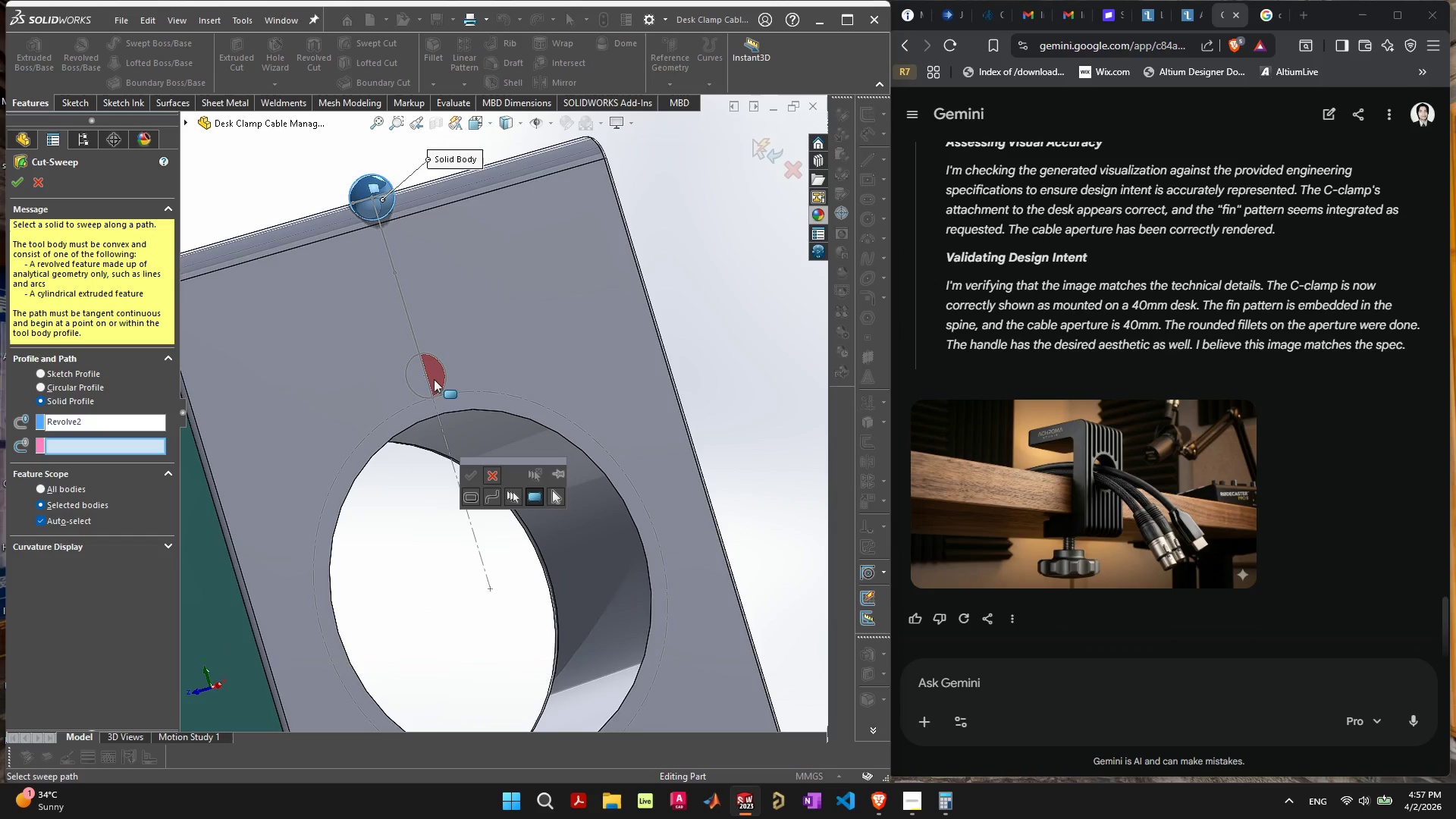 
wait(7.59)
 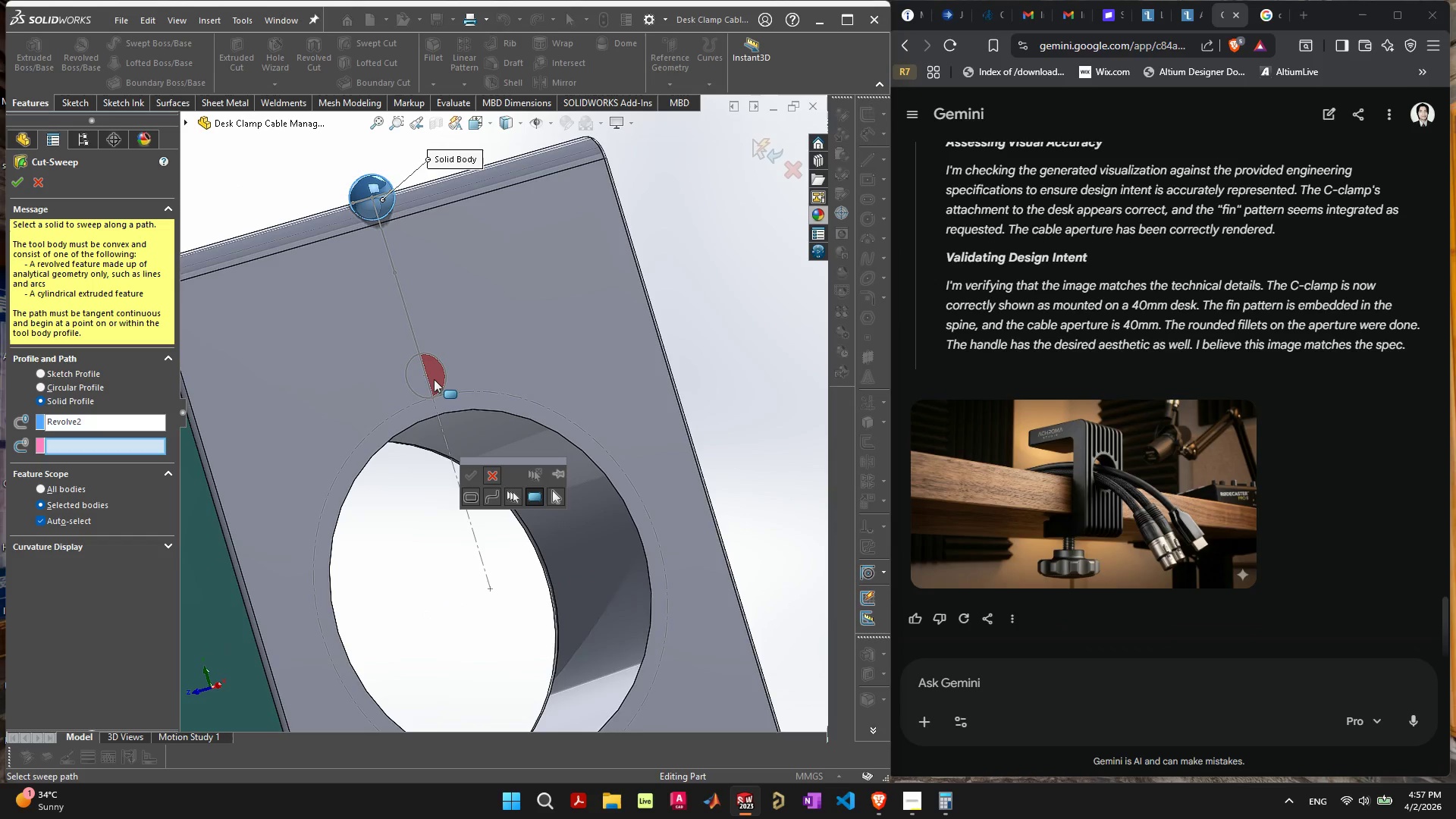 
left_click([434, 368])
 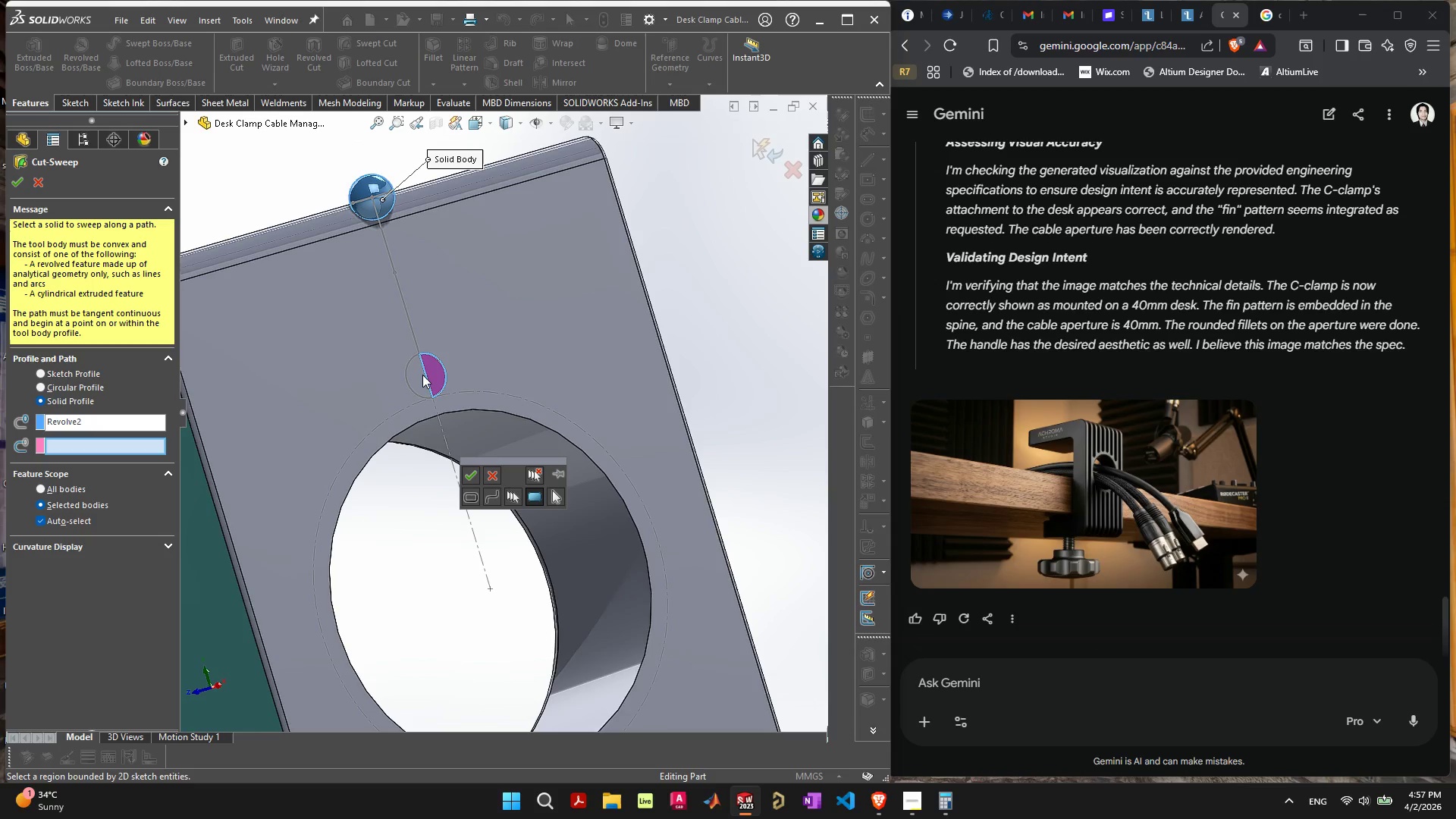 
left_click([416, 378])
 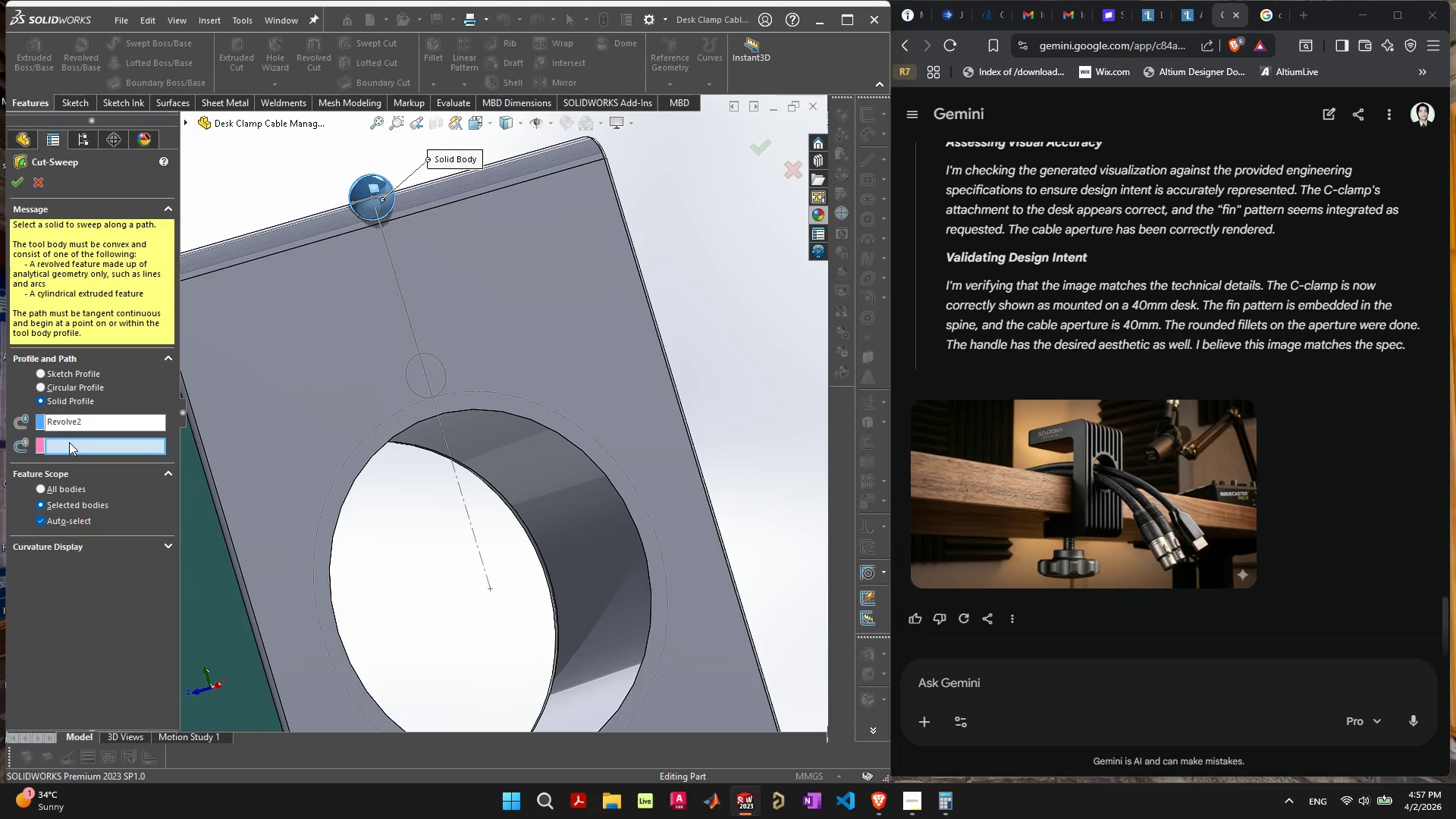 
wait(8.36)
 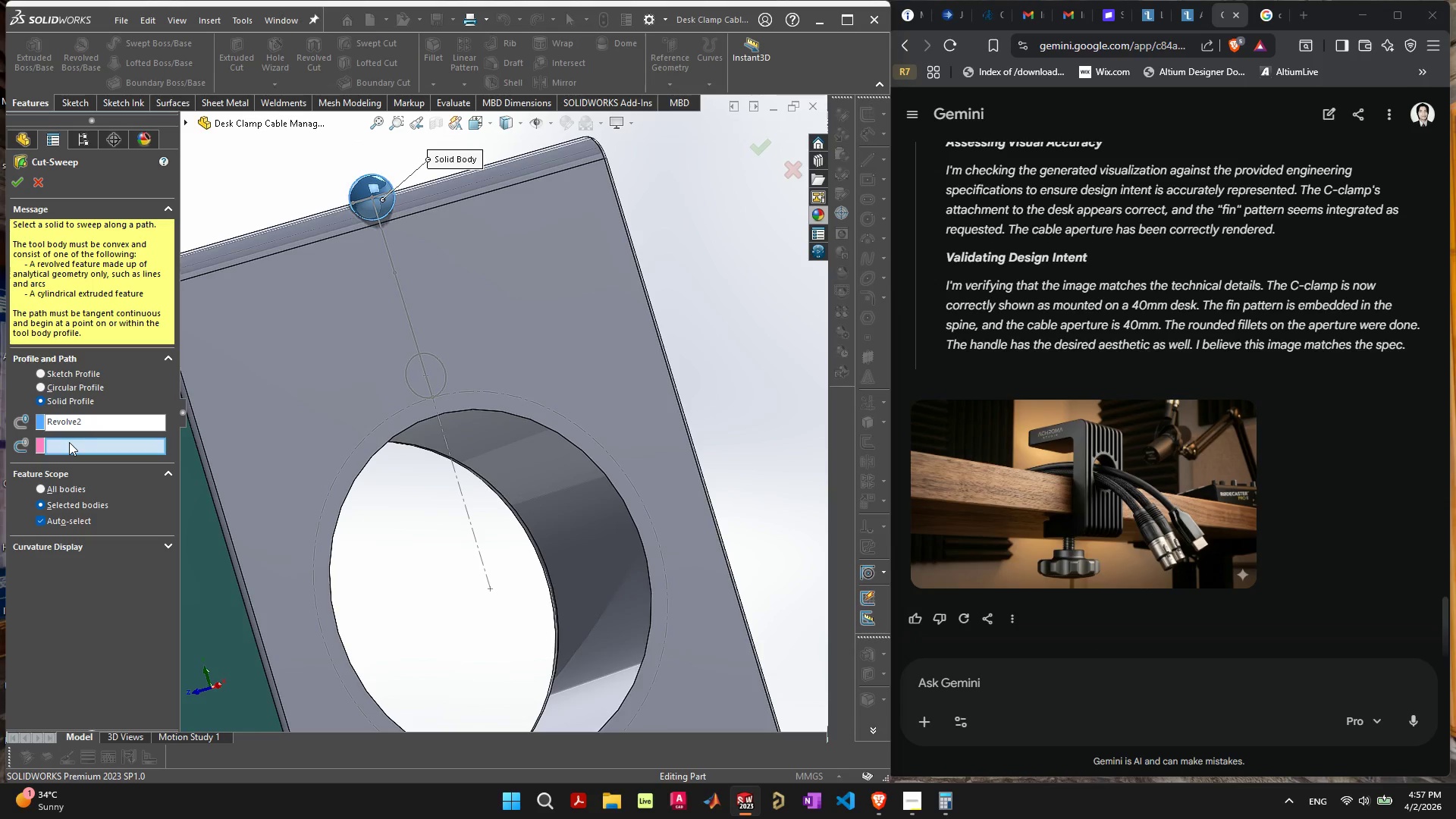 
left_click([388, 248])
 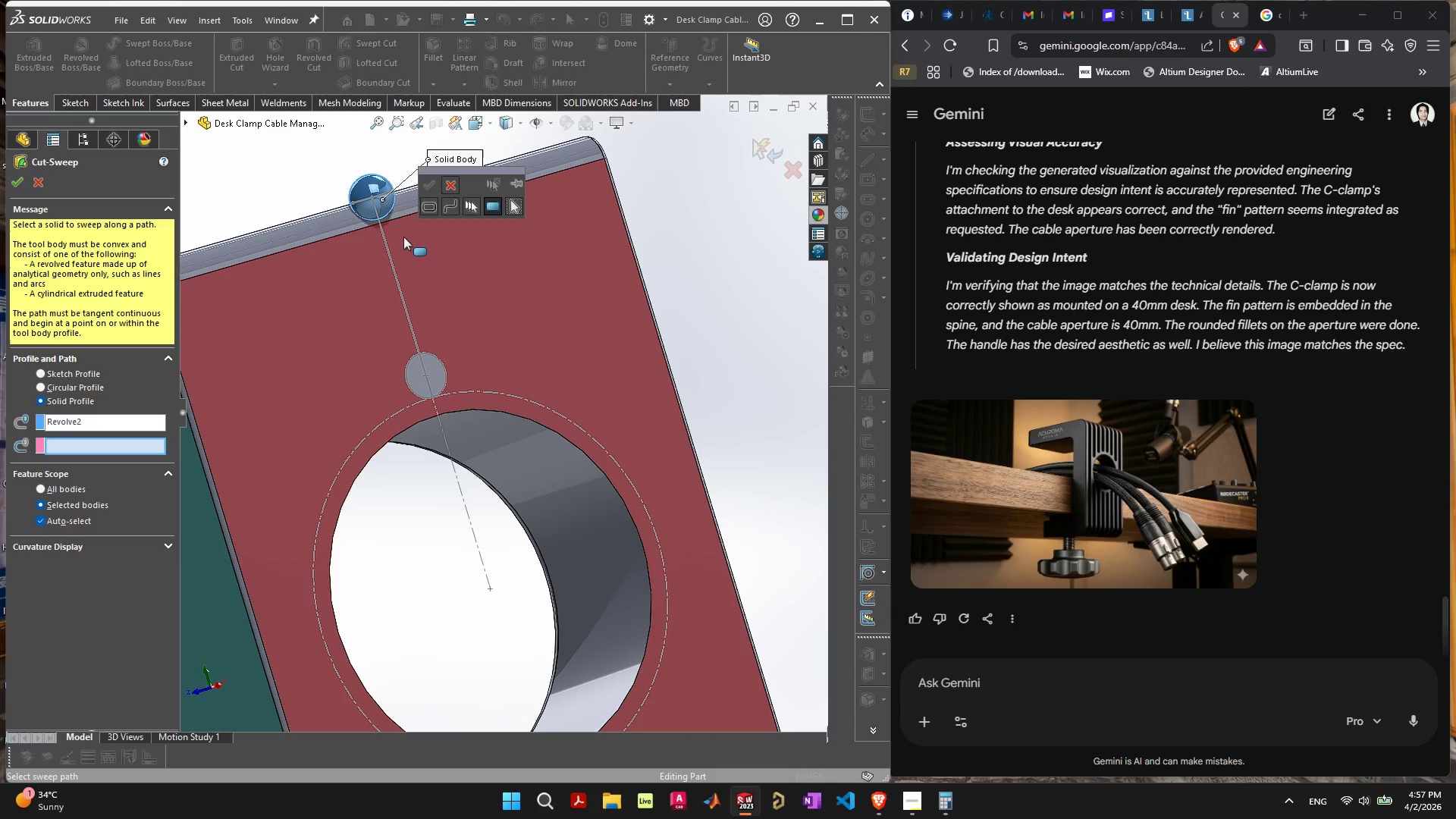 
wait(9.48)
 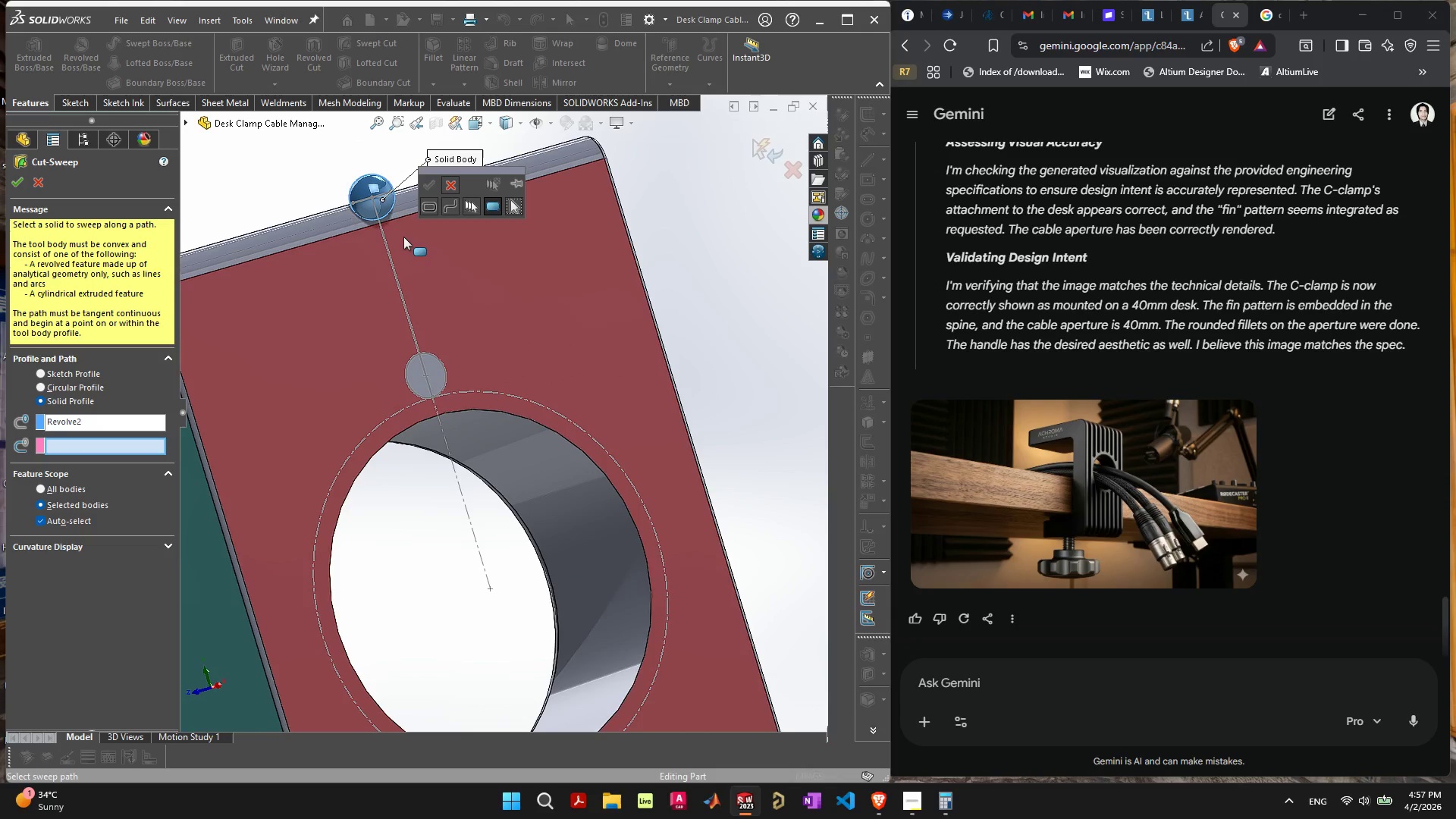 
left_click([65, 447])
 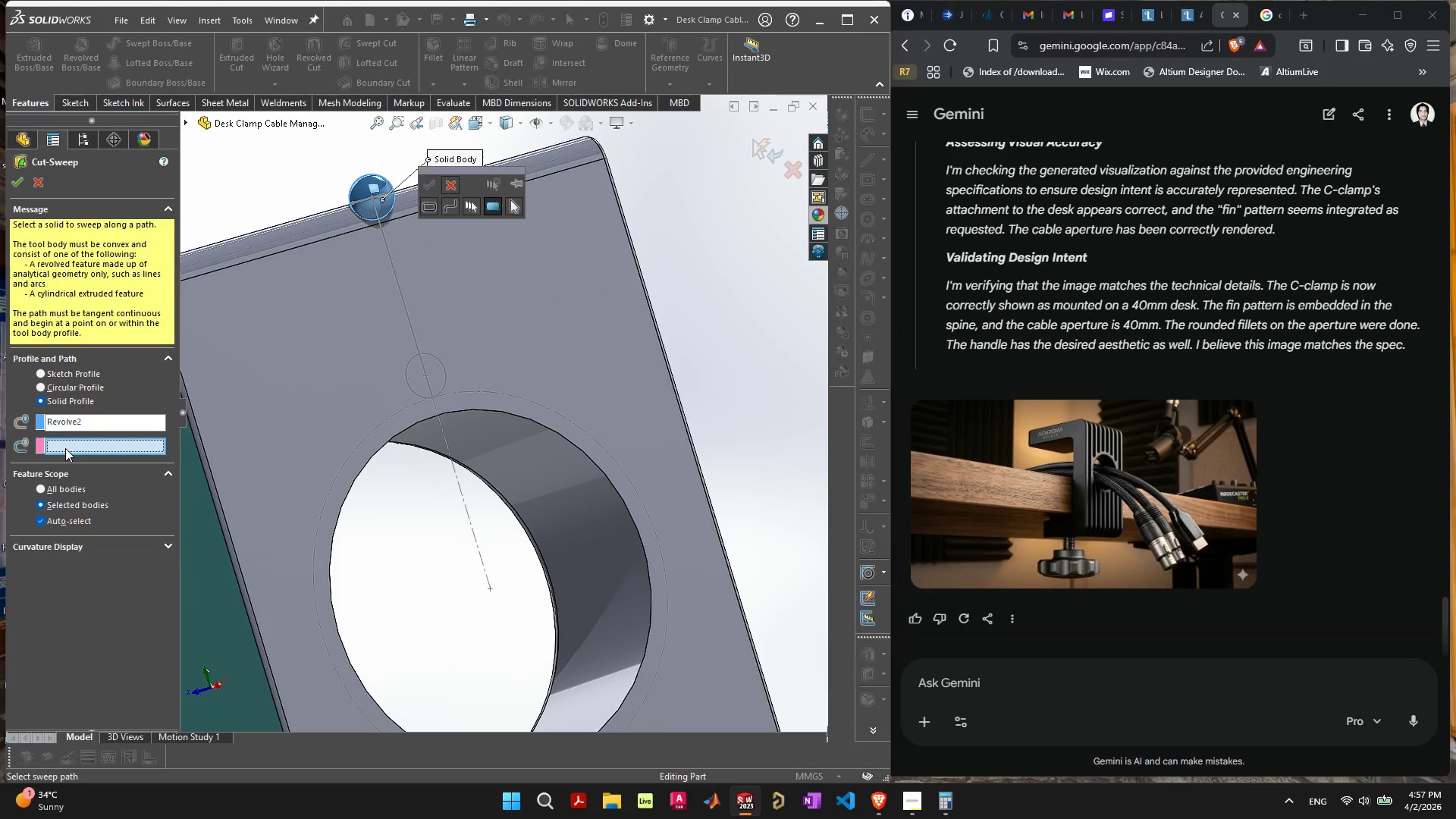 
mouse_move([58, 445])
 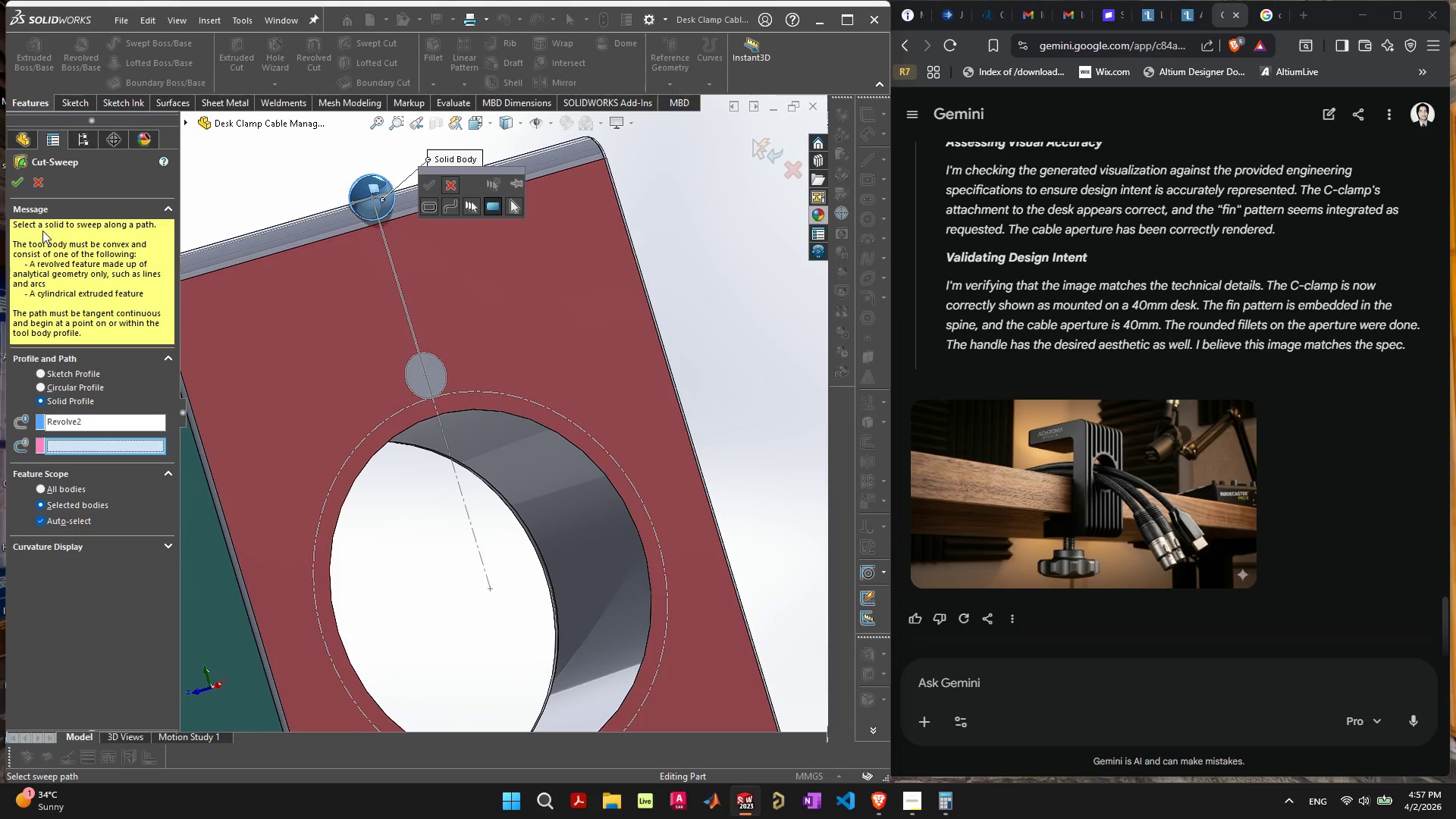 
wait(7.39)
 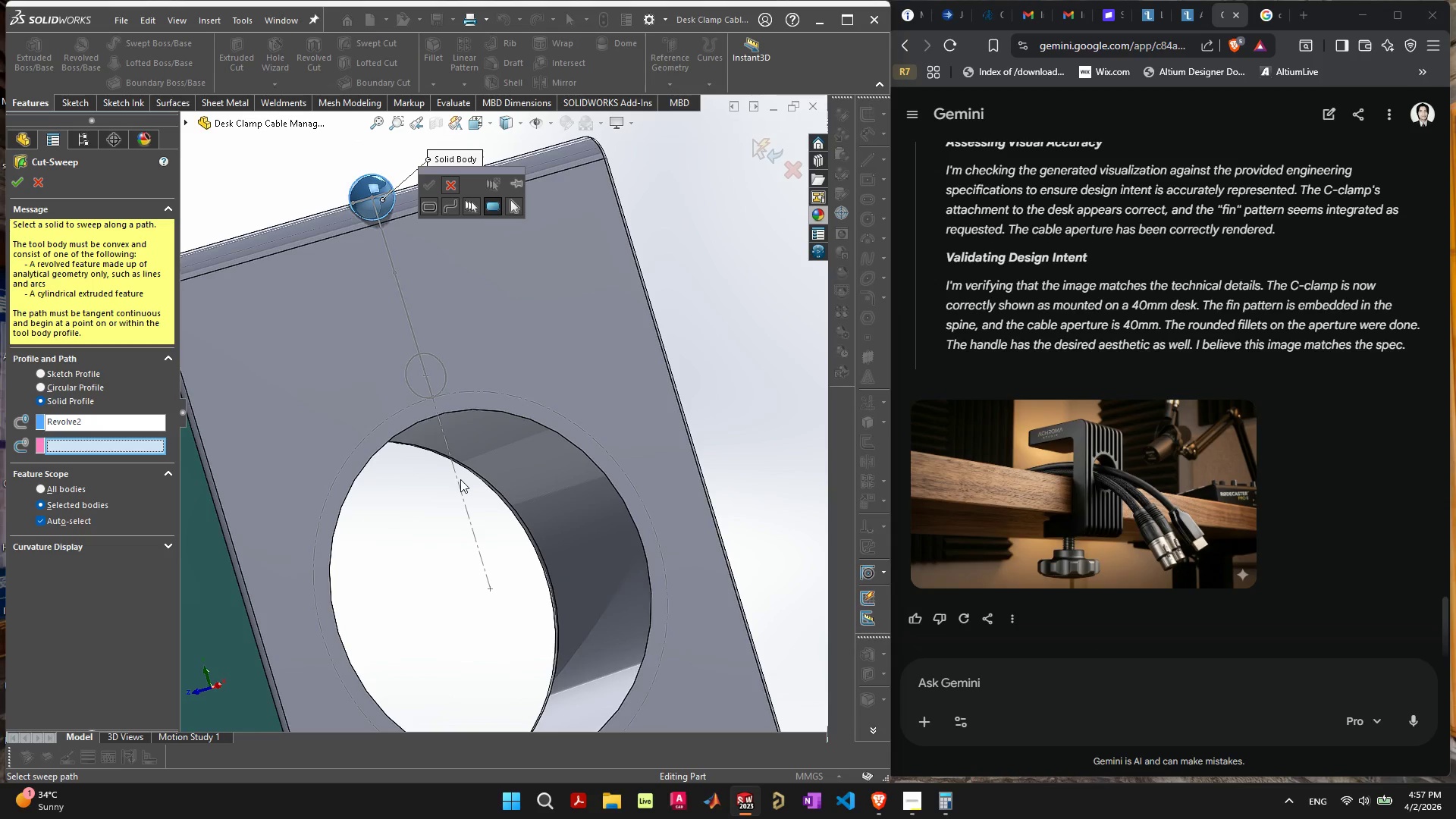 
left_click([369, 287])
 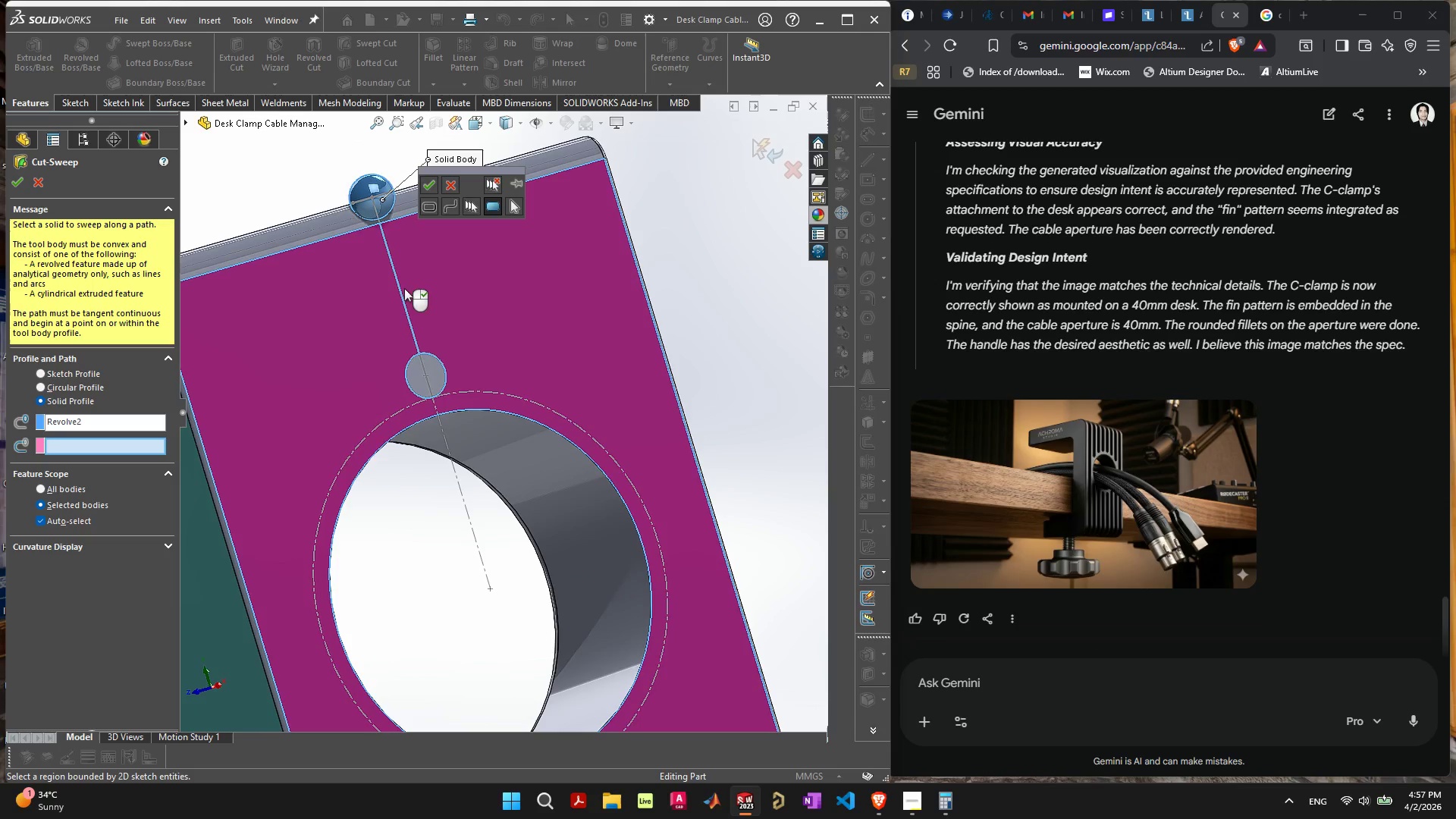 
left_click([401, 291])
 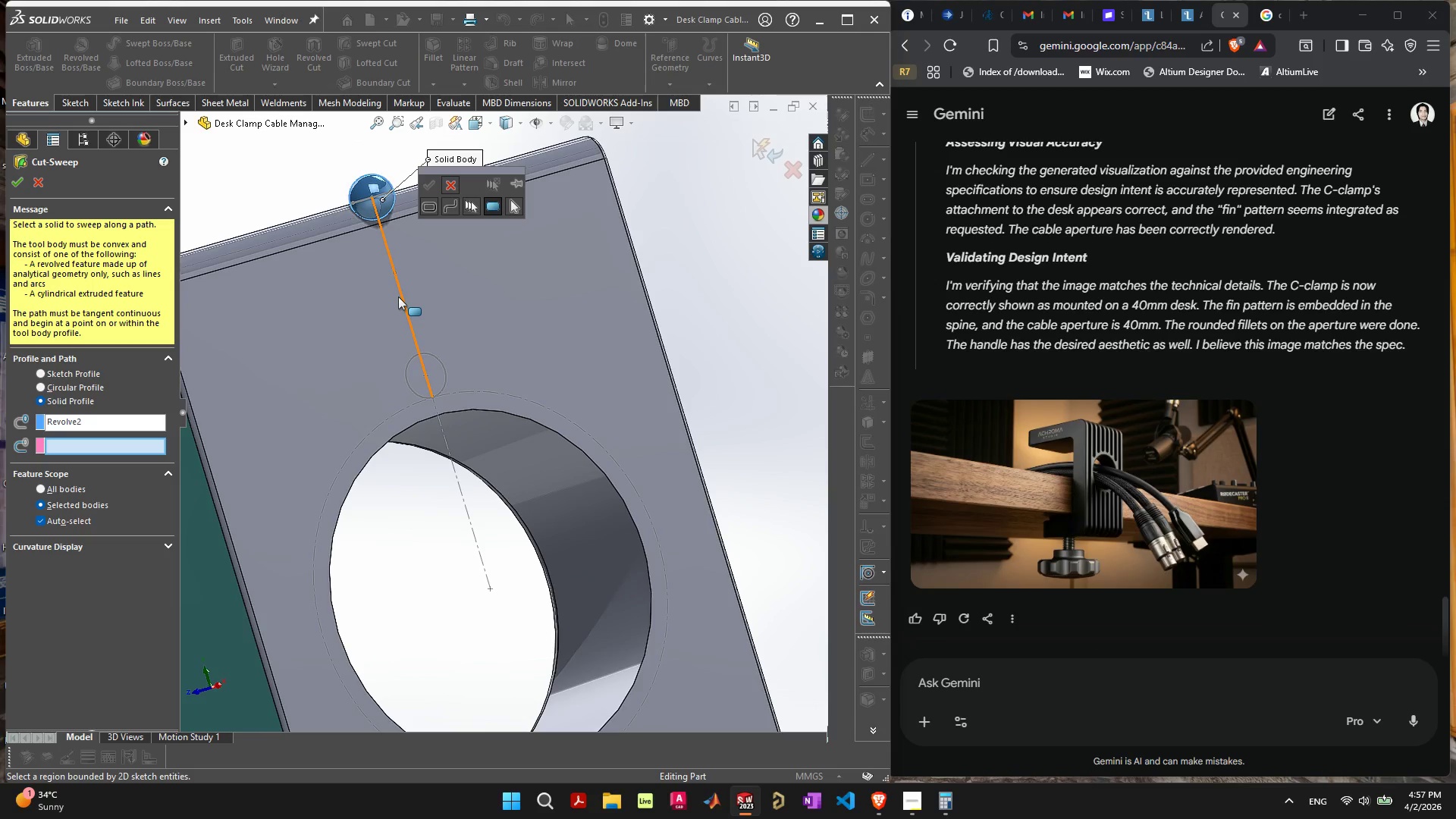 
left_click([398, 297])
 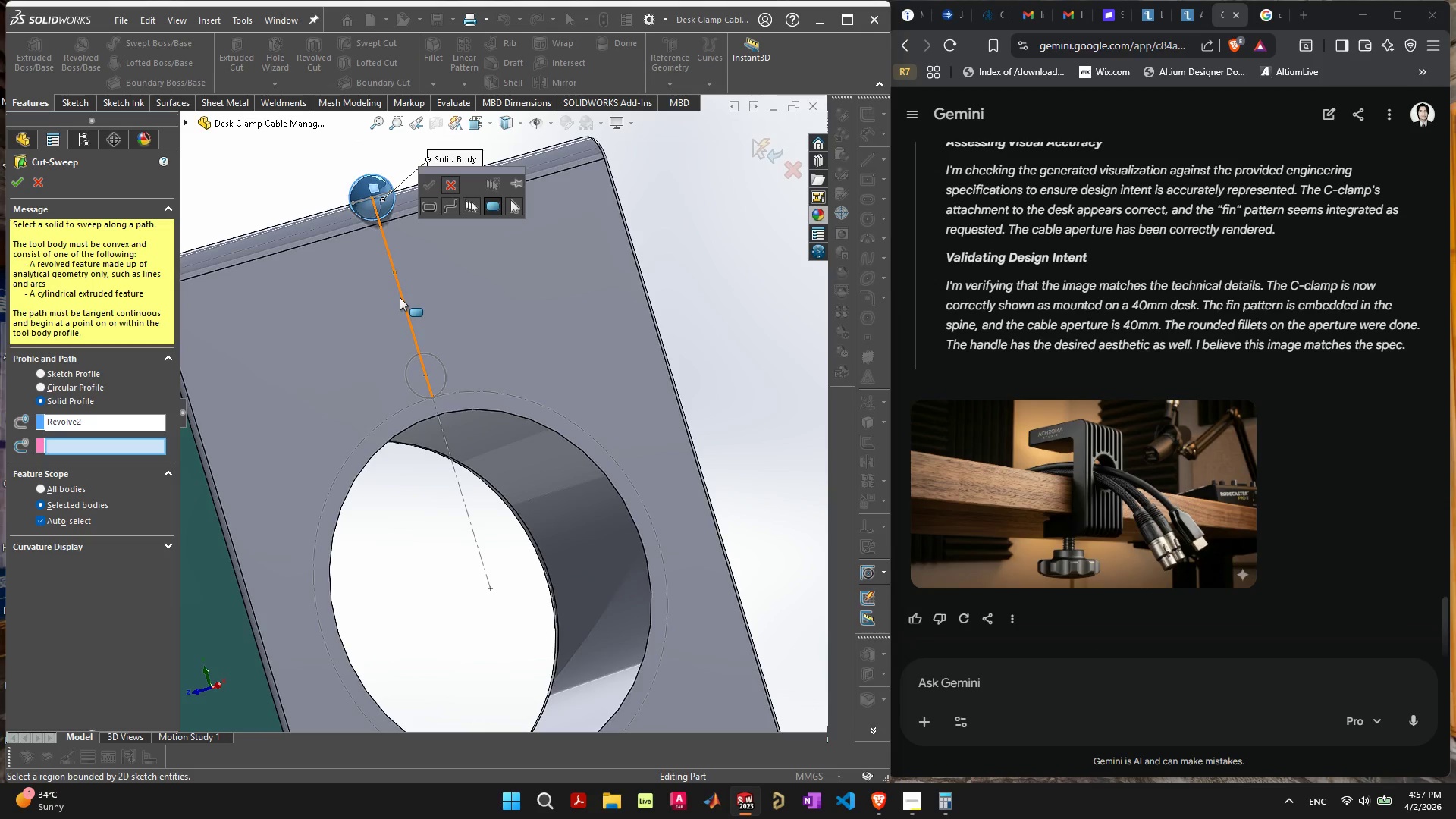 
left_click([400, 297])
 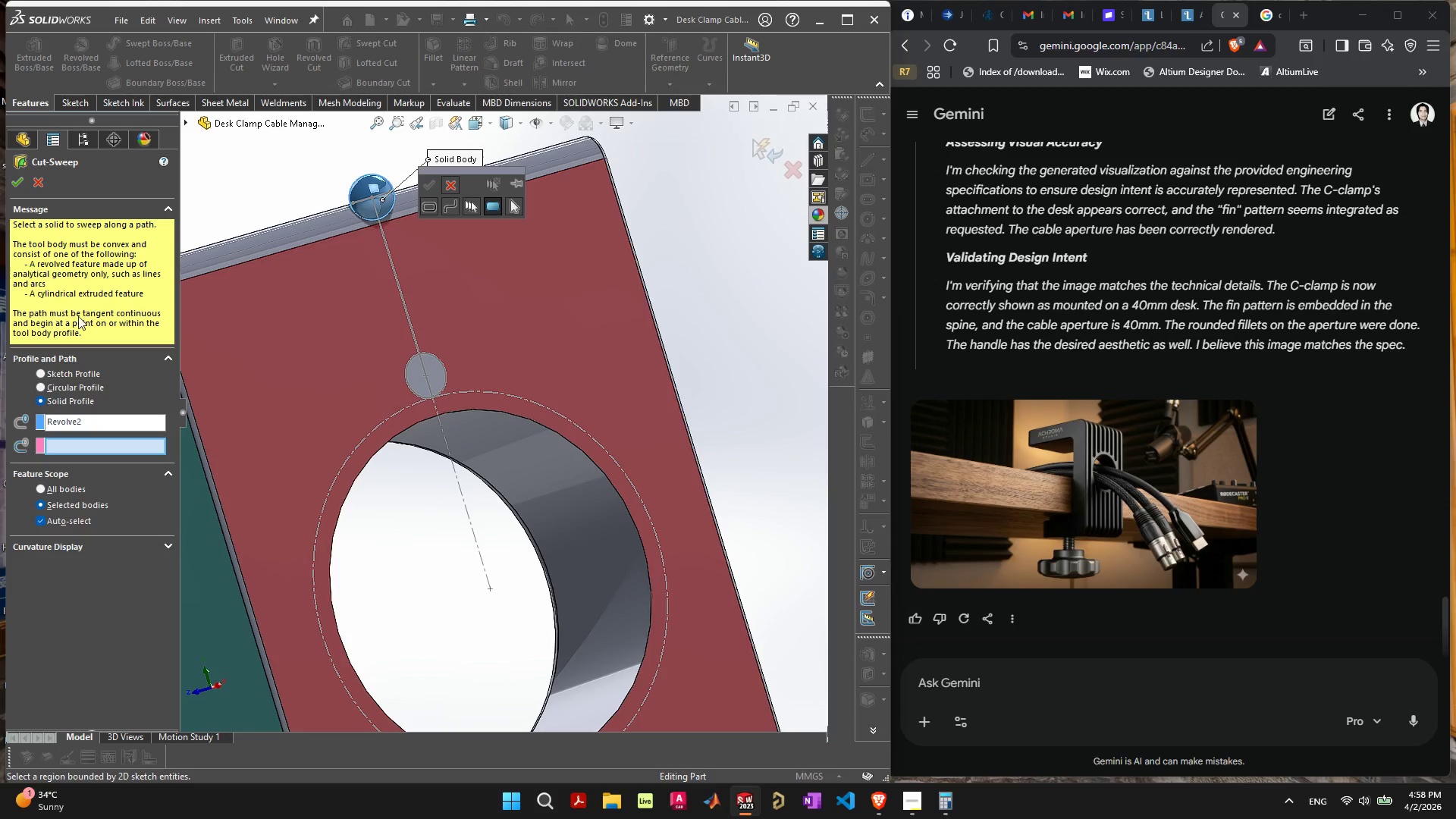 
wait(20.27)
 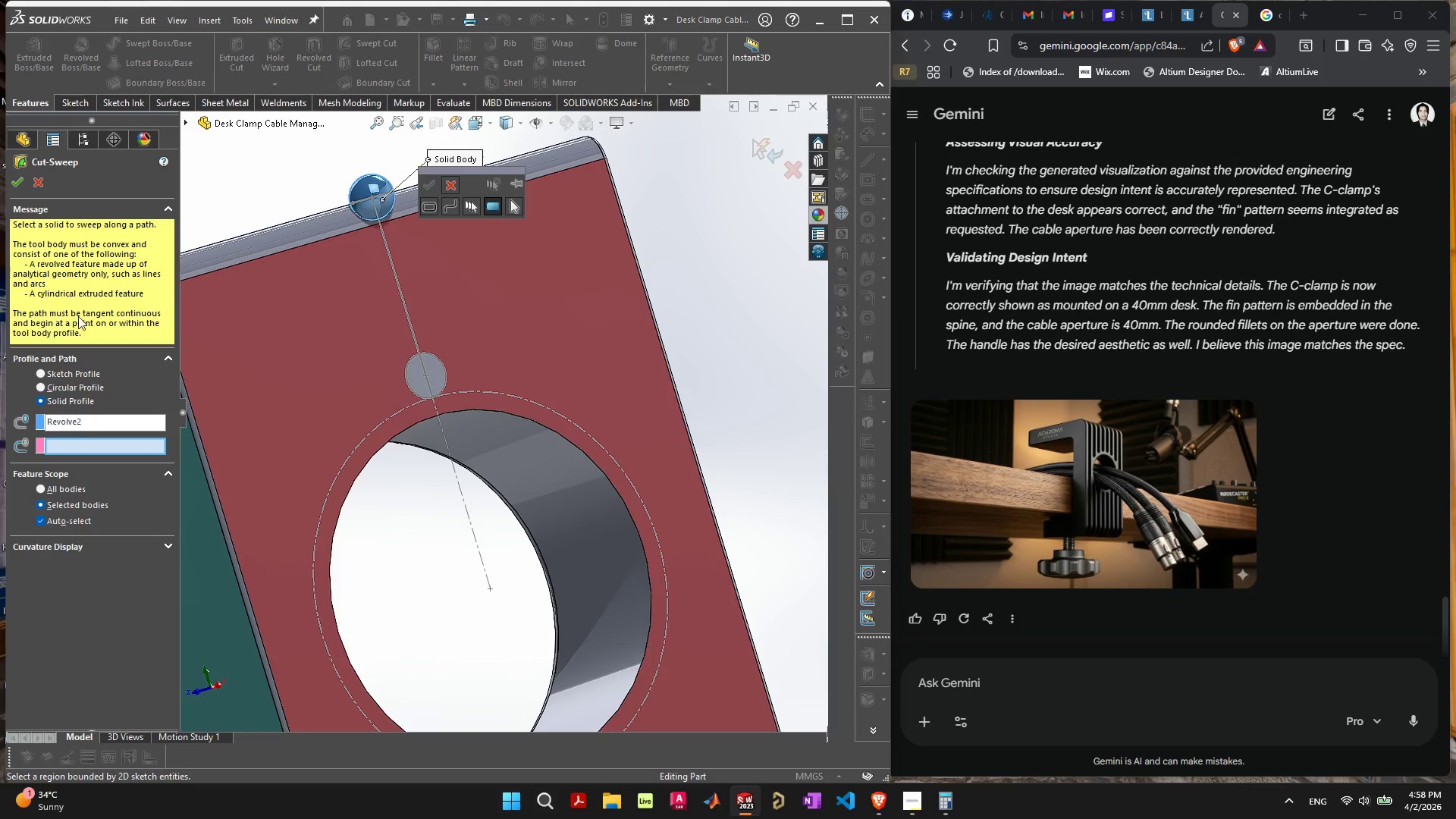 
left_click([481, 319])
 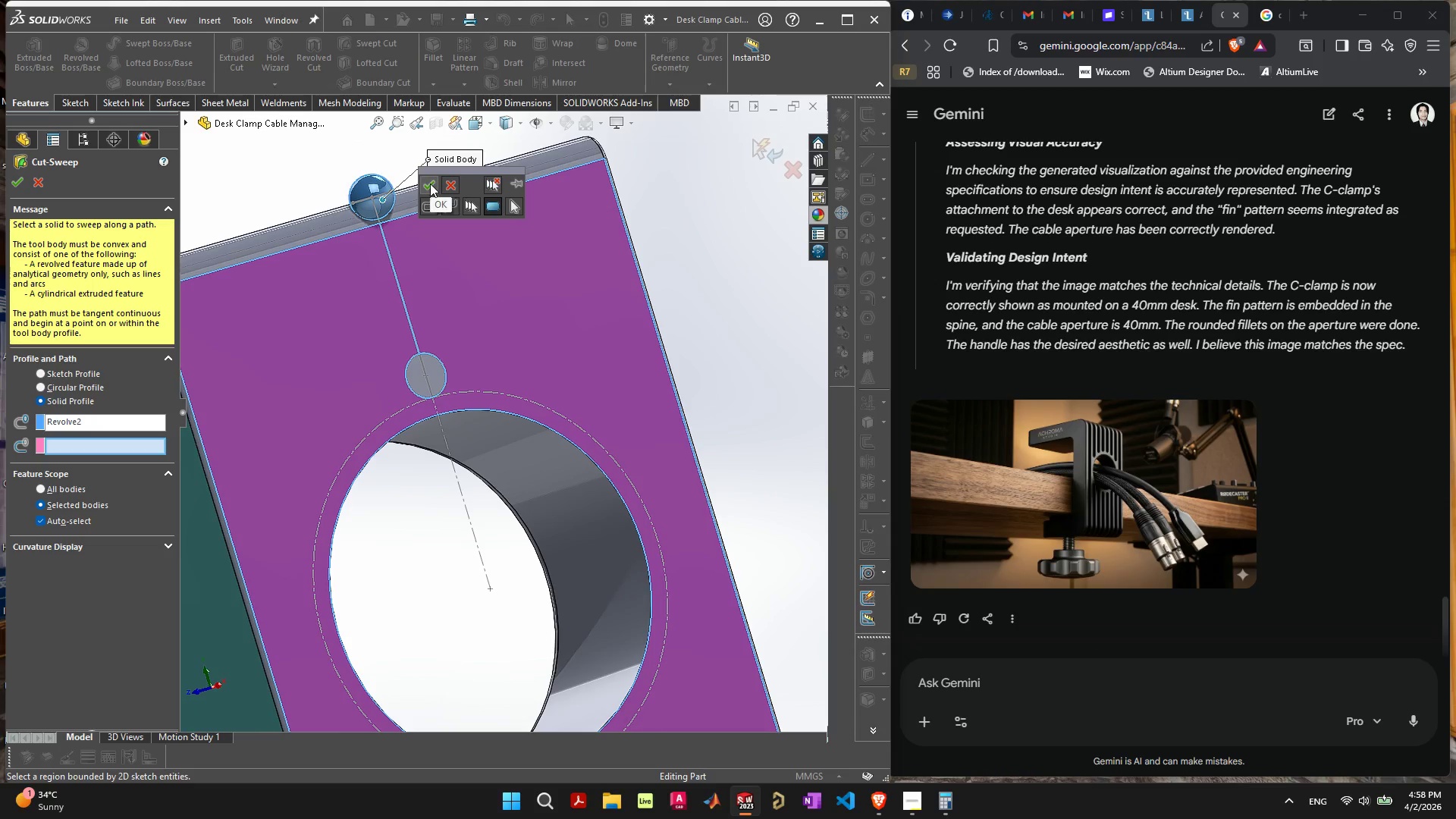 
wait(10.14)
 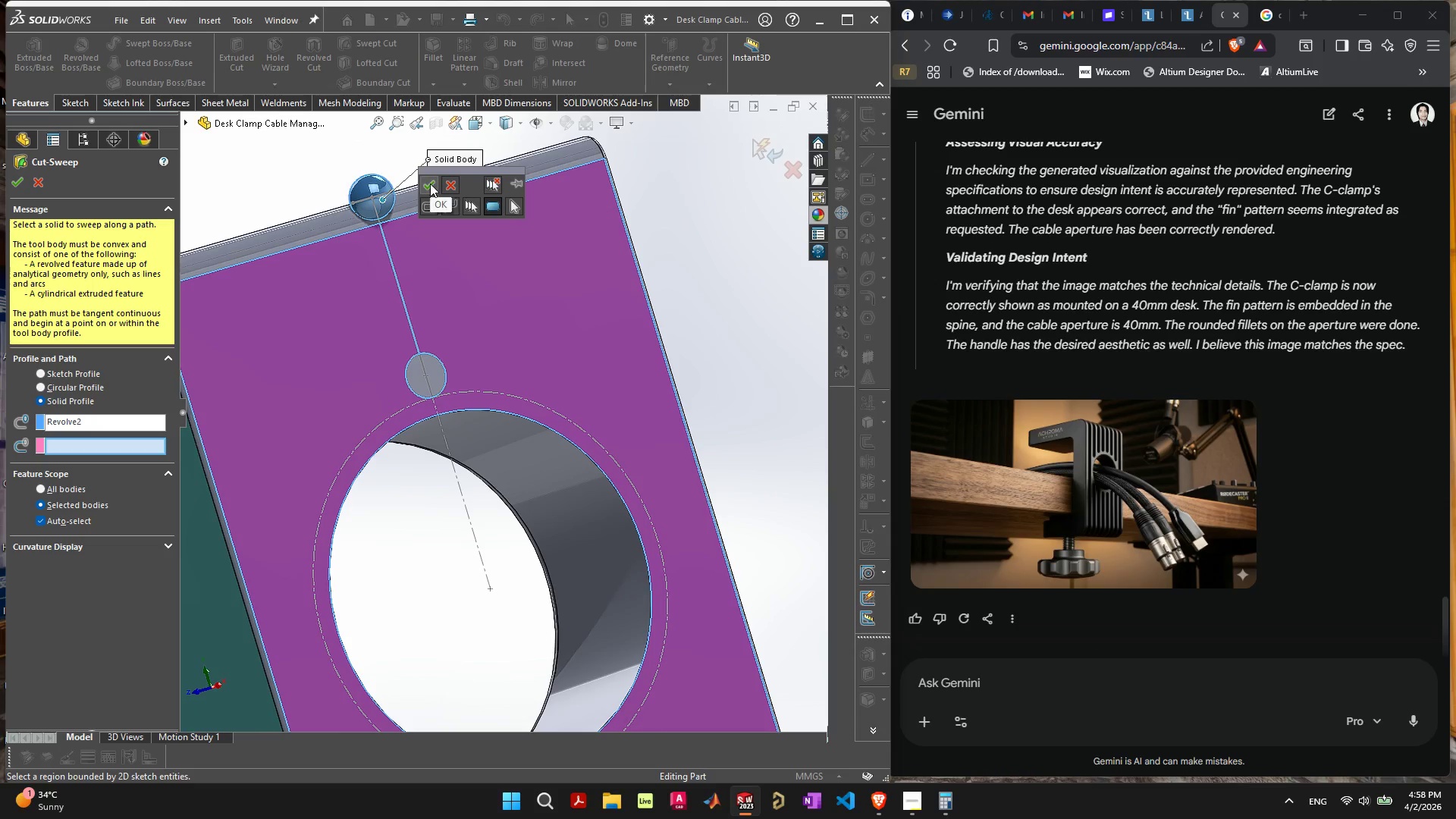 
left_click([431, 188])
 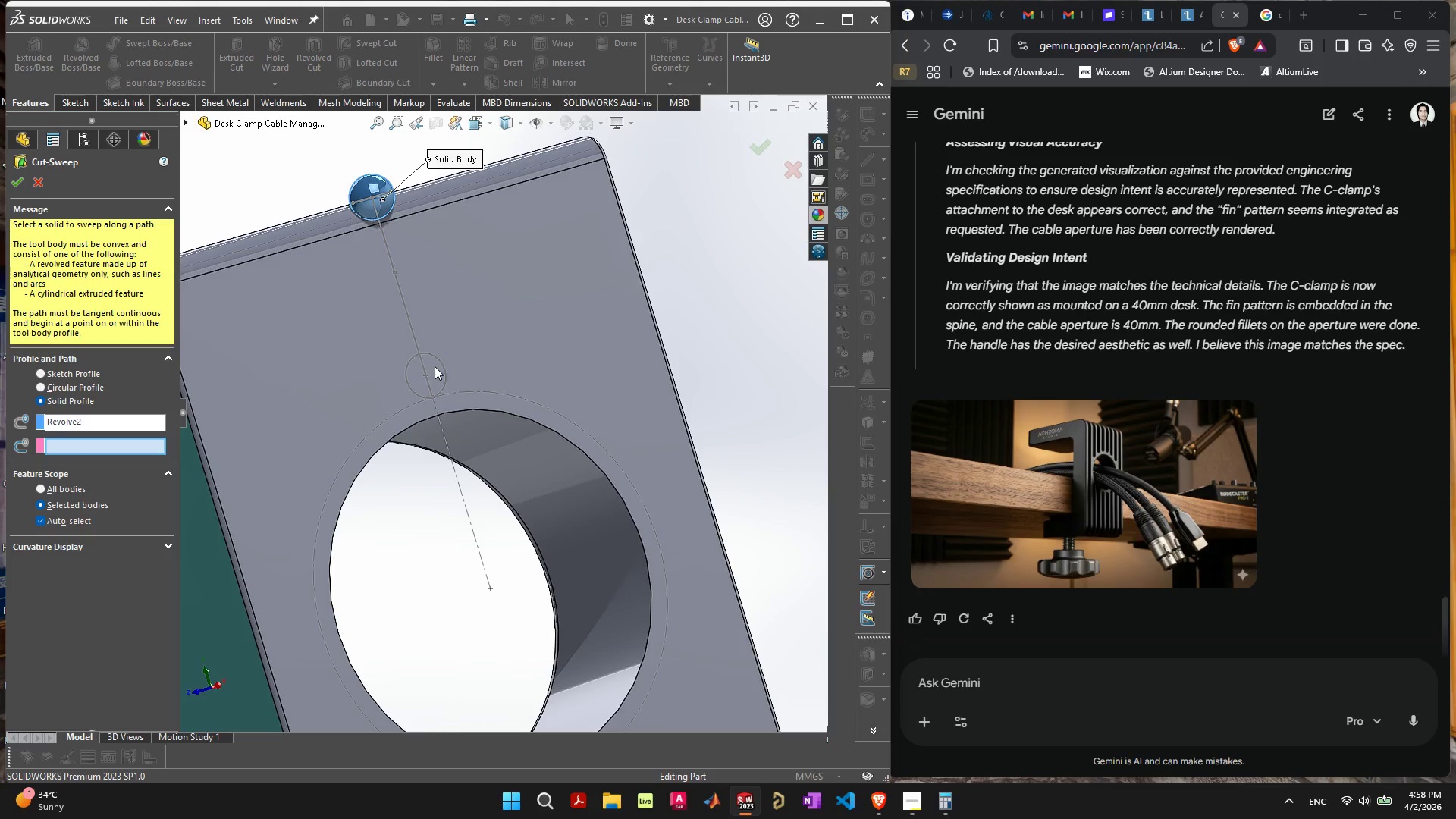 
left_click([414, 333])
 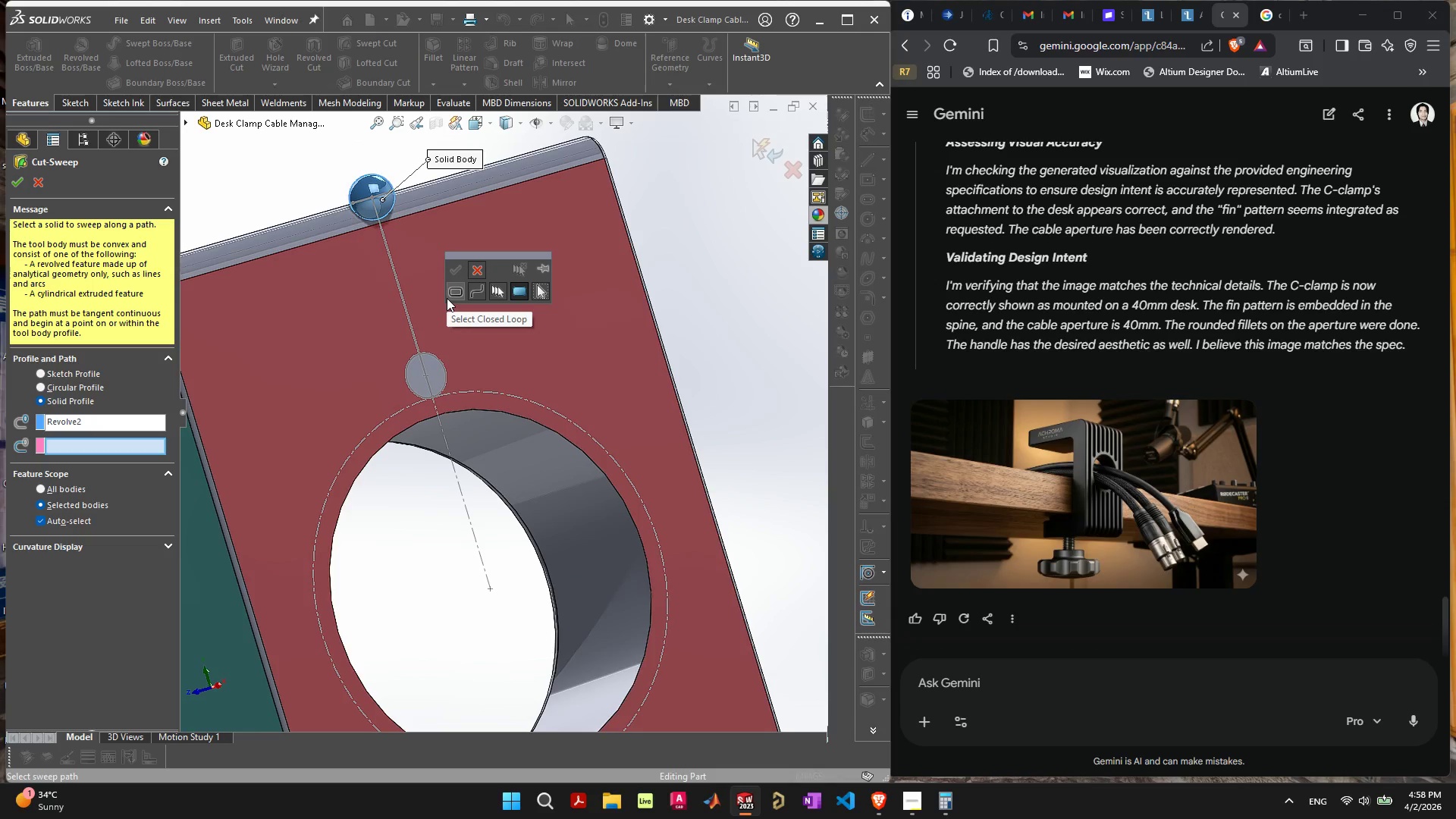 
left_click([449, 296])
 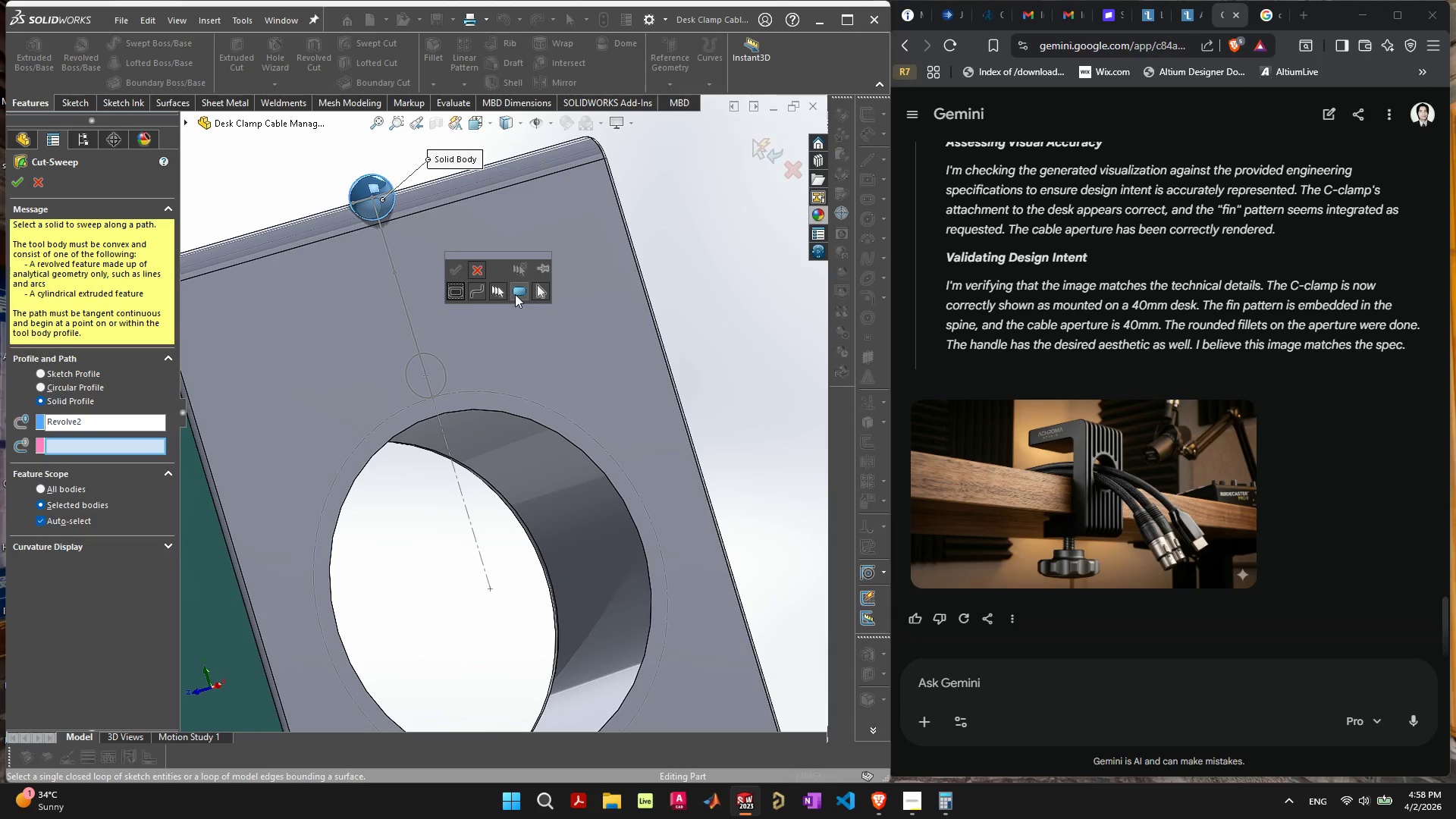 
left_click([538, 287])
 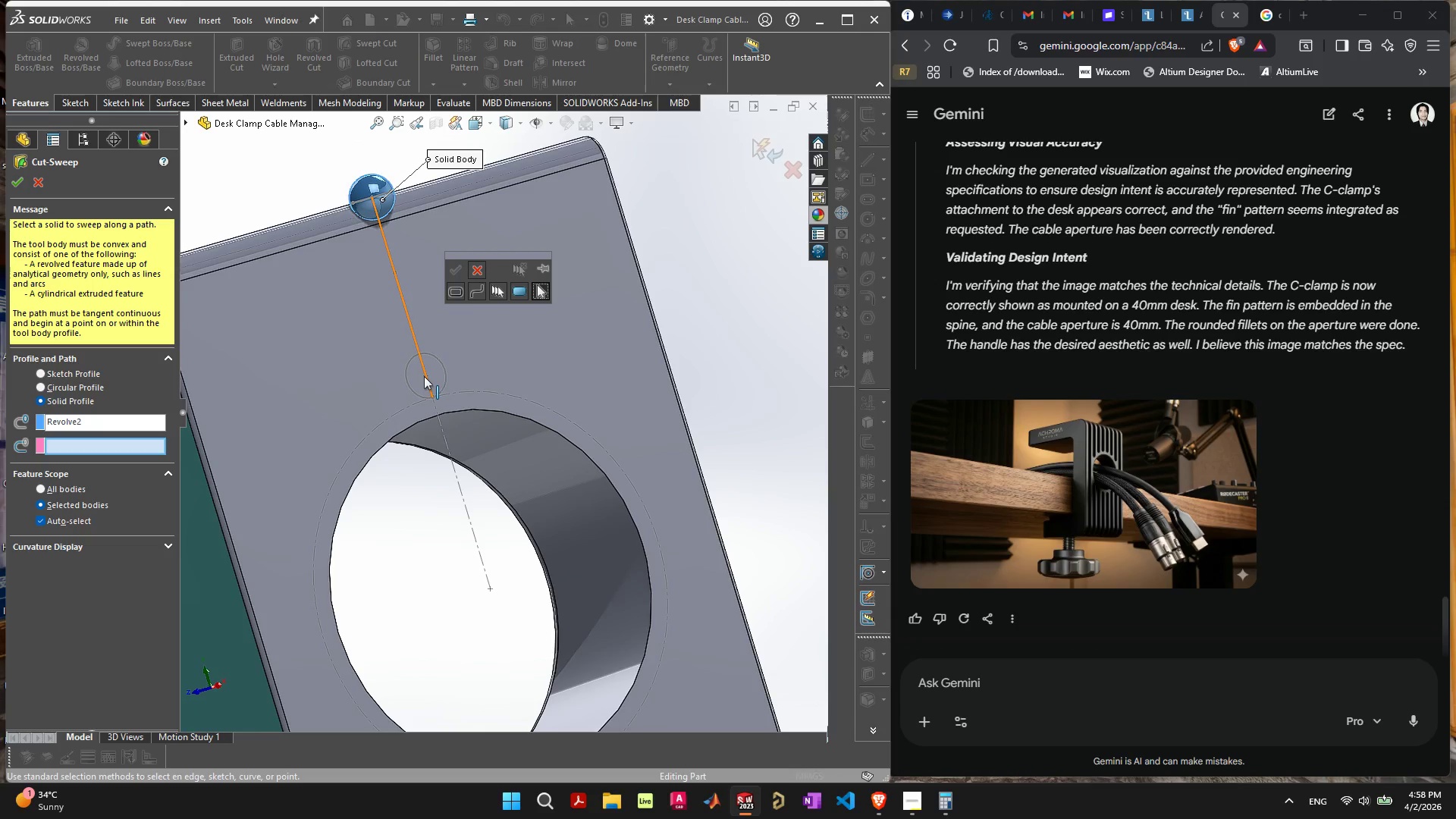 
left_click([426, 376])
 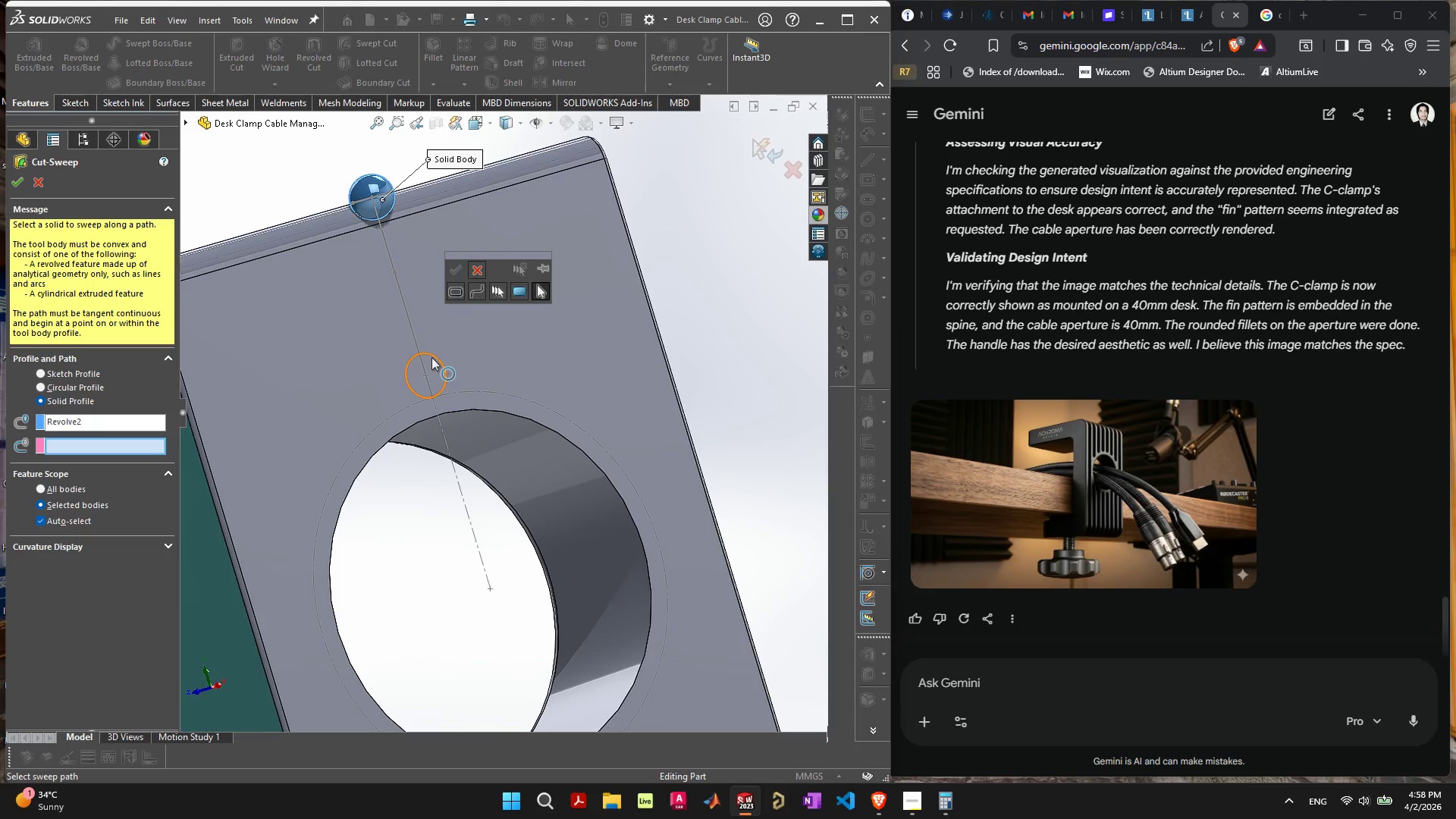 
left_click([433, 355])
 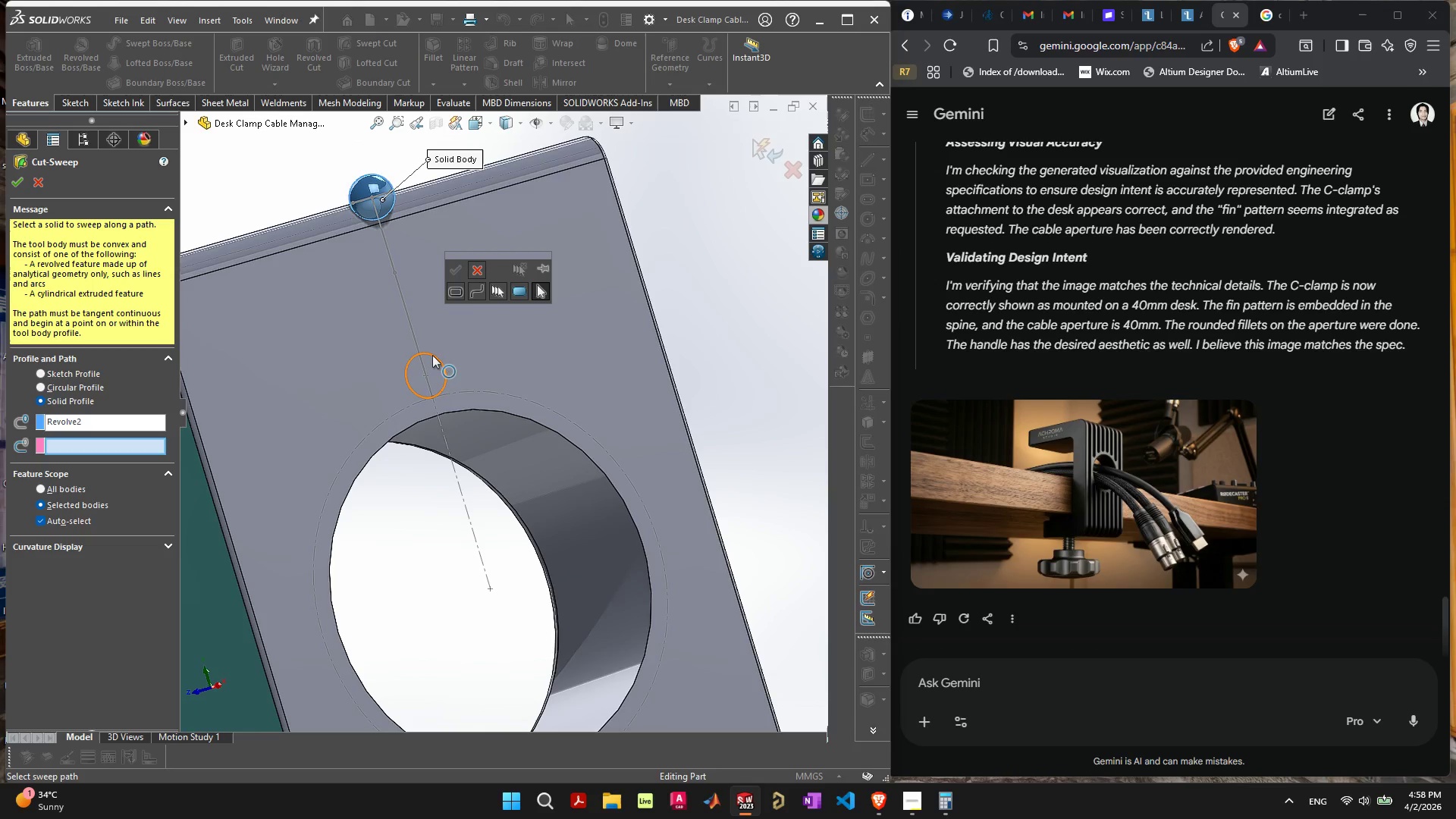 
left_click([432, 355])
 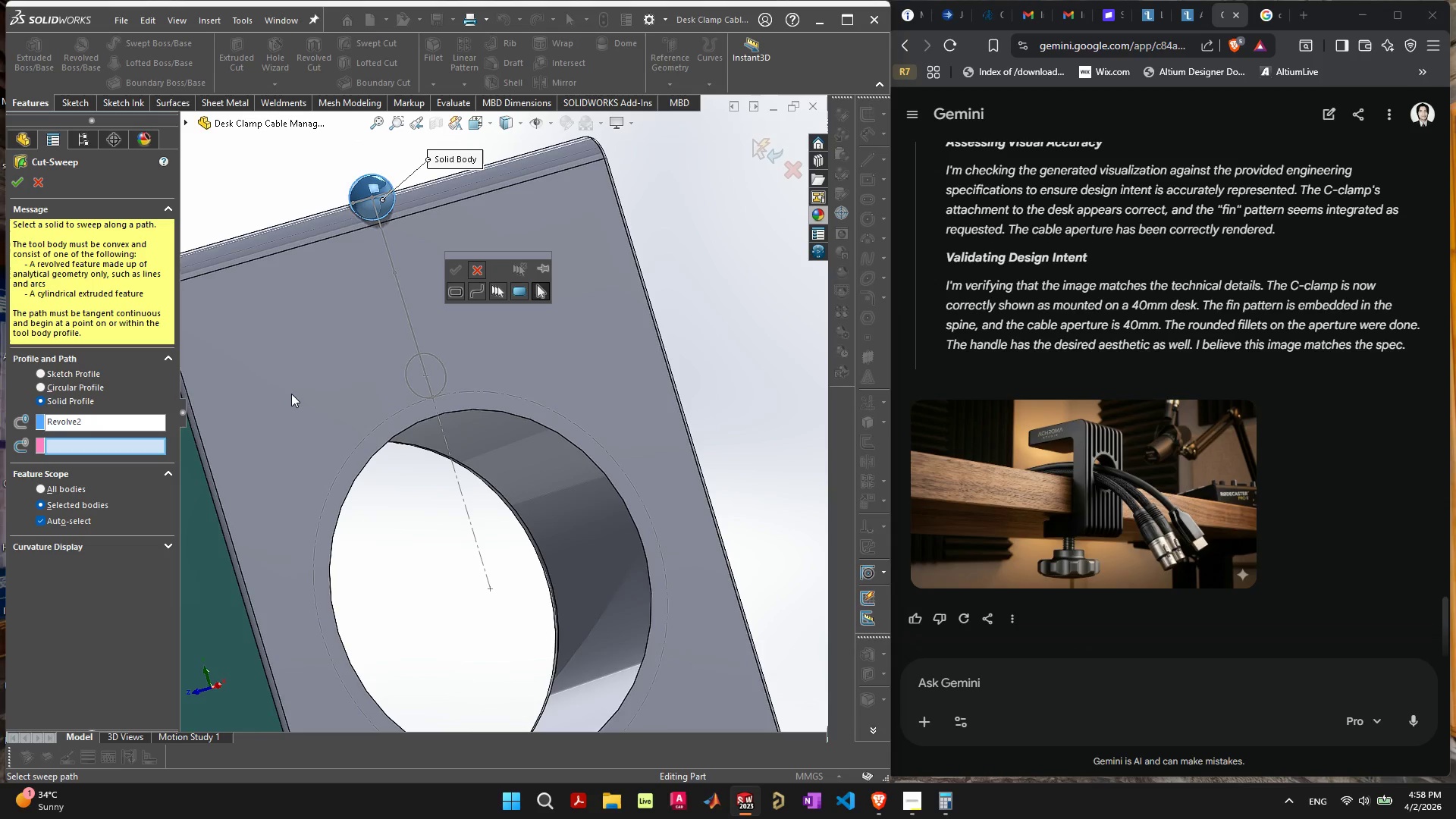 
wait(16.45)
 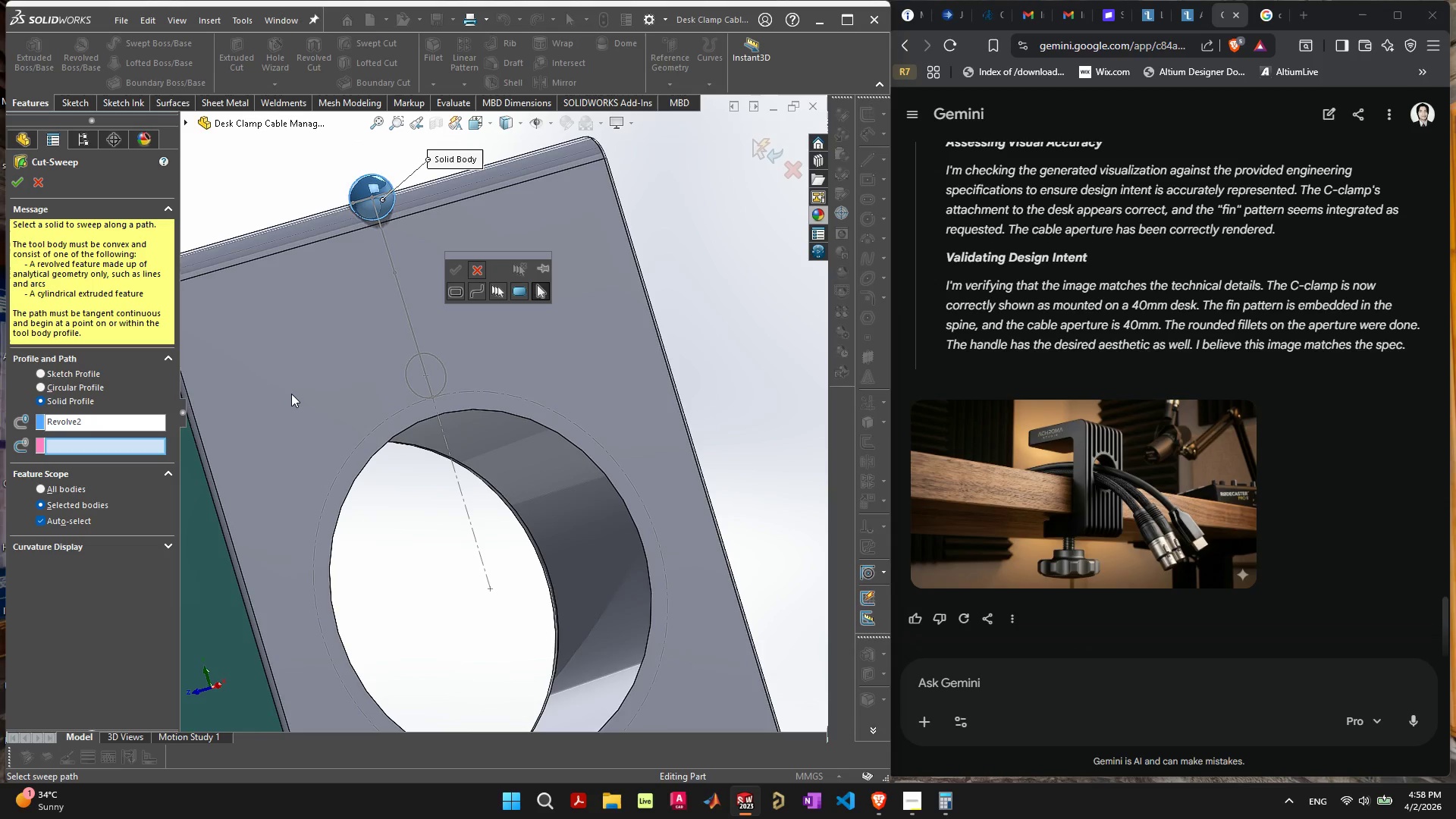 
left_click([482, 269])
 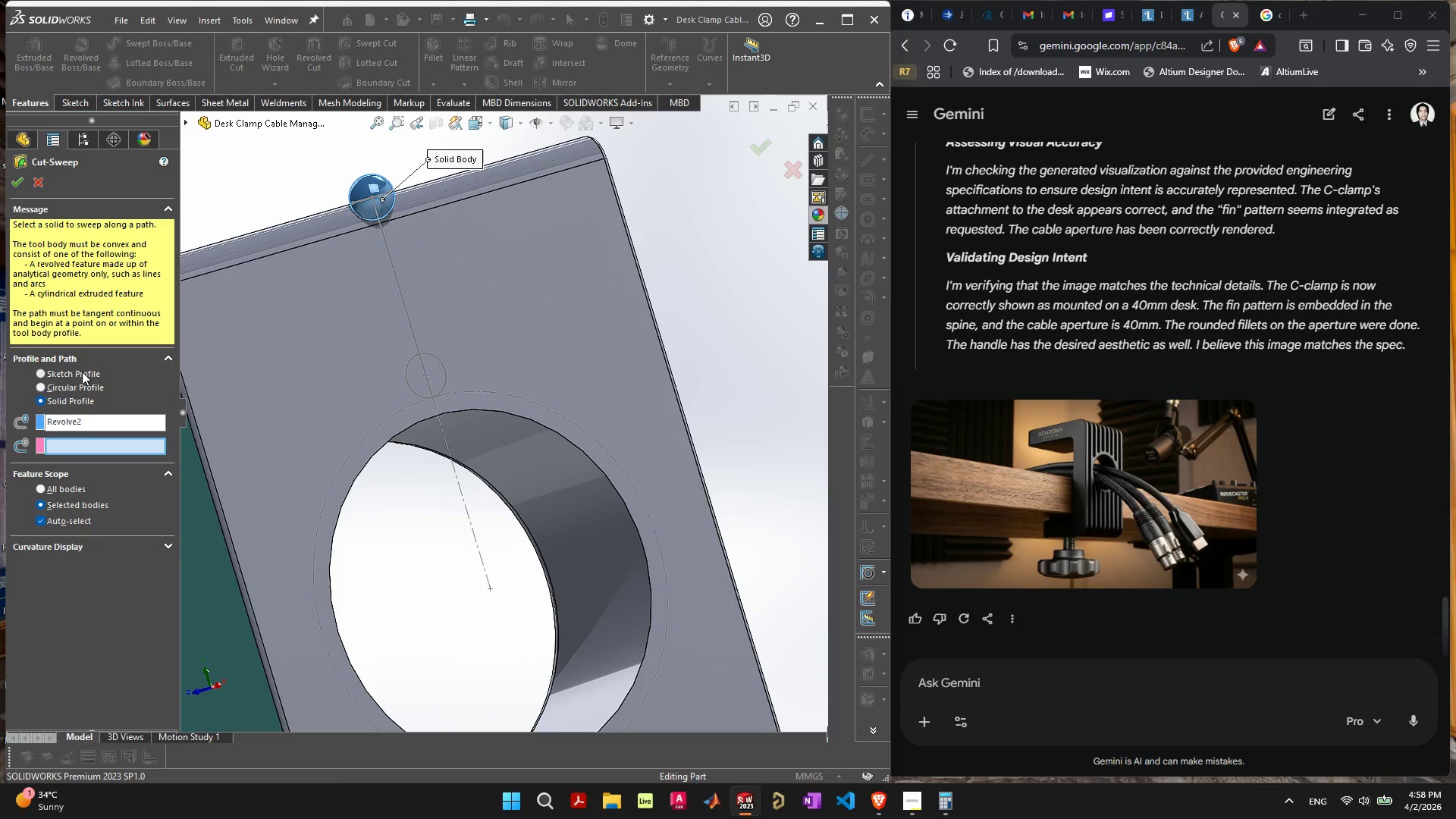 
left_click([82, 372])
 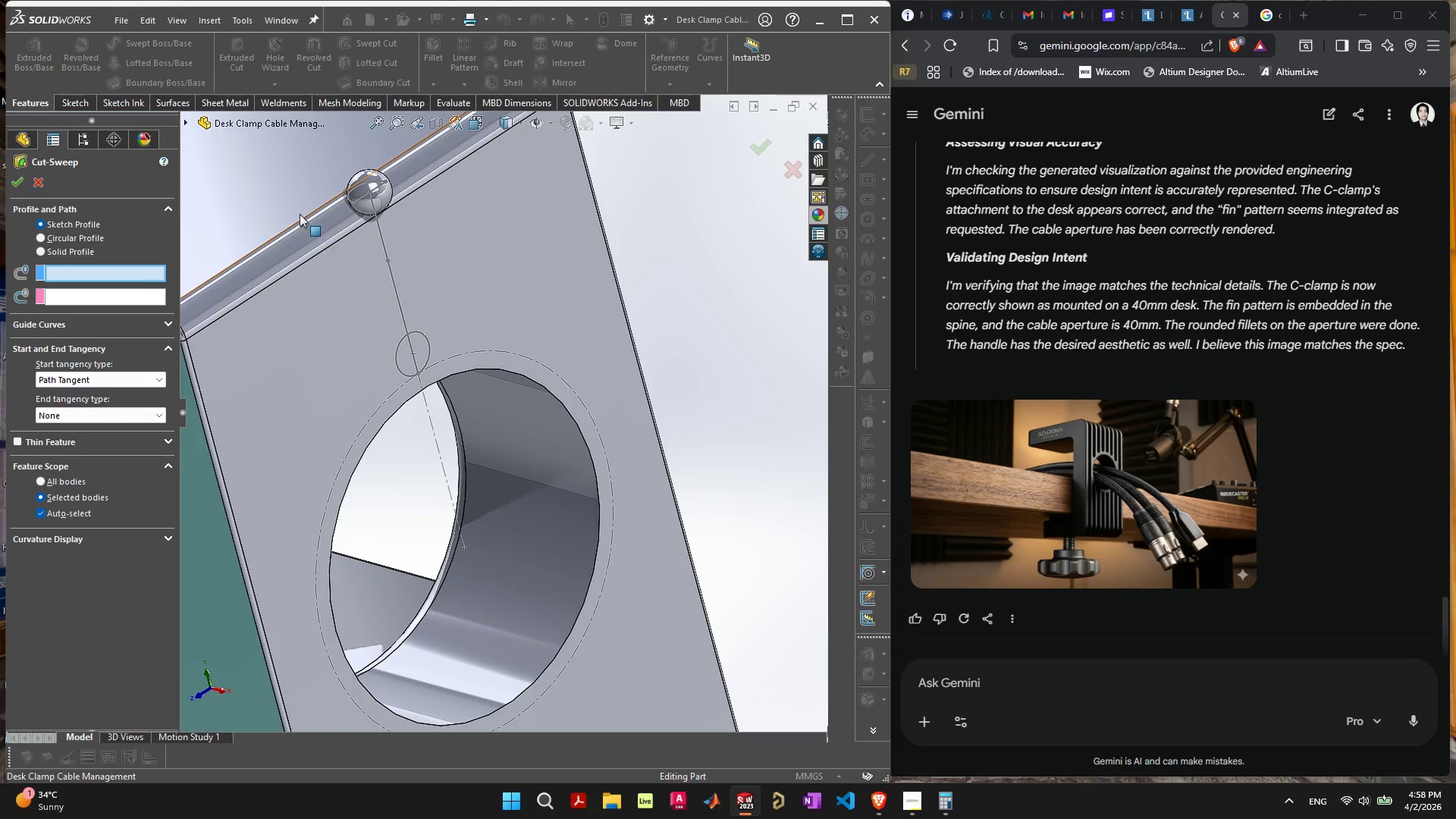 
wait(5.25)
 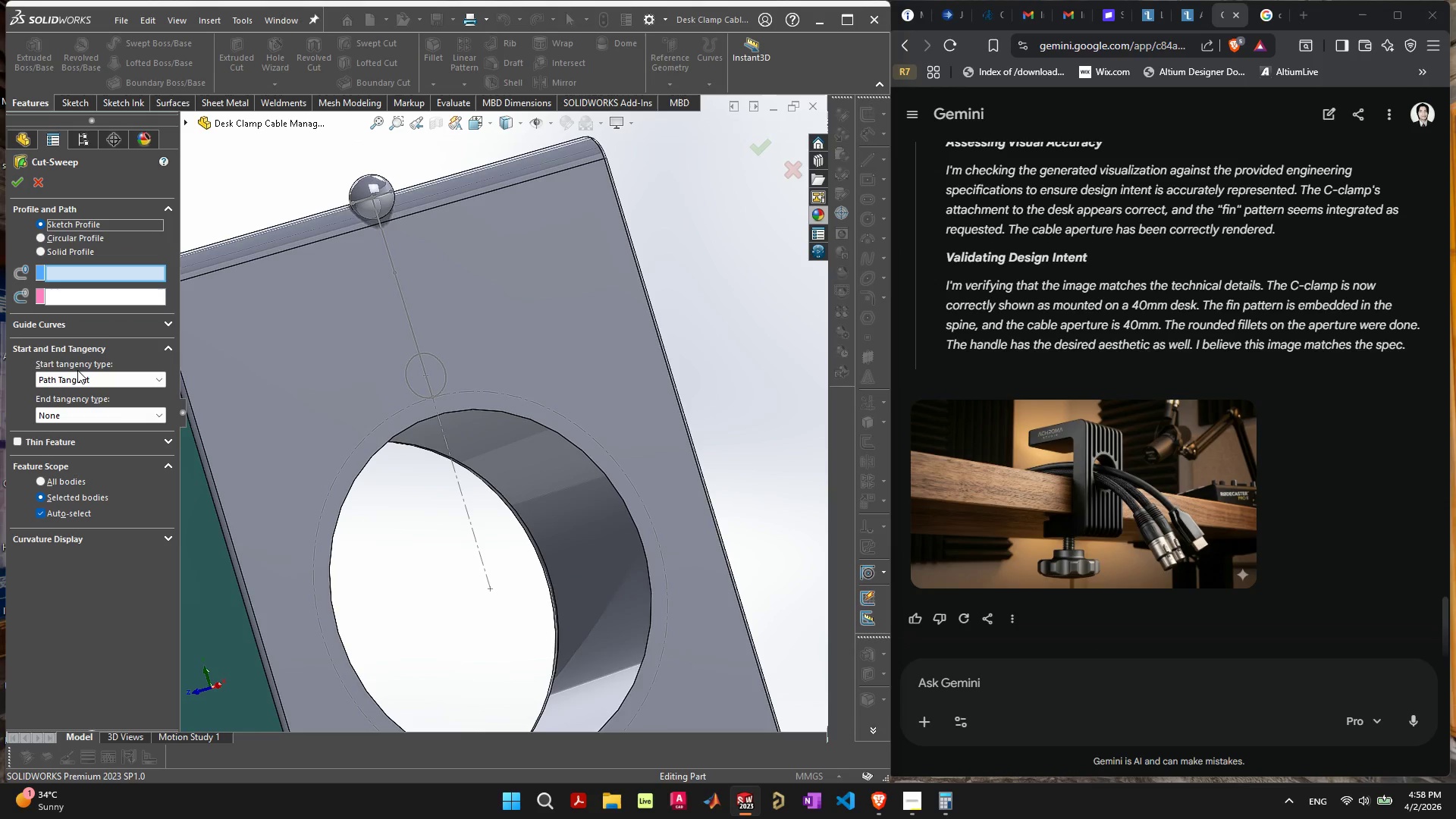 
scroll: coordinate [418, 257], scroll_direction: up, amount: 8.0
 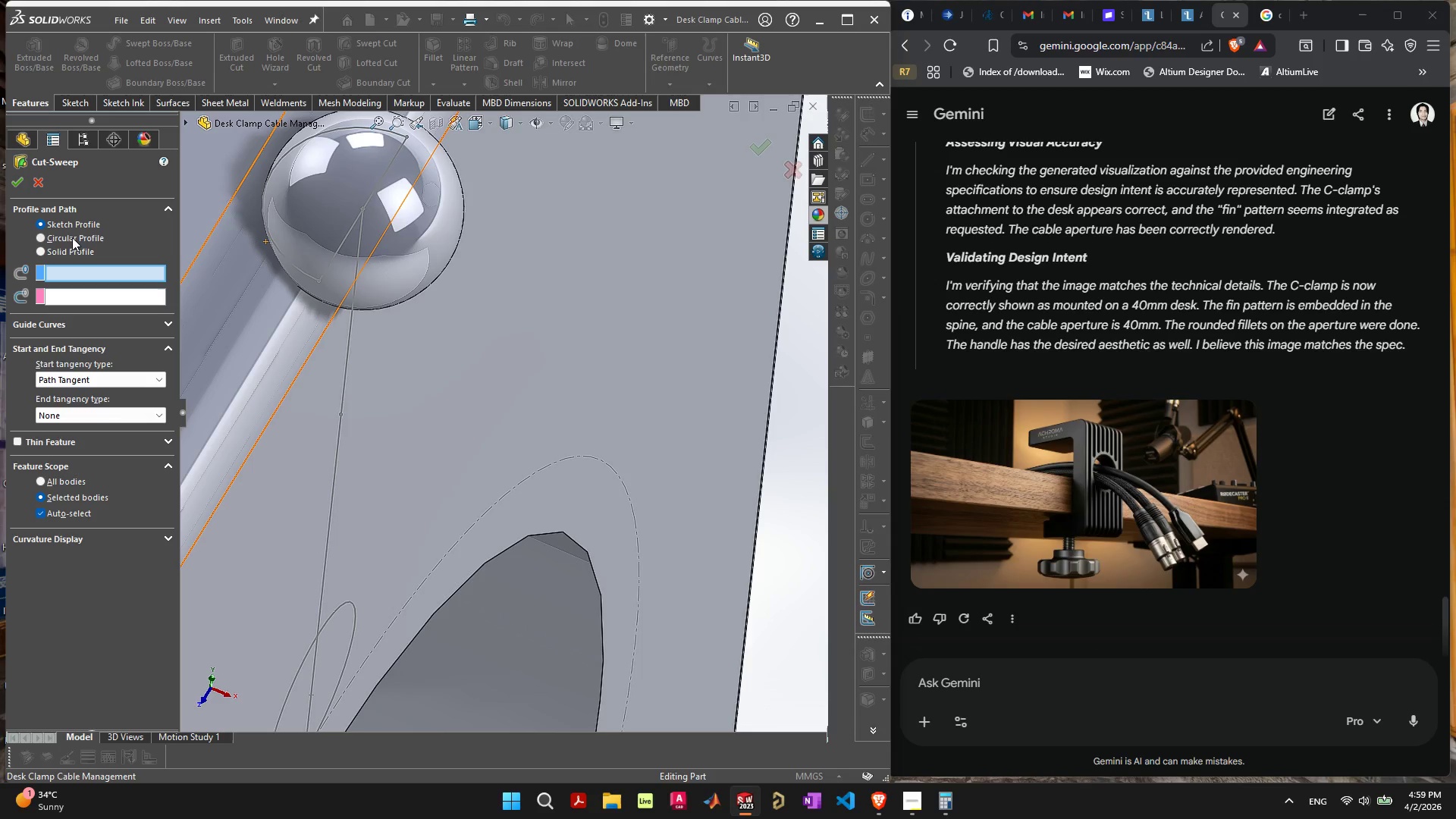 
wait(24.01)
 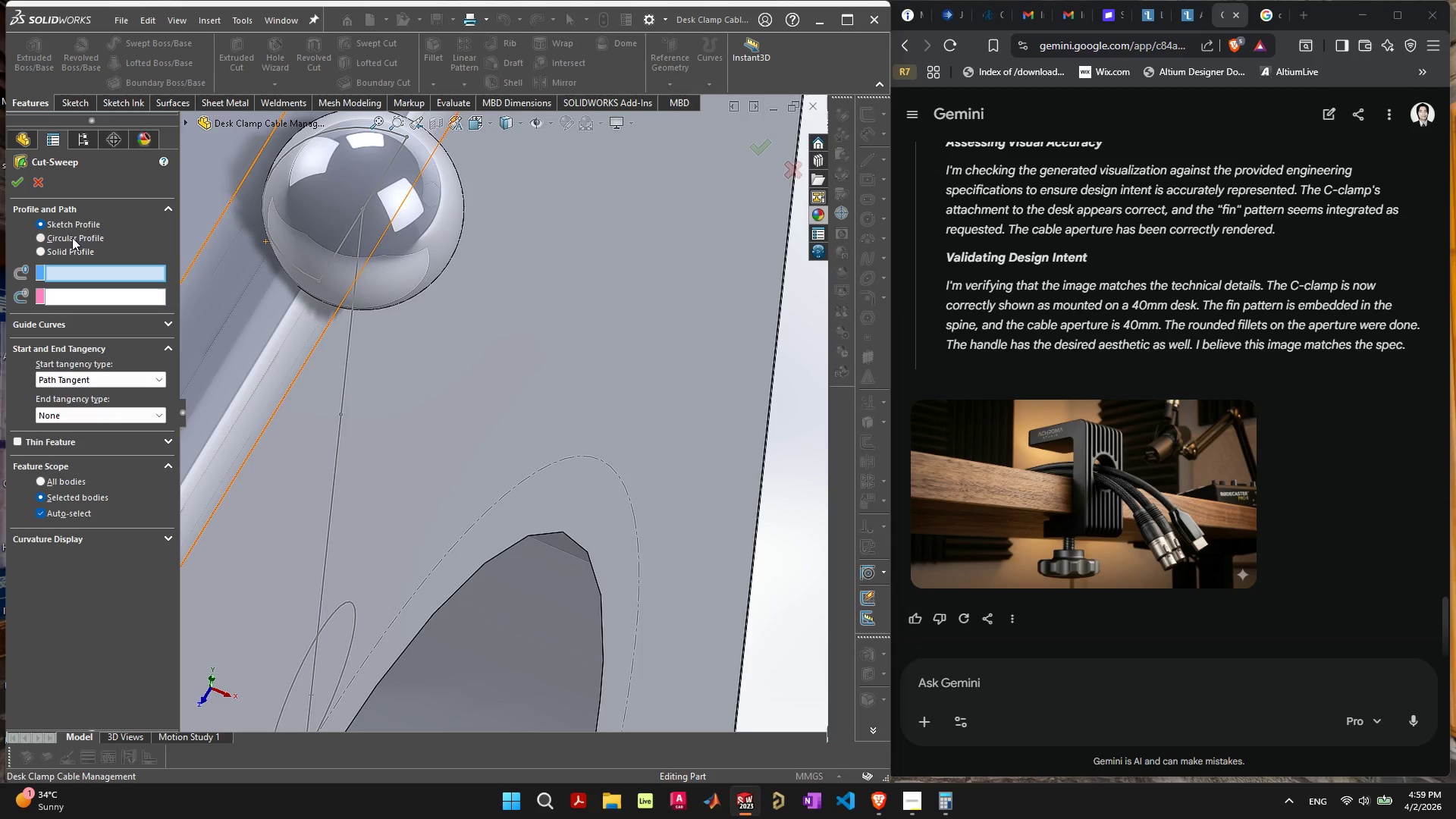 
left_click([73, 253])
 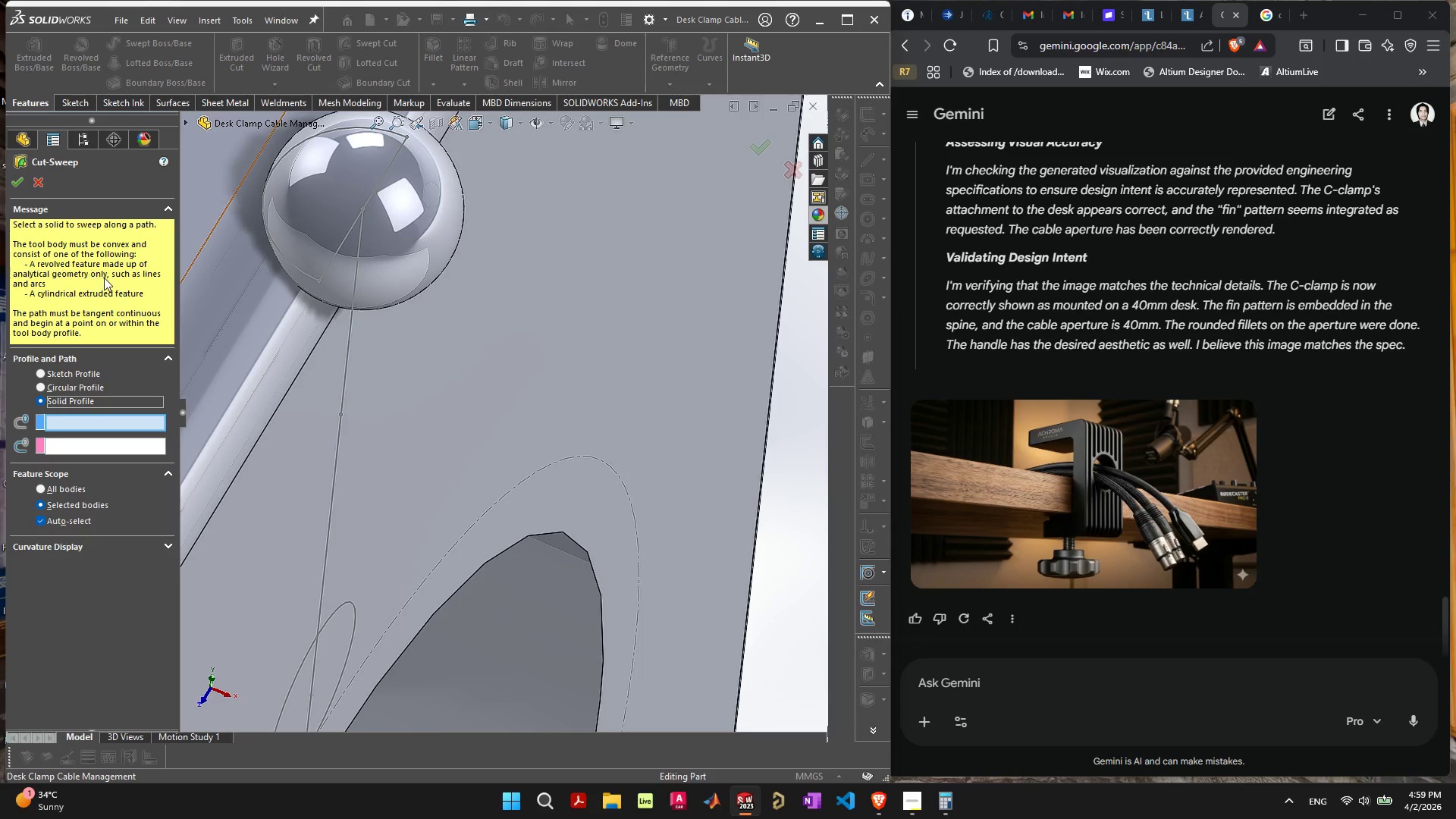 
wait(5.28)
 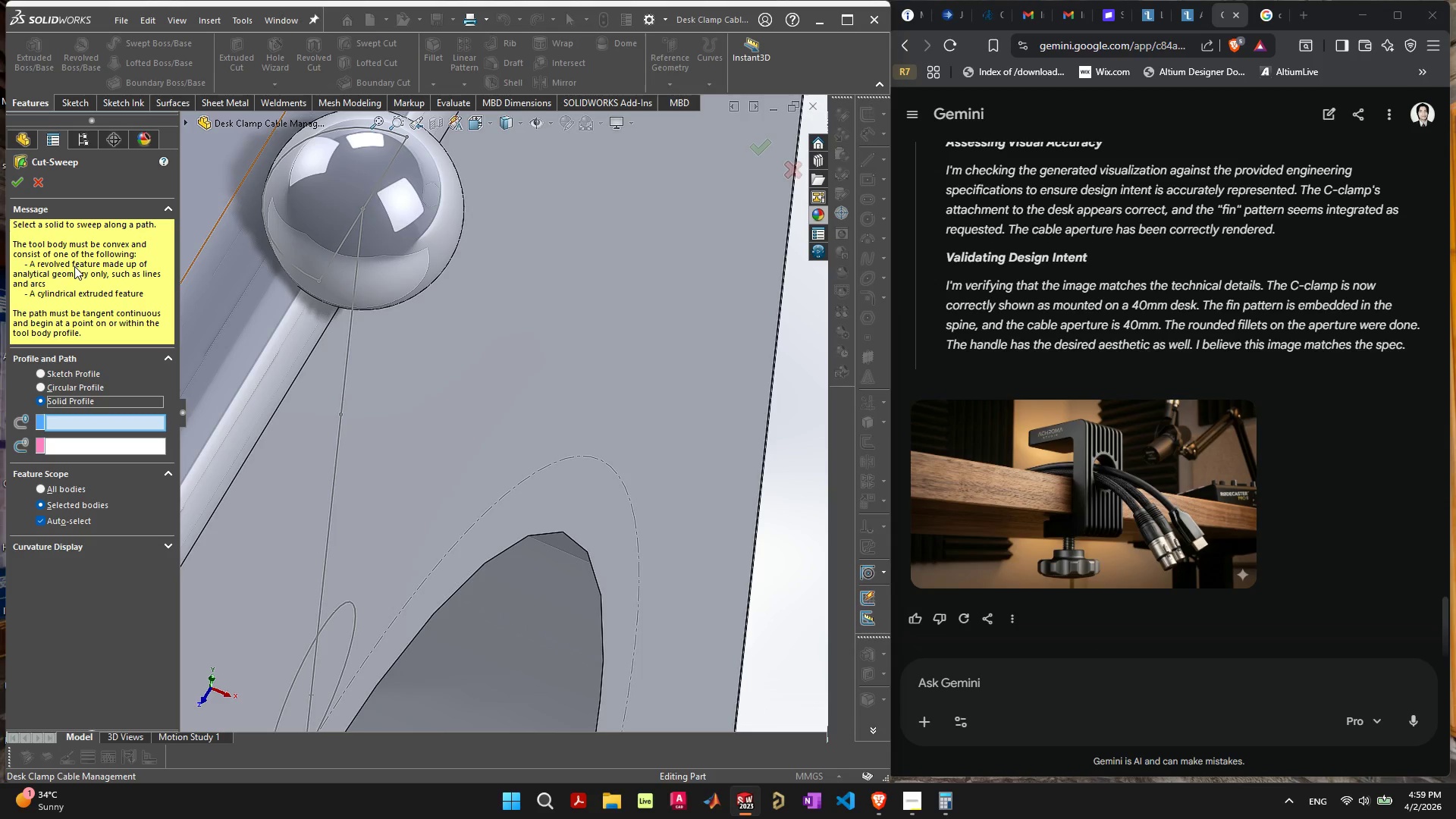 
left_click([407, 243])
 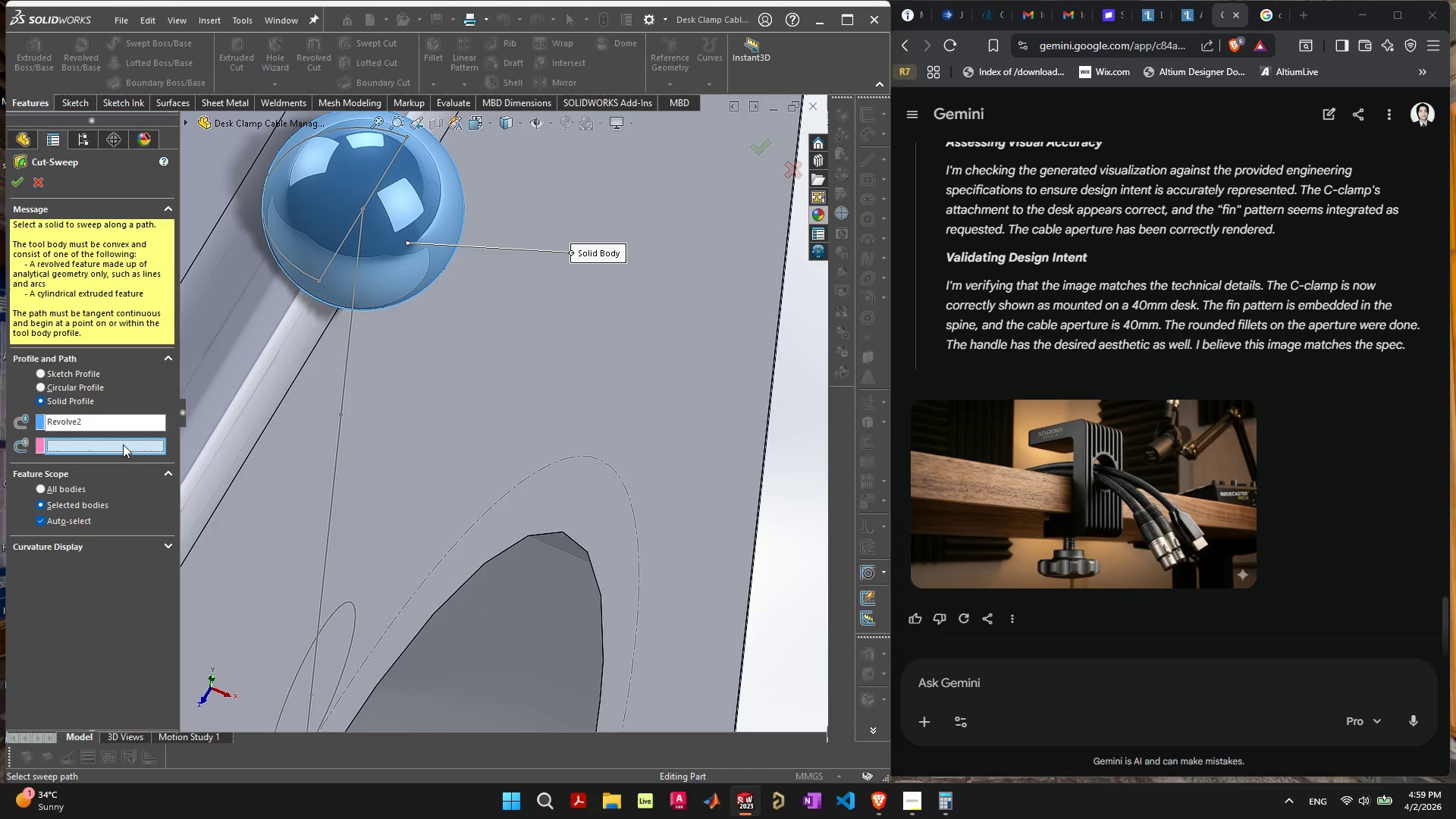 
left_click([121, 445])
 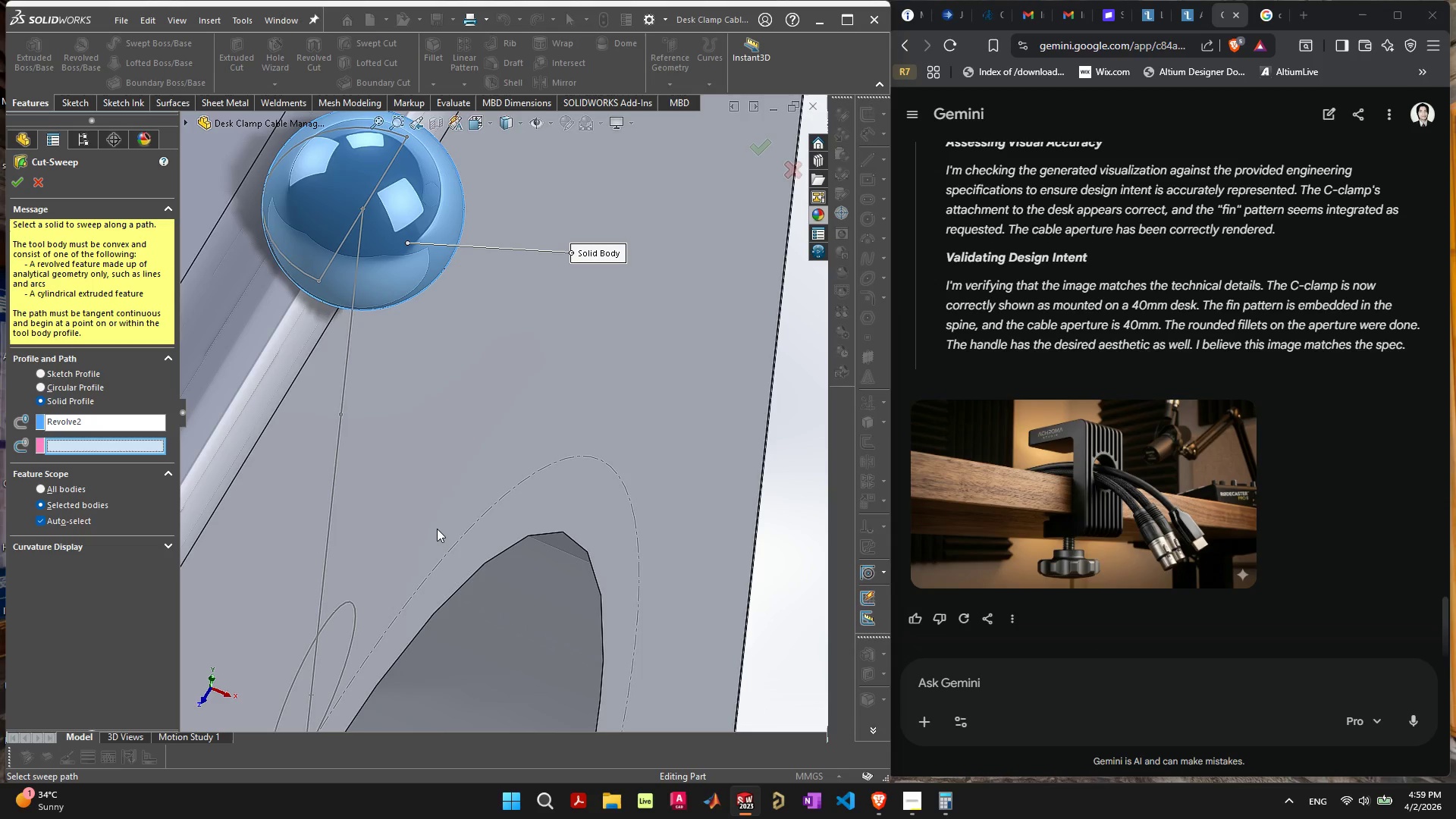 
wait(28.48)
 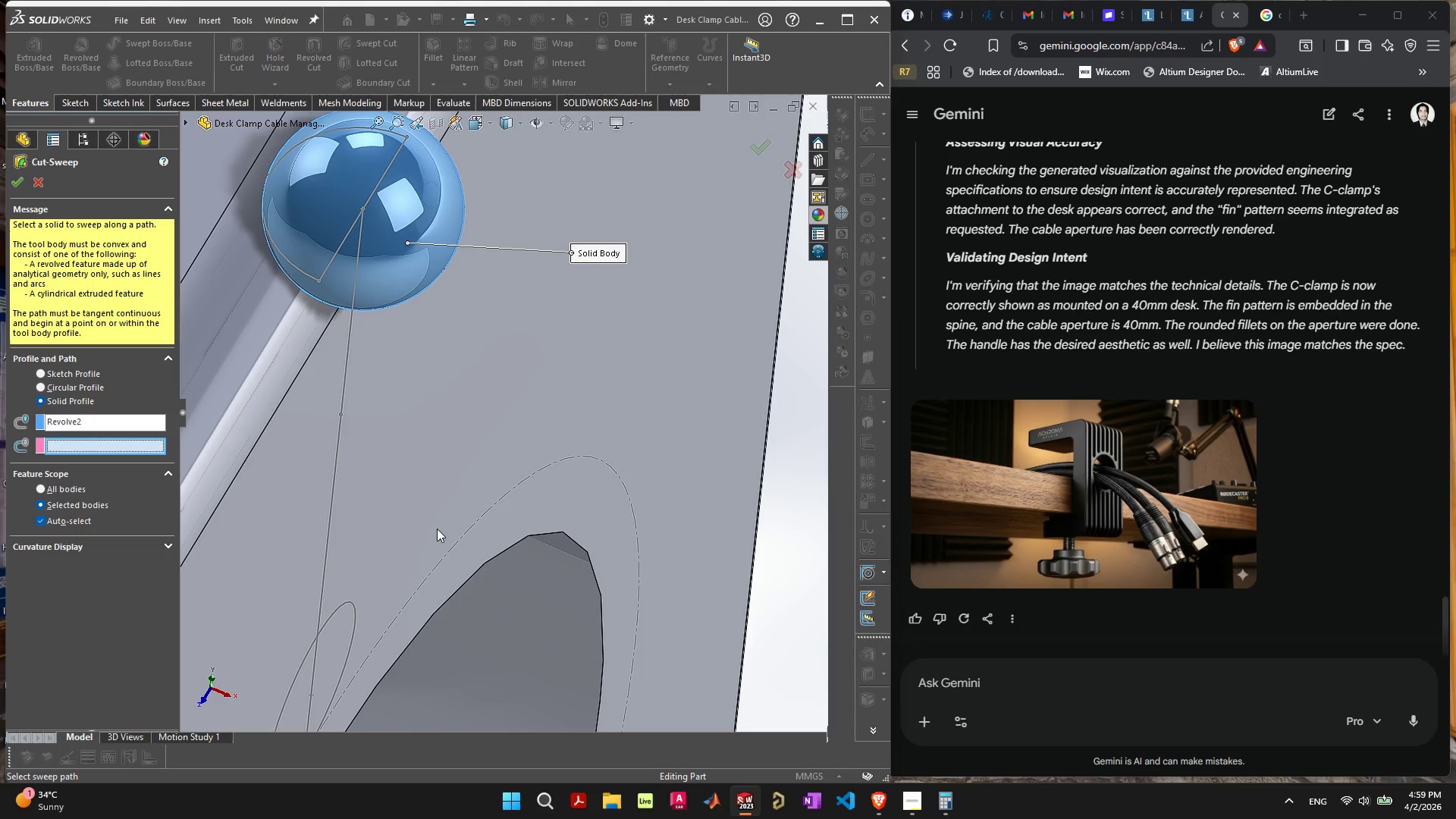 
scroll: coordinate [424, 630], scroll_direction: down, amount: 2.0
 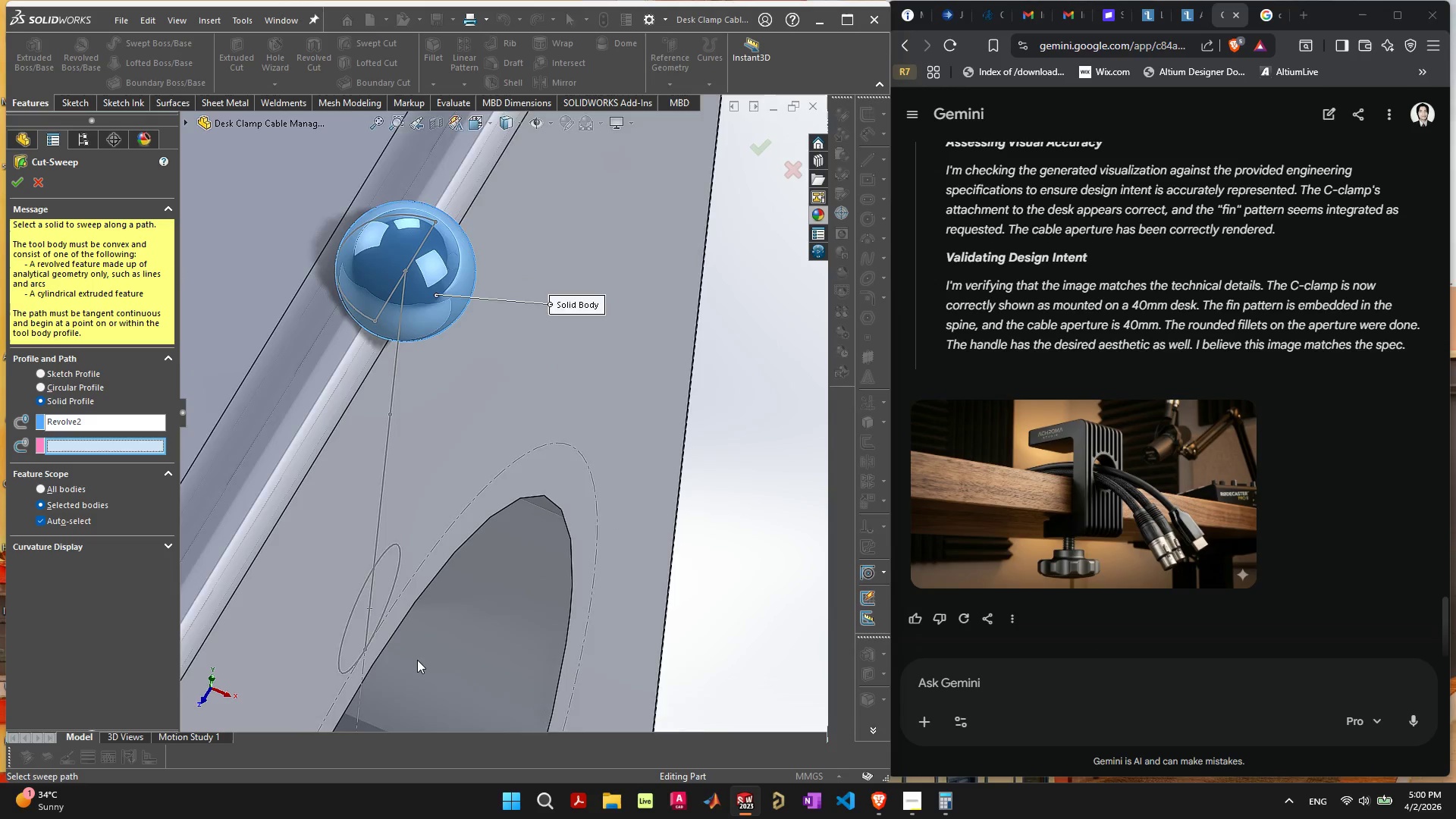 
scroll: coordinate [417, 660], scroll_direction: up, amount: 1.0
 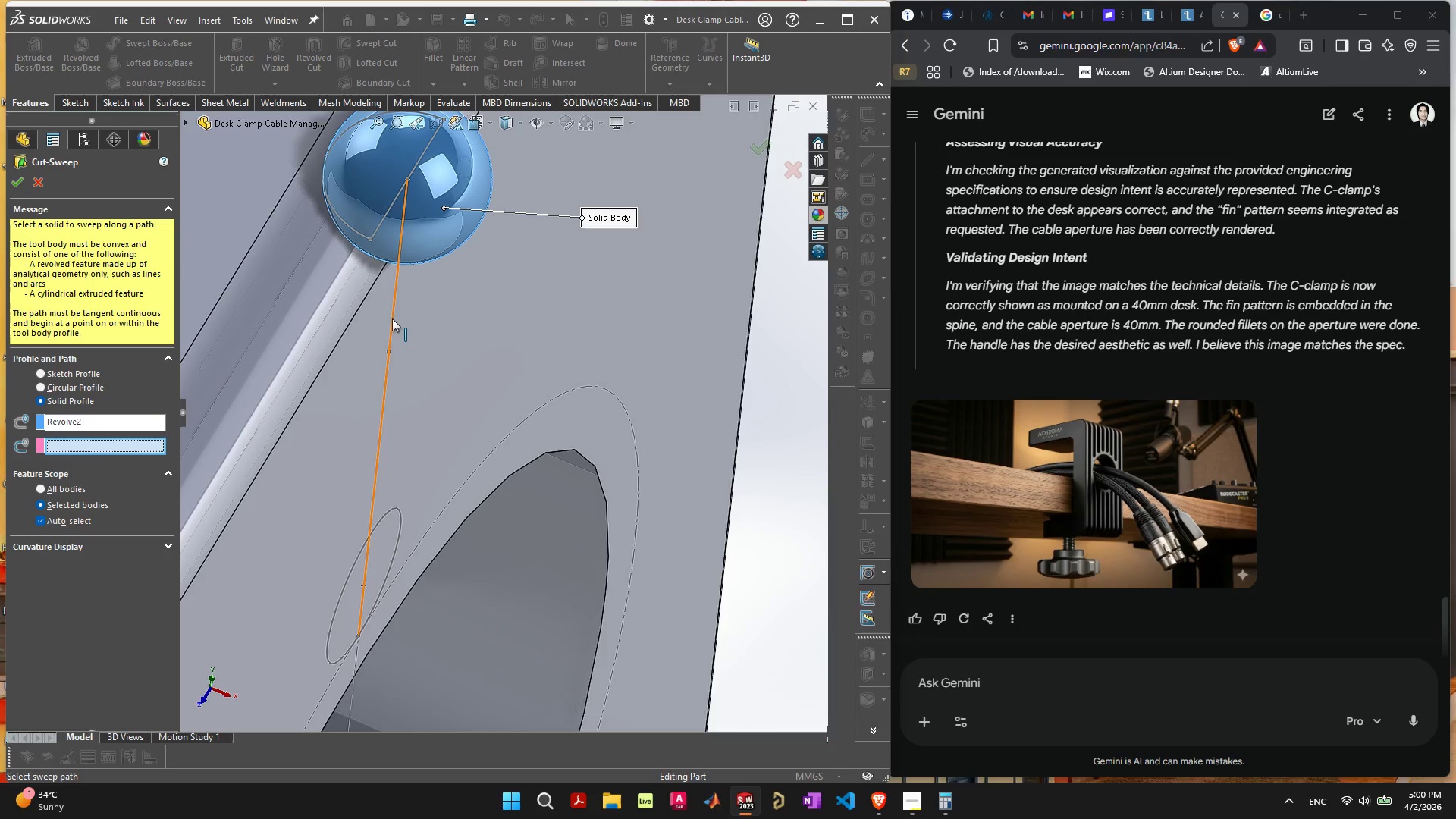 
wait(8.53)
 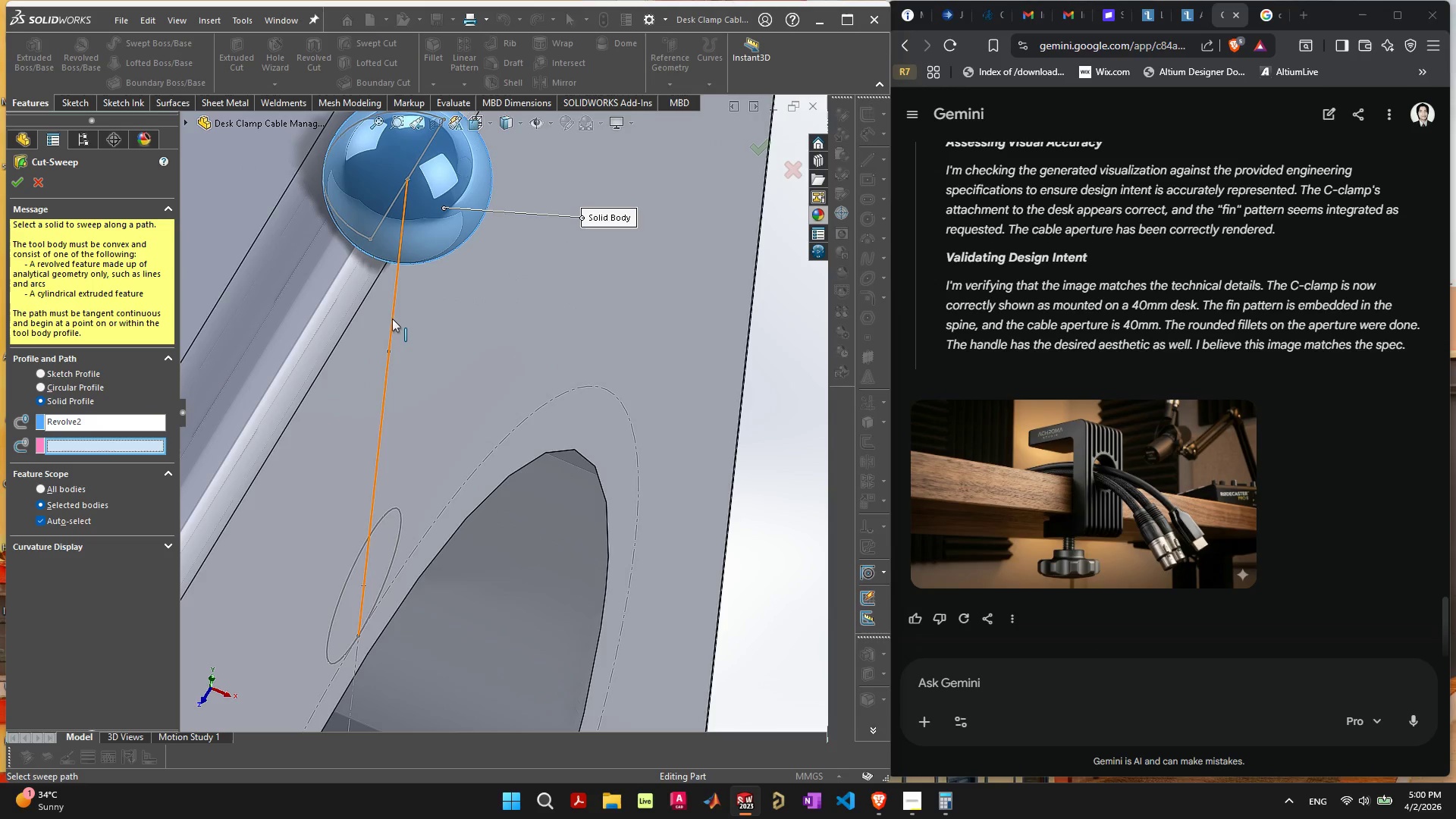 
scroll: coordinate [415, 384], scroll_direction: down, amount: 4.0
 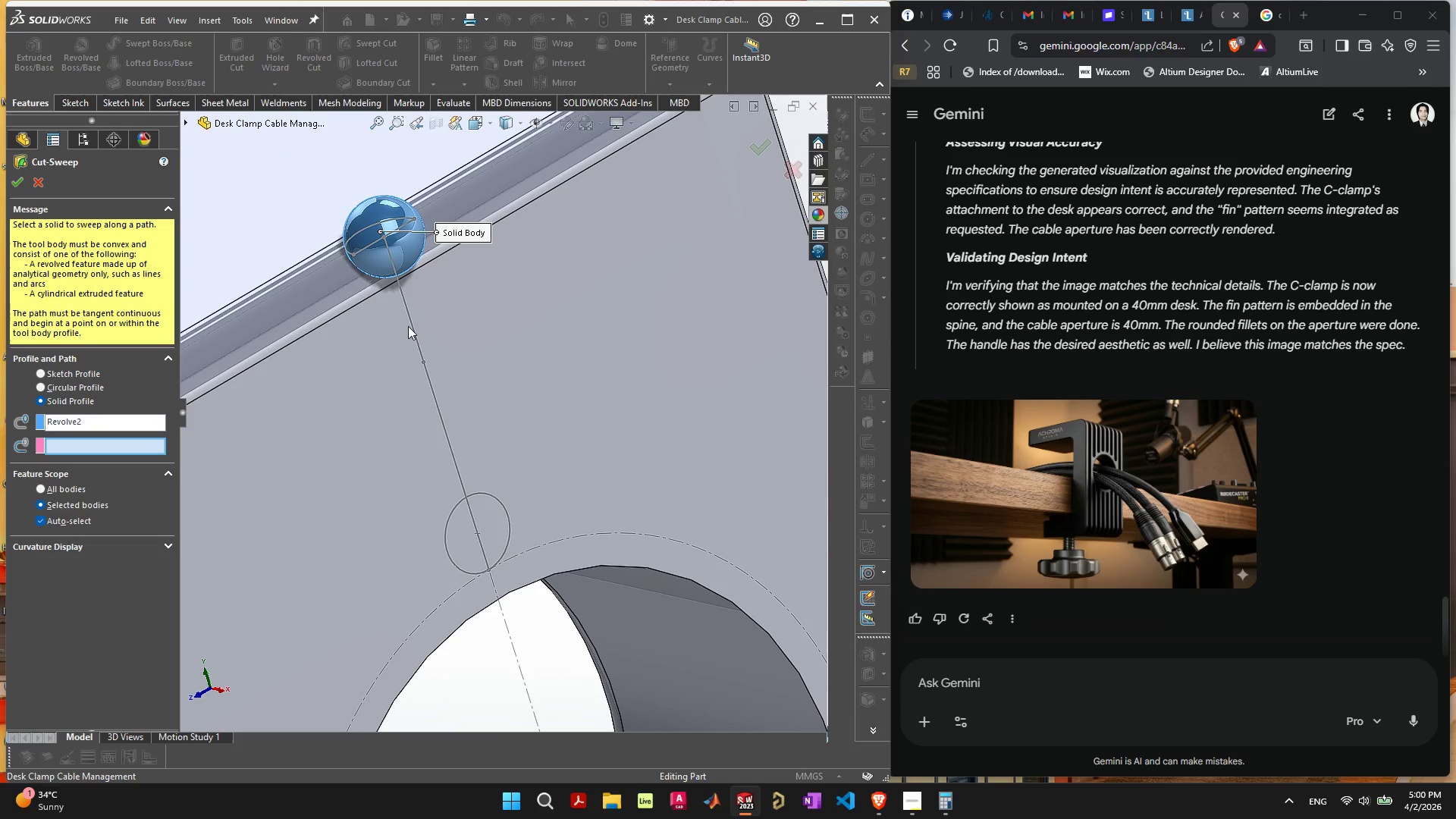 
left_click([421, 349])
 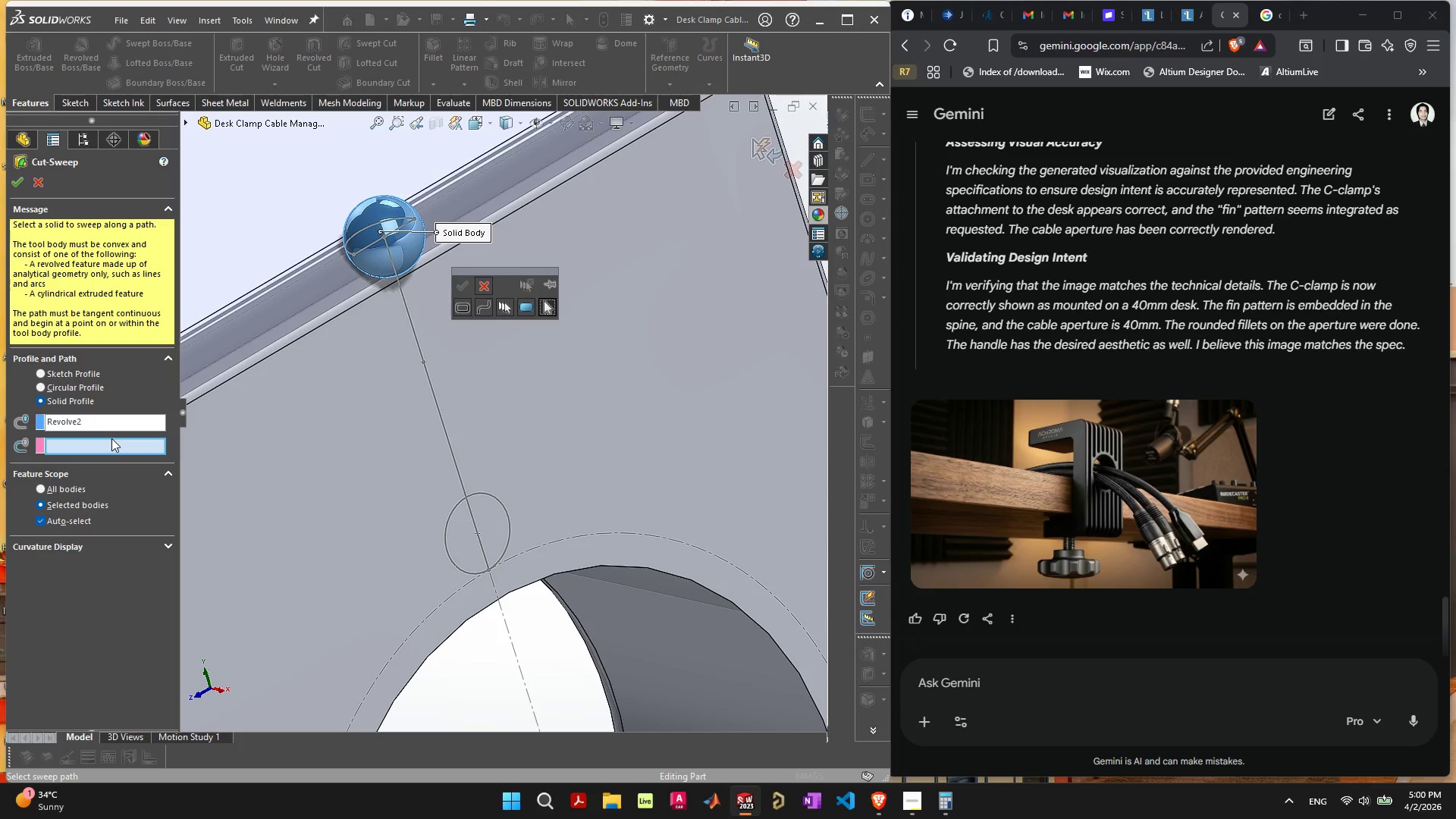 
mouse_move([93, 435])
 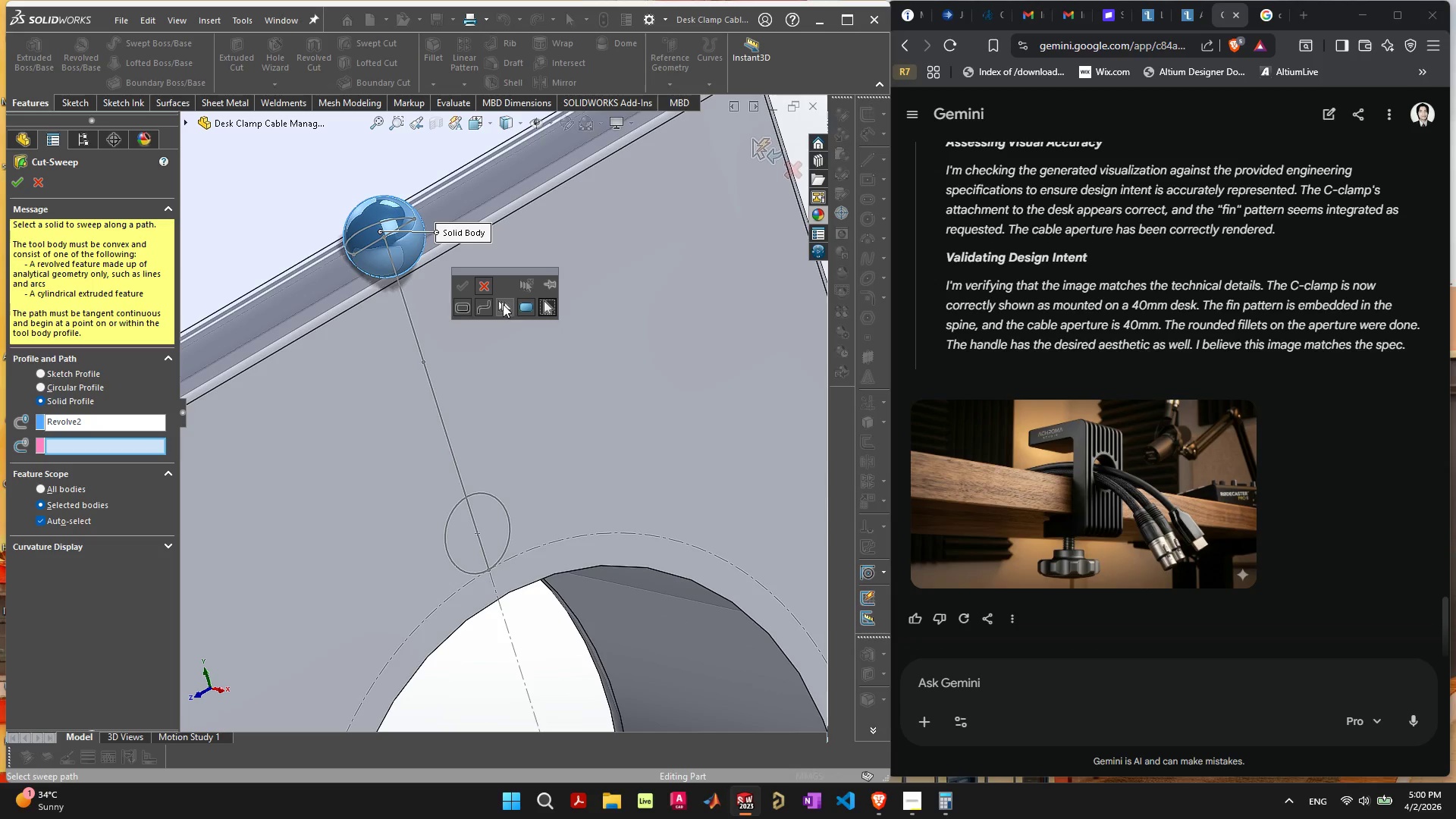 
left_click([523, 305])
 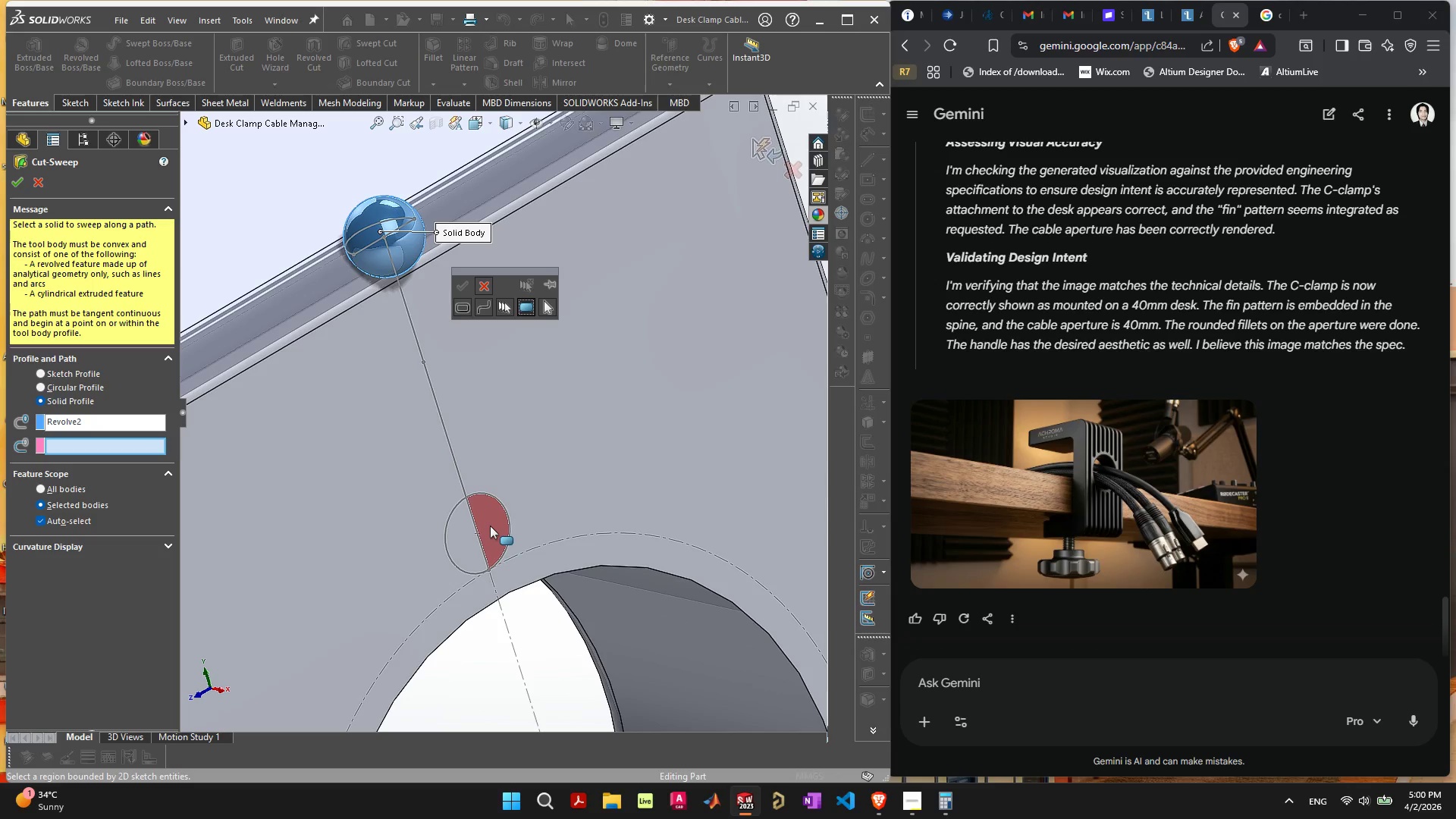 
wait(17.03)
 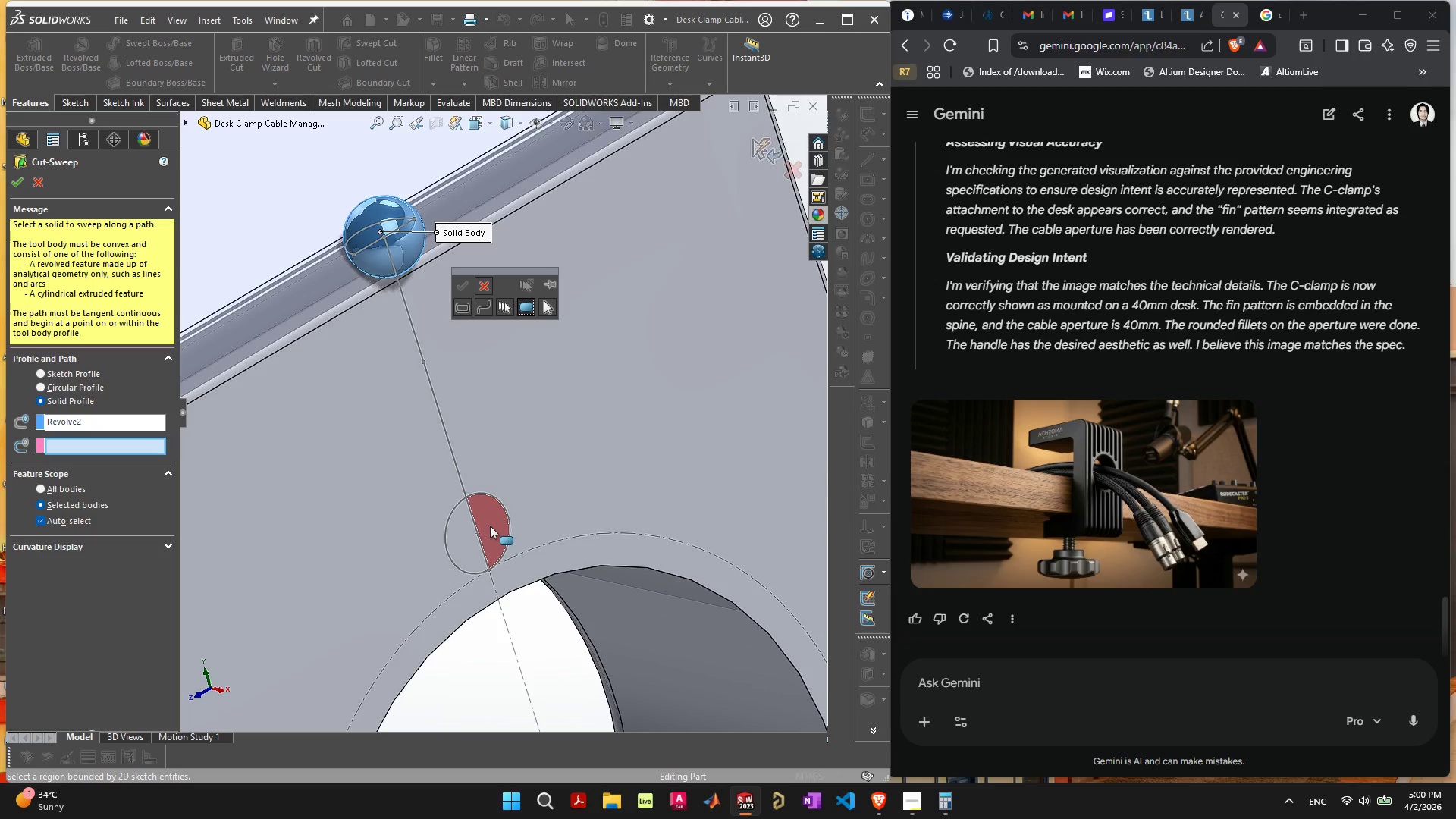 
left_click([83, 488])
 